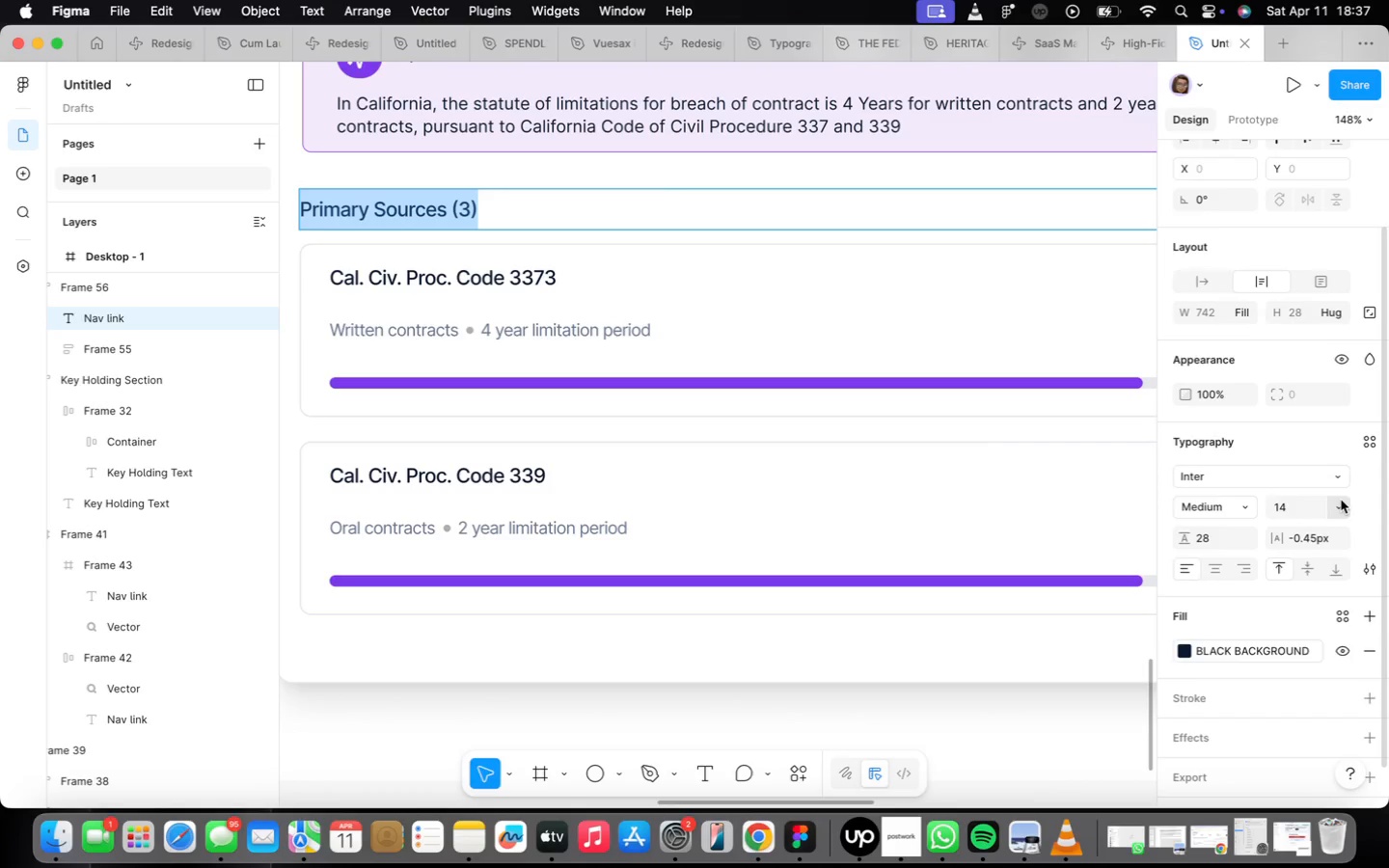 
scroll: coordinate [879, 416], scroll_direction: down, amount: 11.0
 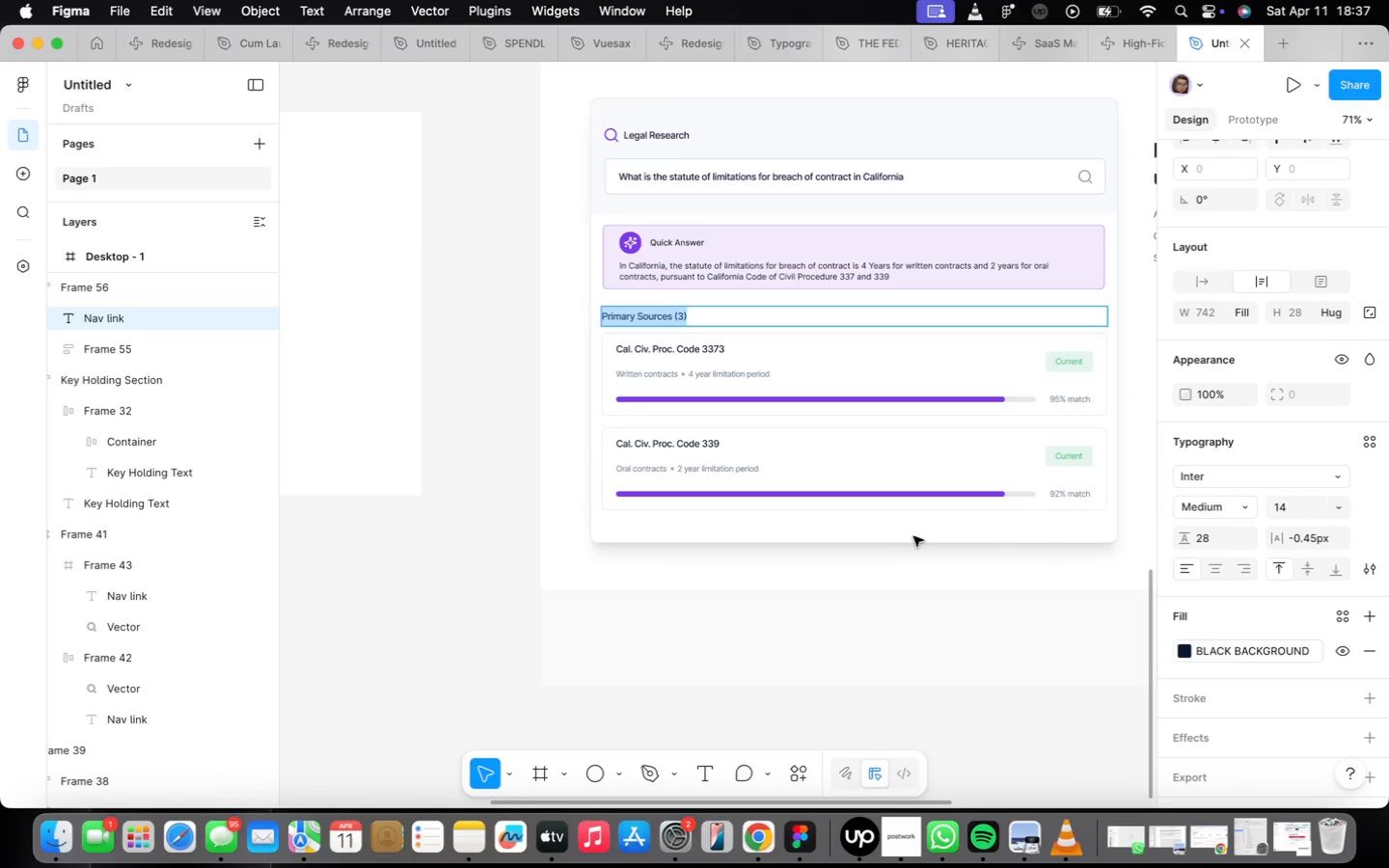 
left_click([912, 539])
 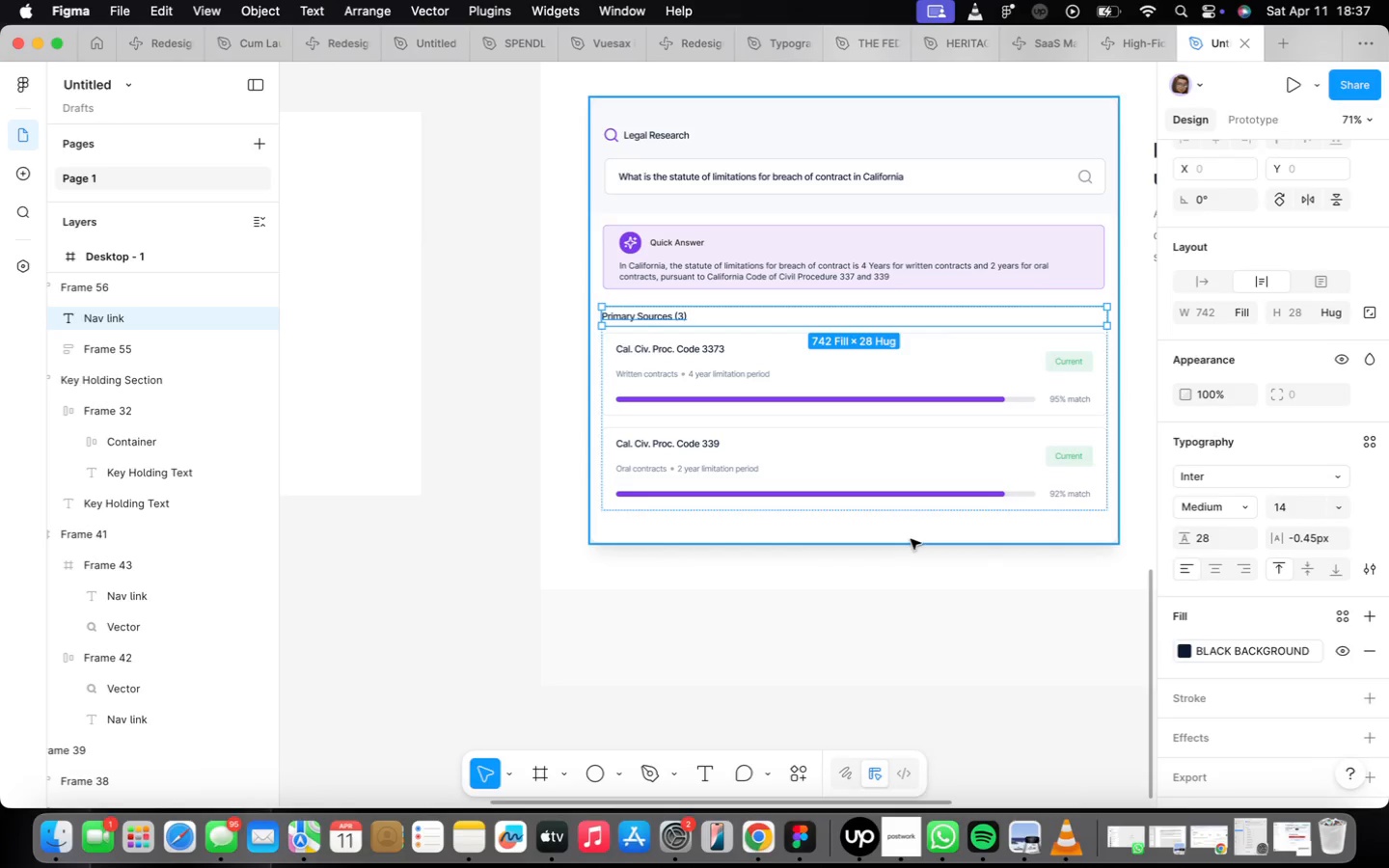 
left_click([911, 538])
 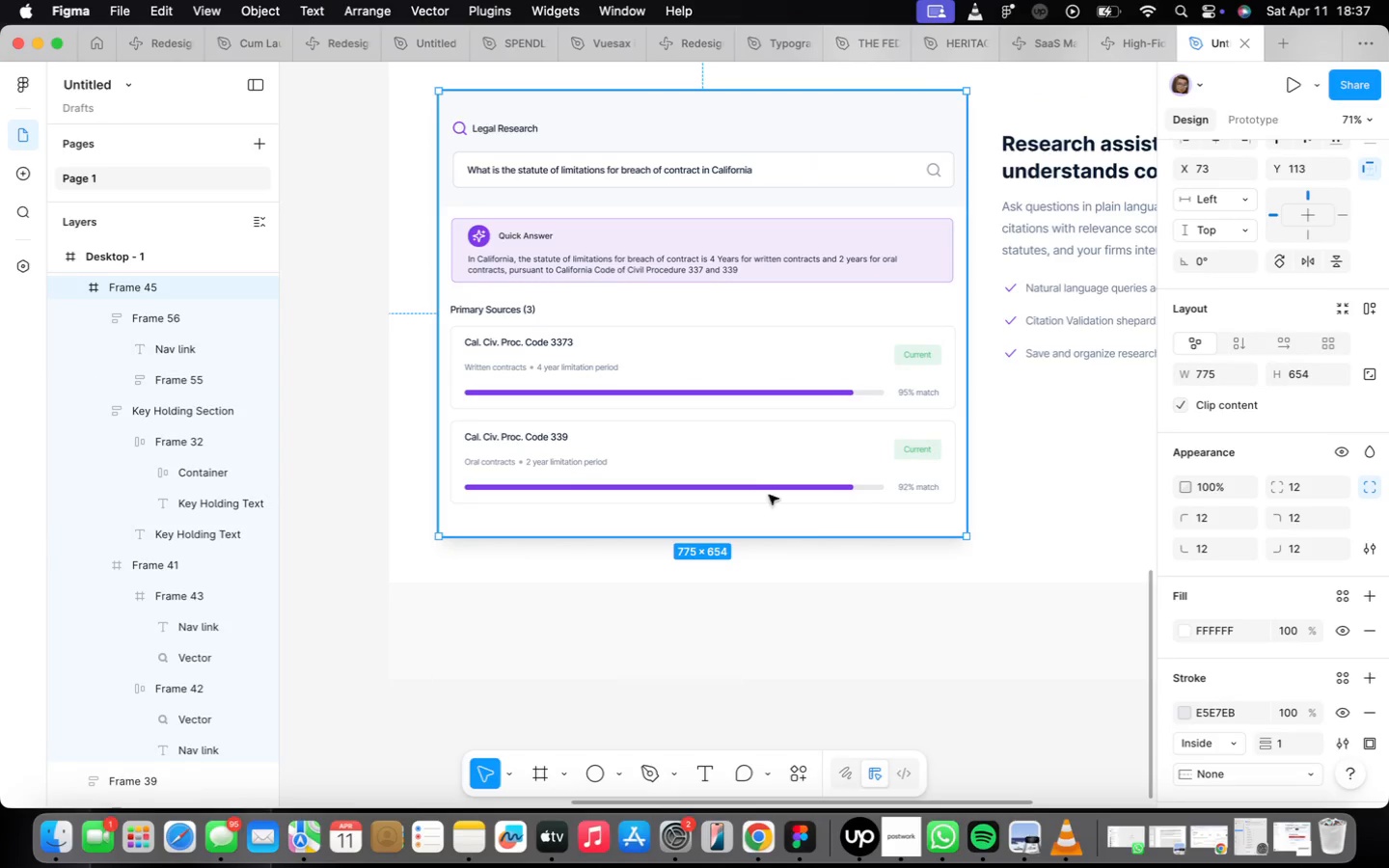 
wait(7.93)
 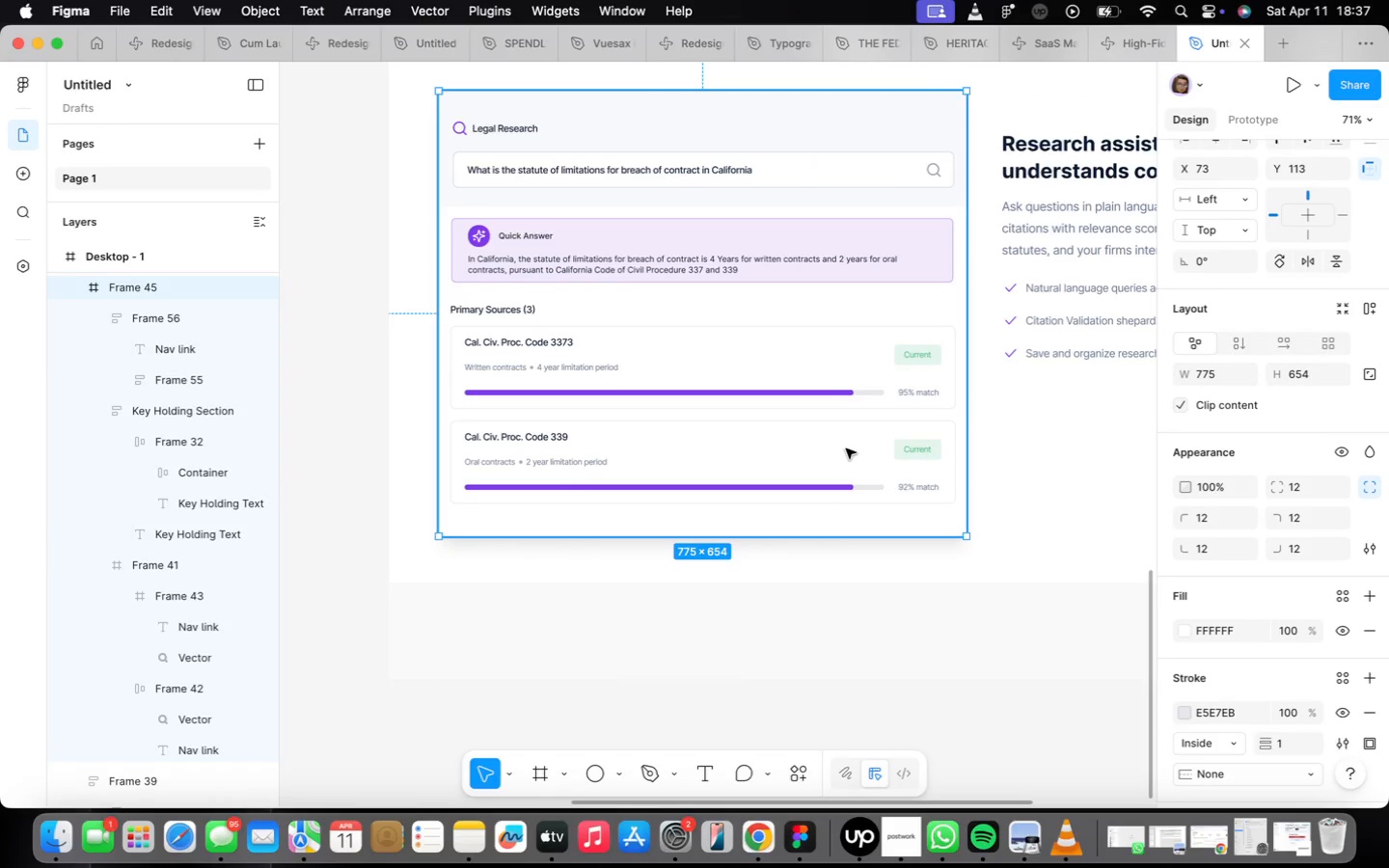 
double_click([727, 466])
 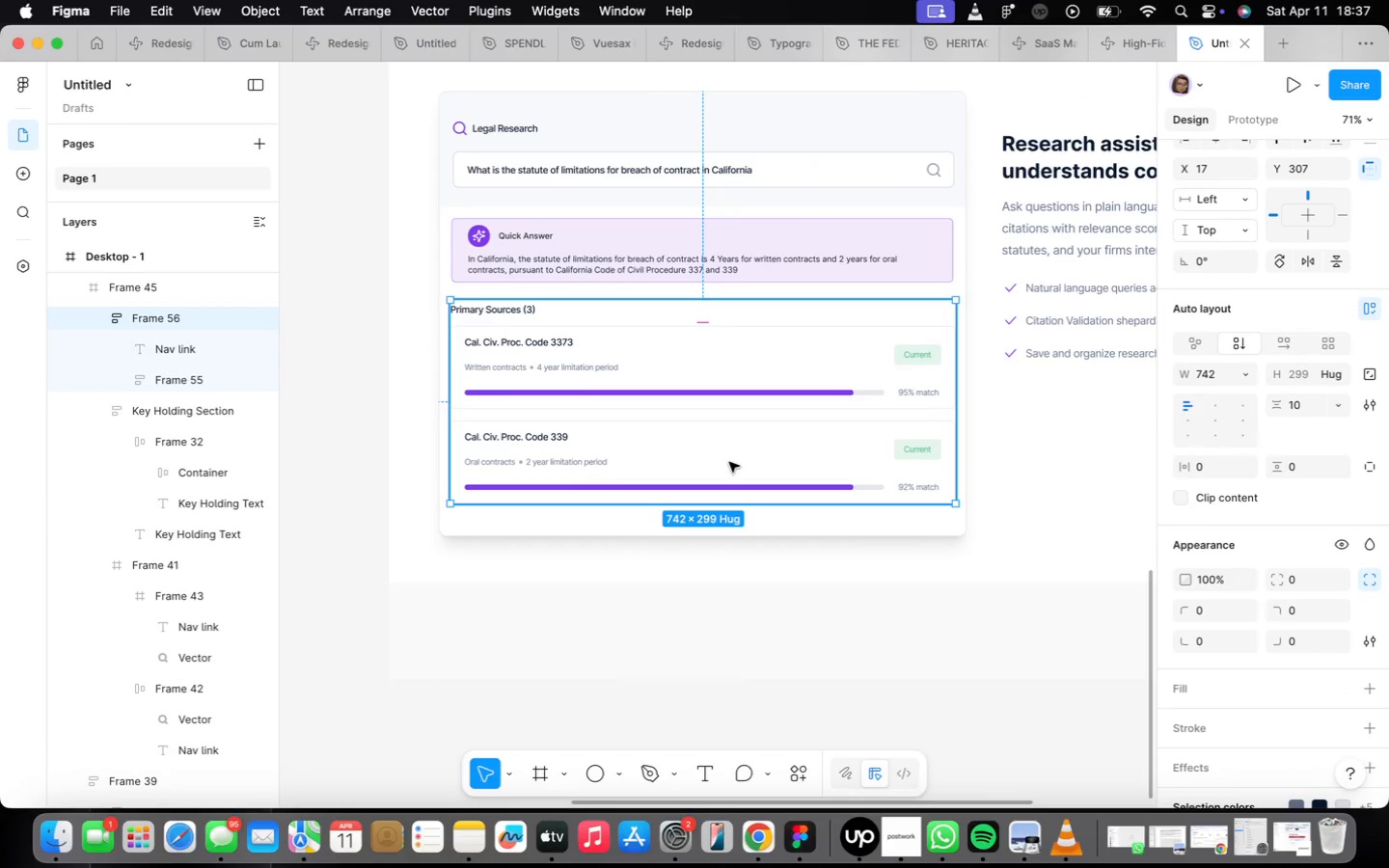 
double_click([729, 462])
 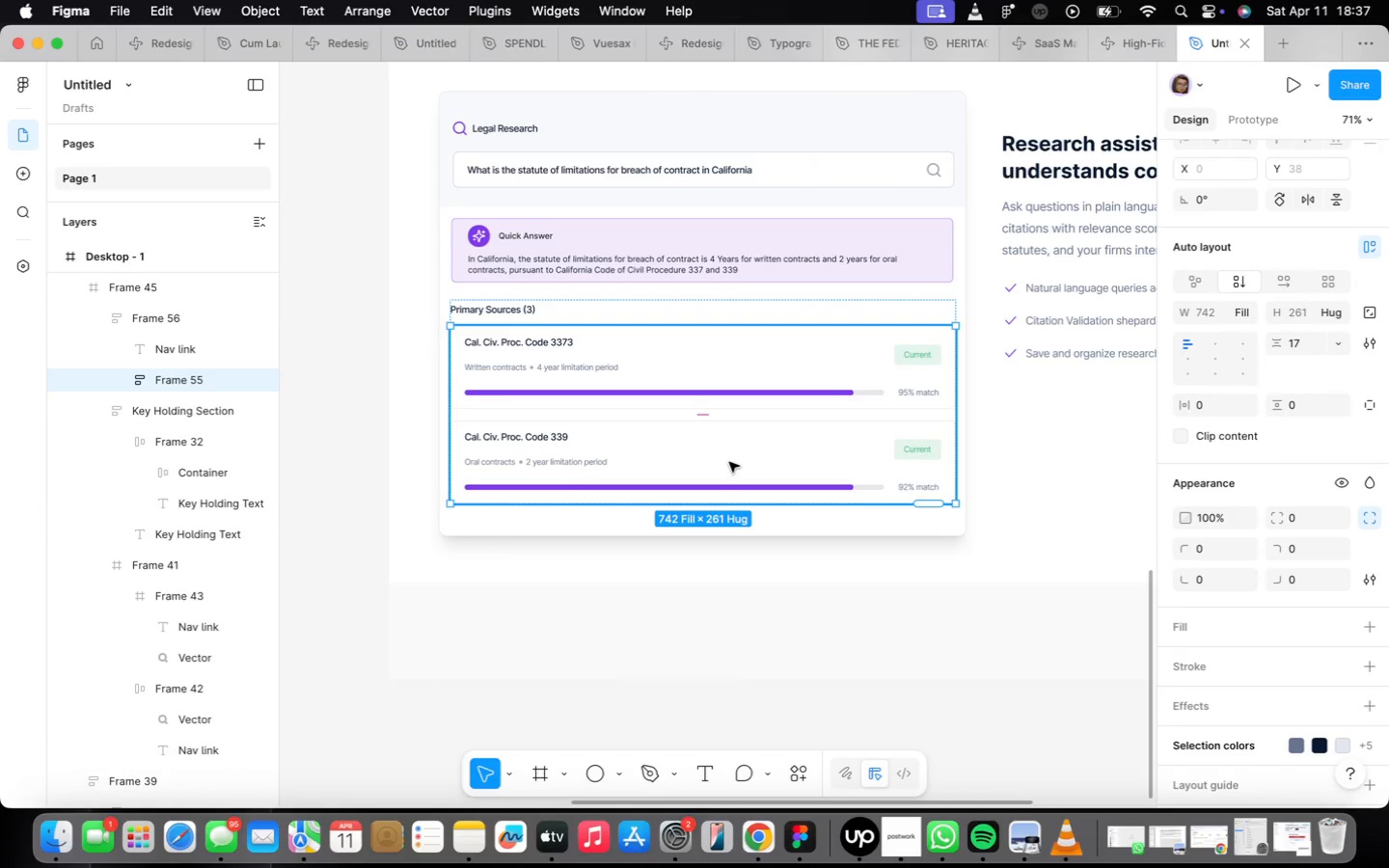 
triple_click([729, 462])
 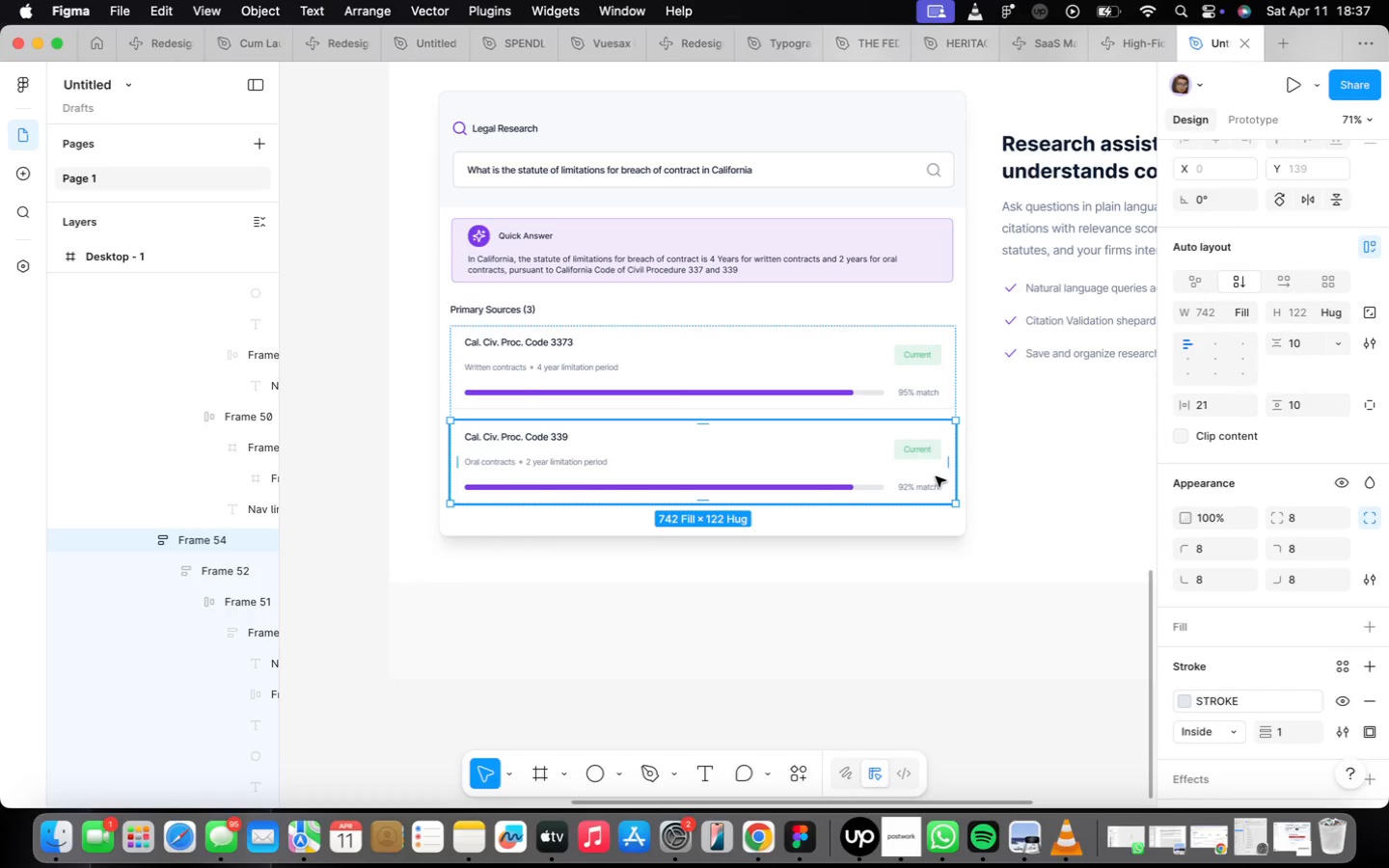 
wait(7.01)
 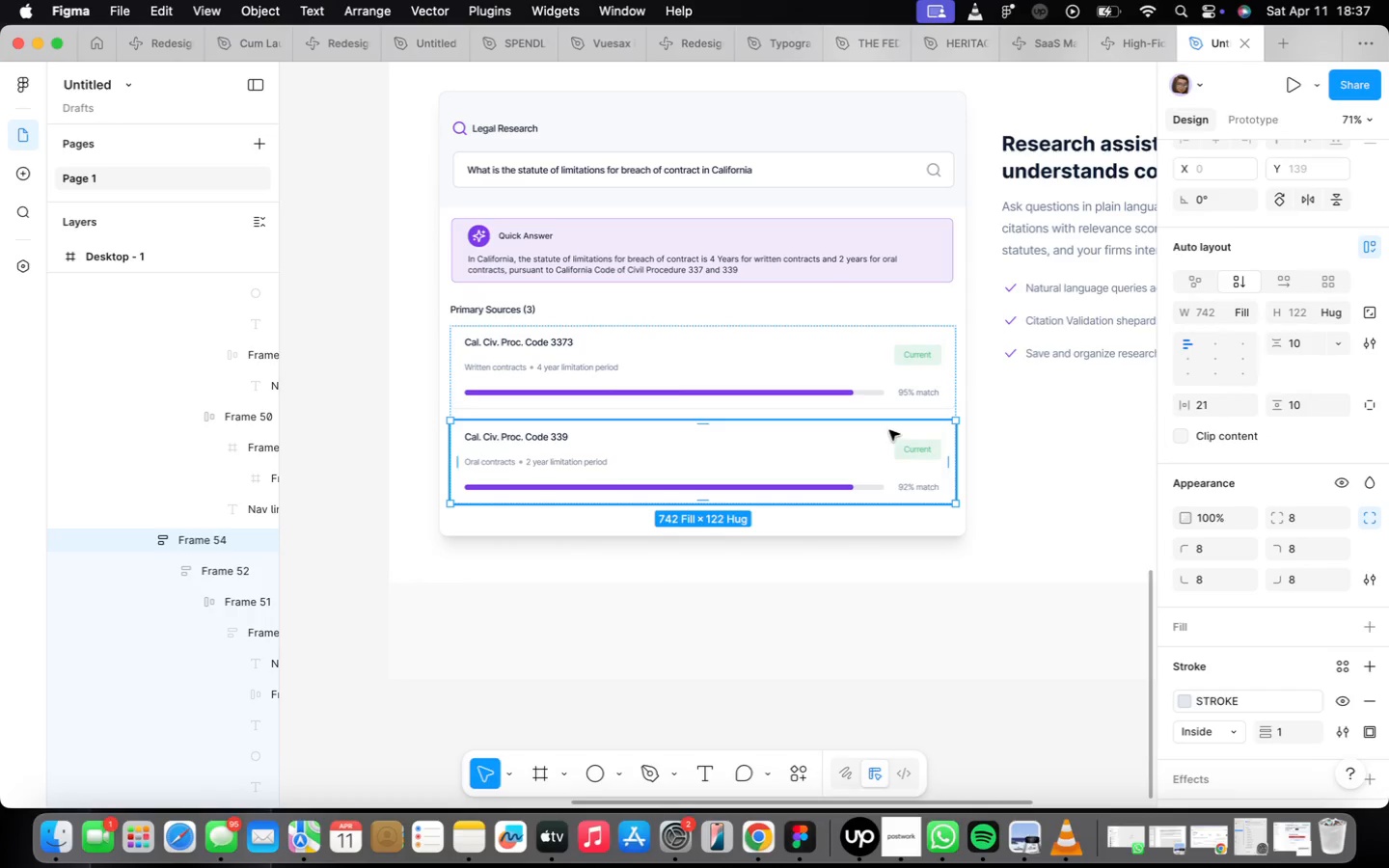 
scroll: coordinate [934, 466], scroll_direction: up, amount: 8.0
 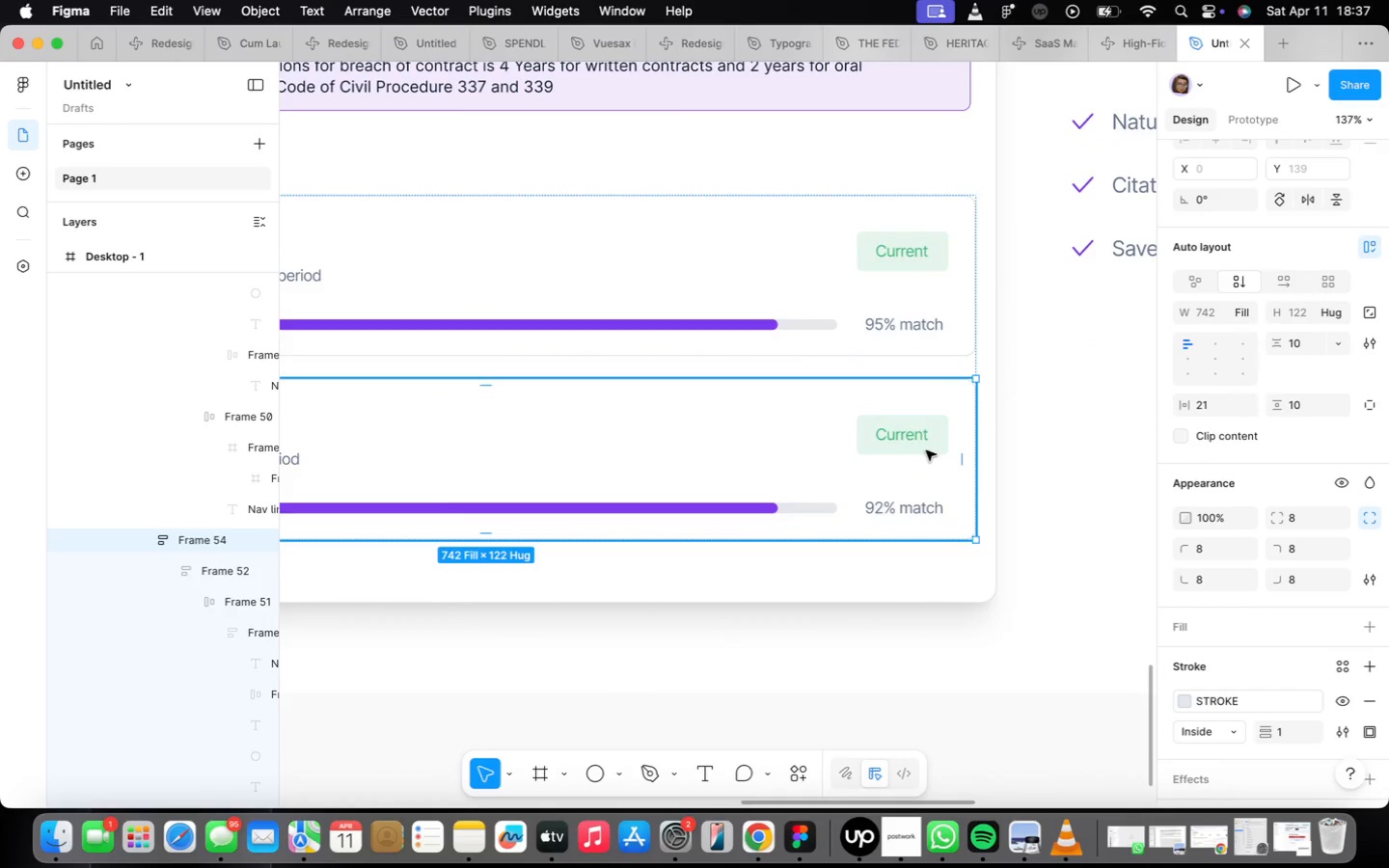 
double_click([926, 450])
 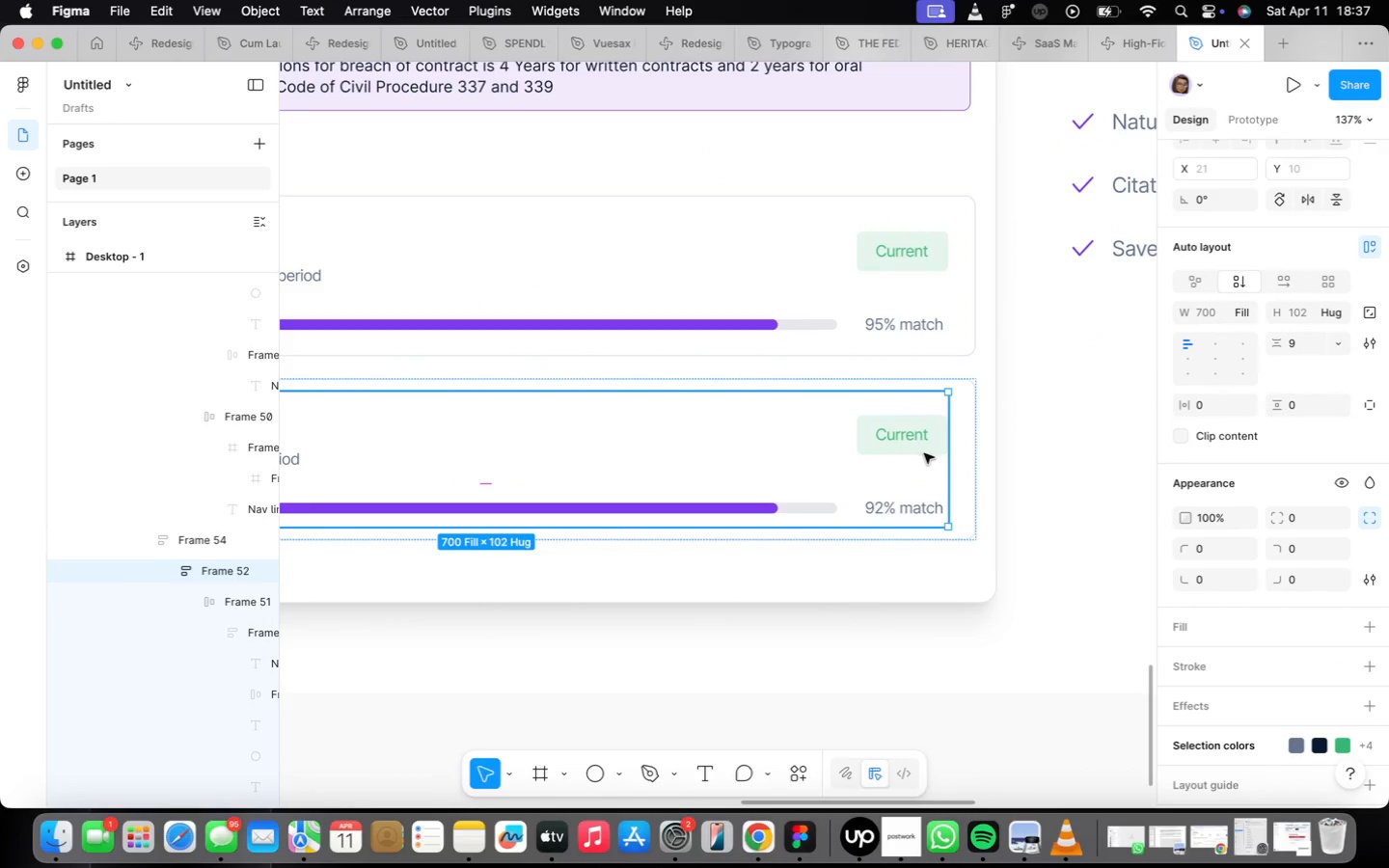 
double_click([924, 453])
 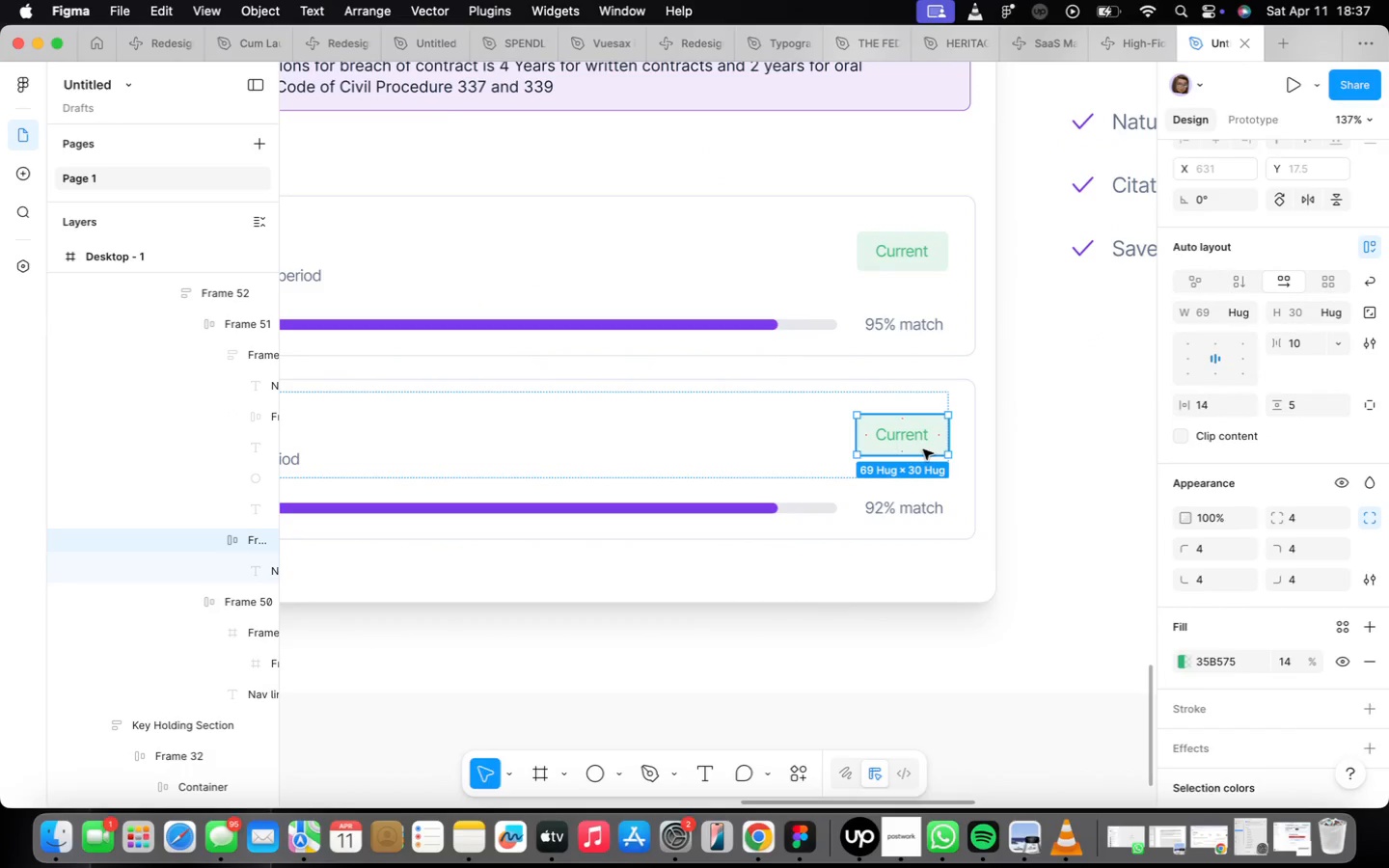 
scroll: coordinate [920, 450], scroll_direction: down, amount: 9.0
 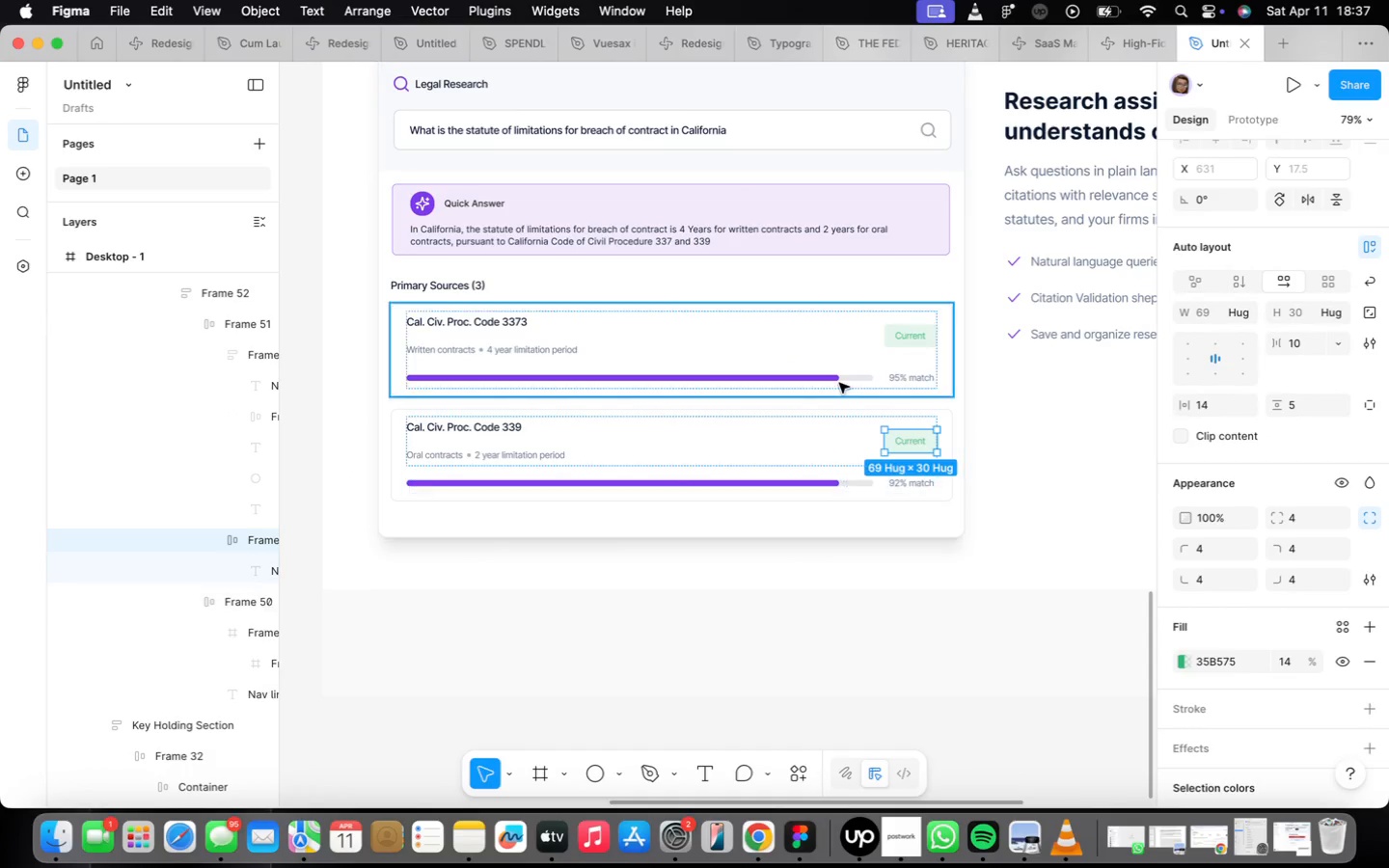 
left_click([839, 383])
 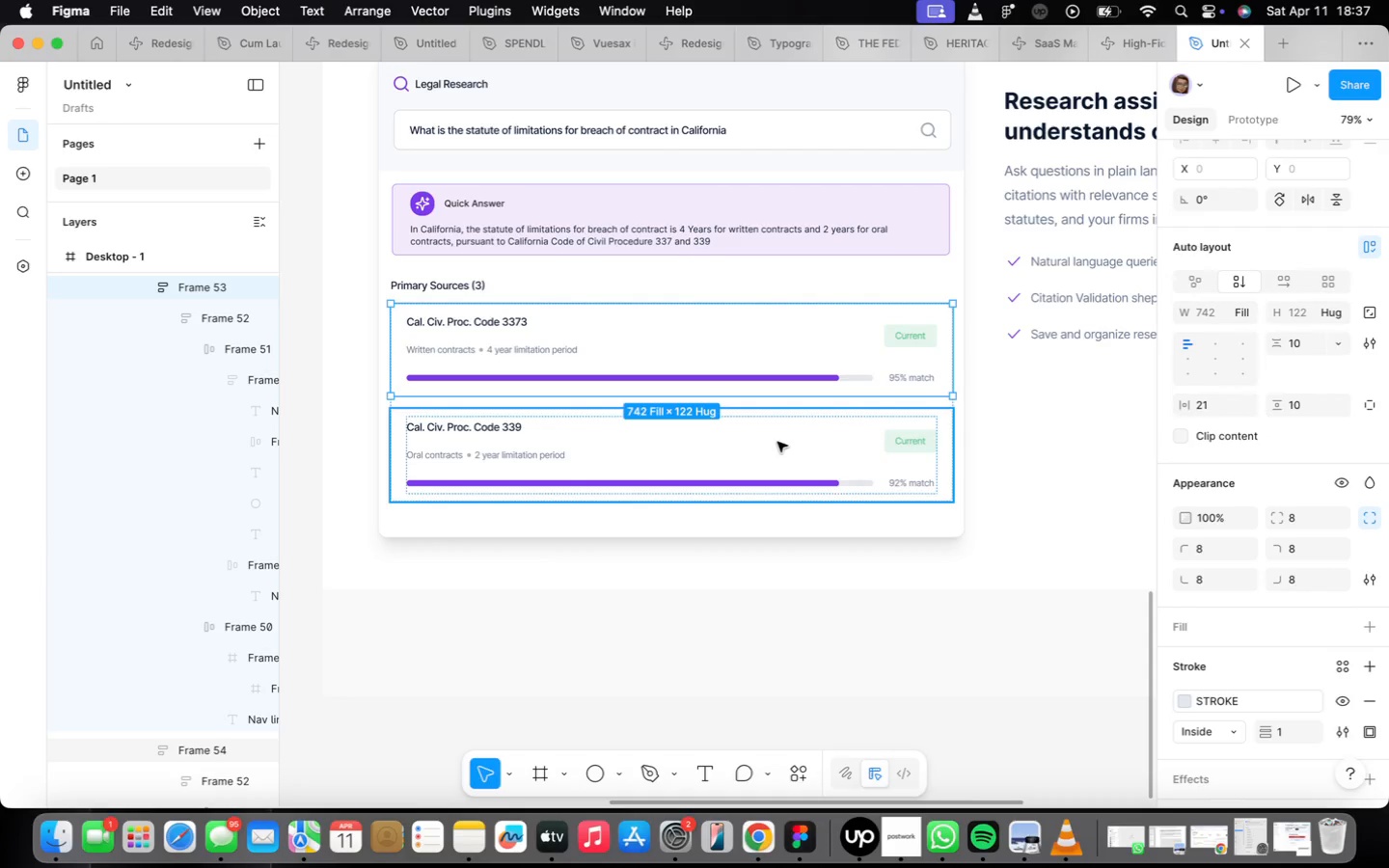 
left_click([777, 442])
 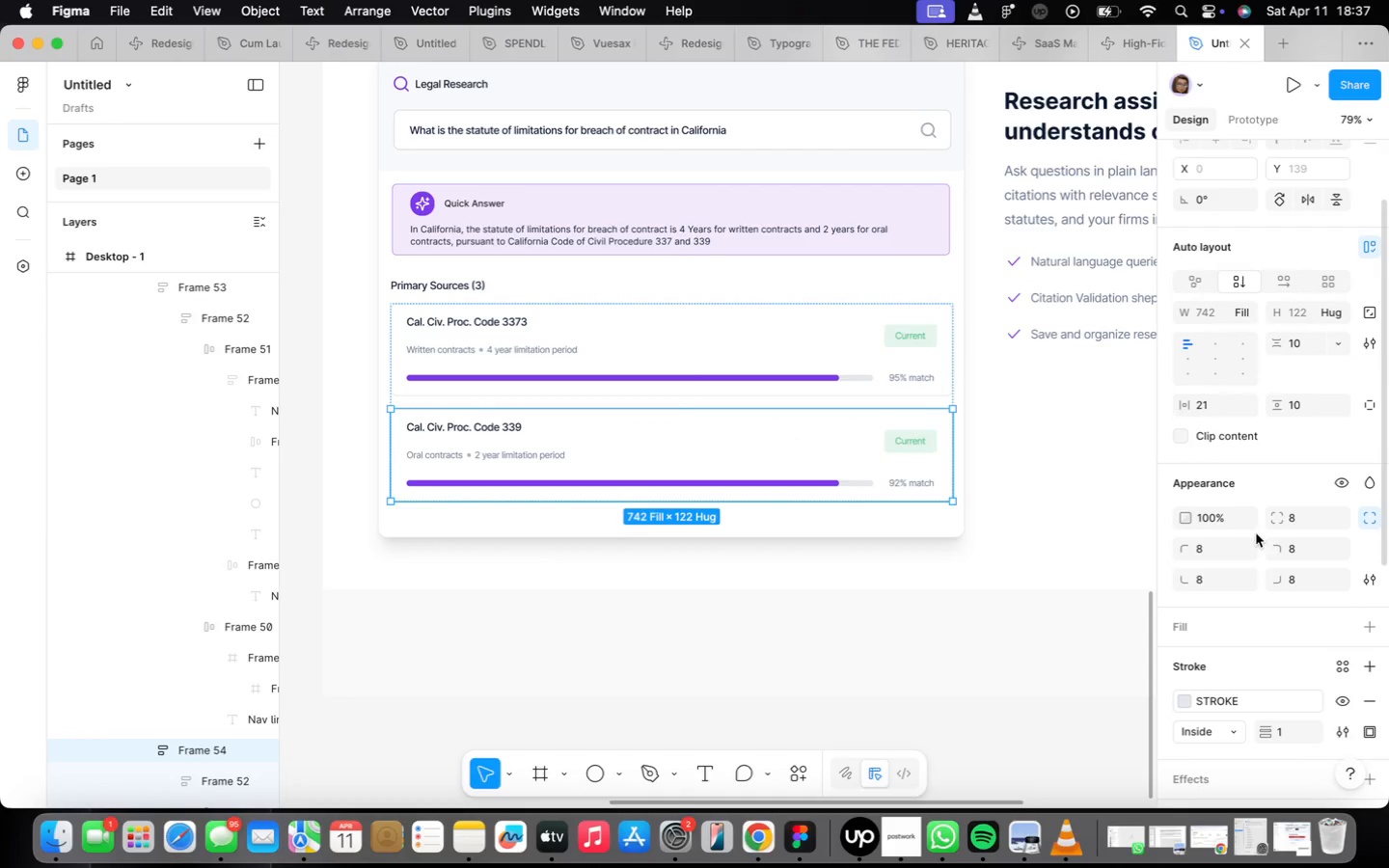 
scroll: coordinate [1263, 529], scroll_direction: down, amount: 9.0
 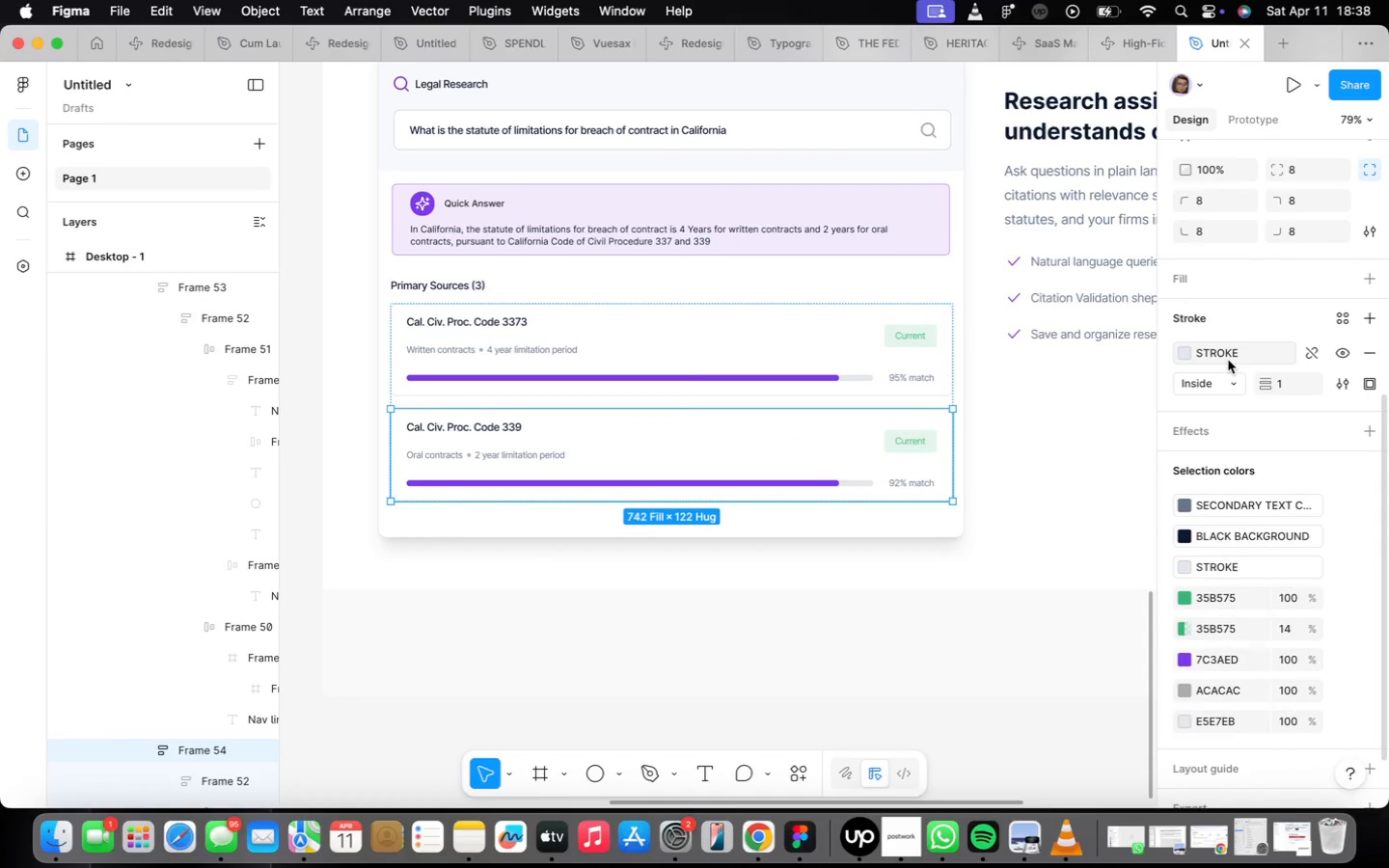 
wait(12.14)
 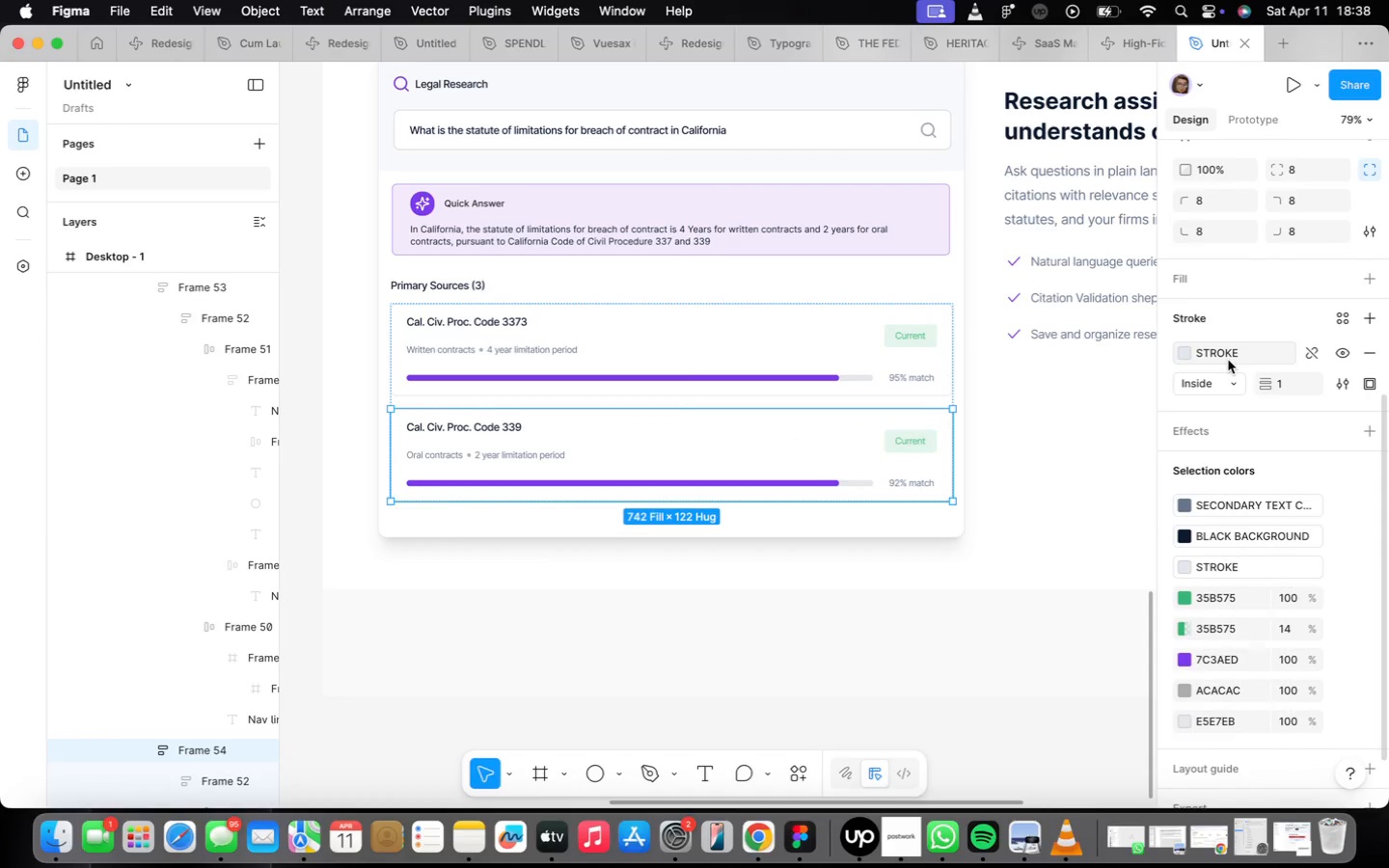 
scroll: coordinate [978, 456], scroll_direction: down, amount: 1.0
 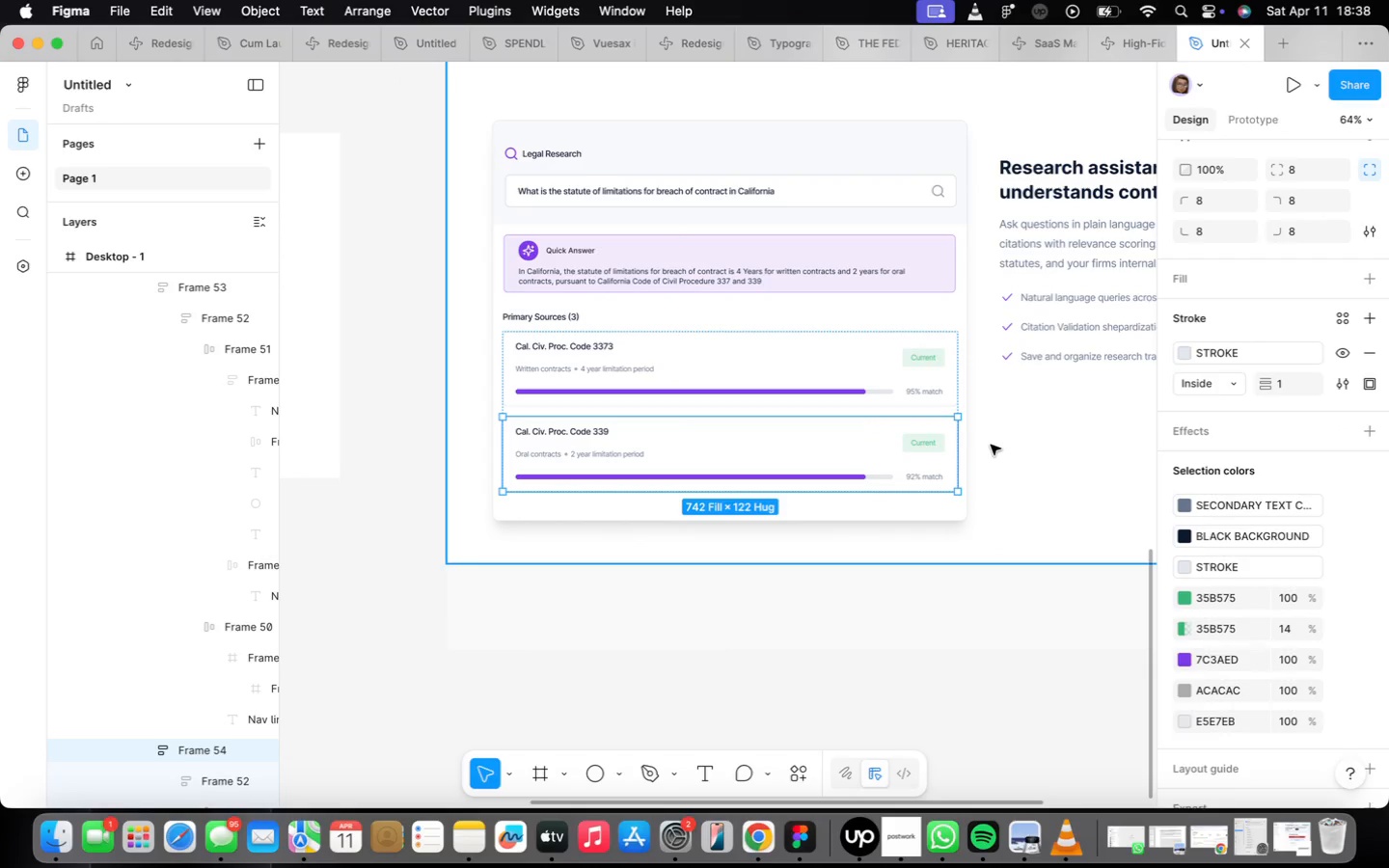 
scroll: coordinate [991, 453], scroll_direction: none, amount: 0.0
 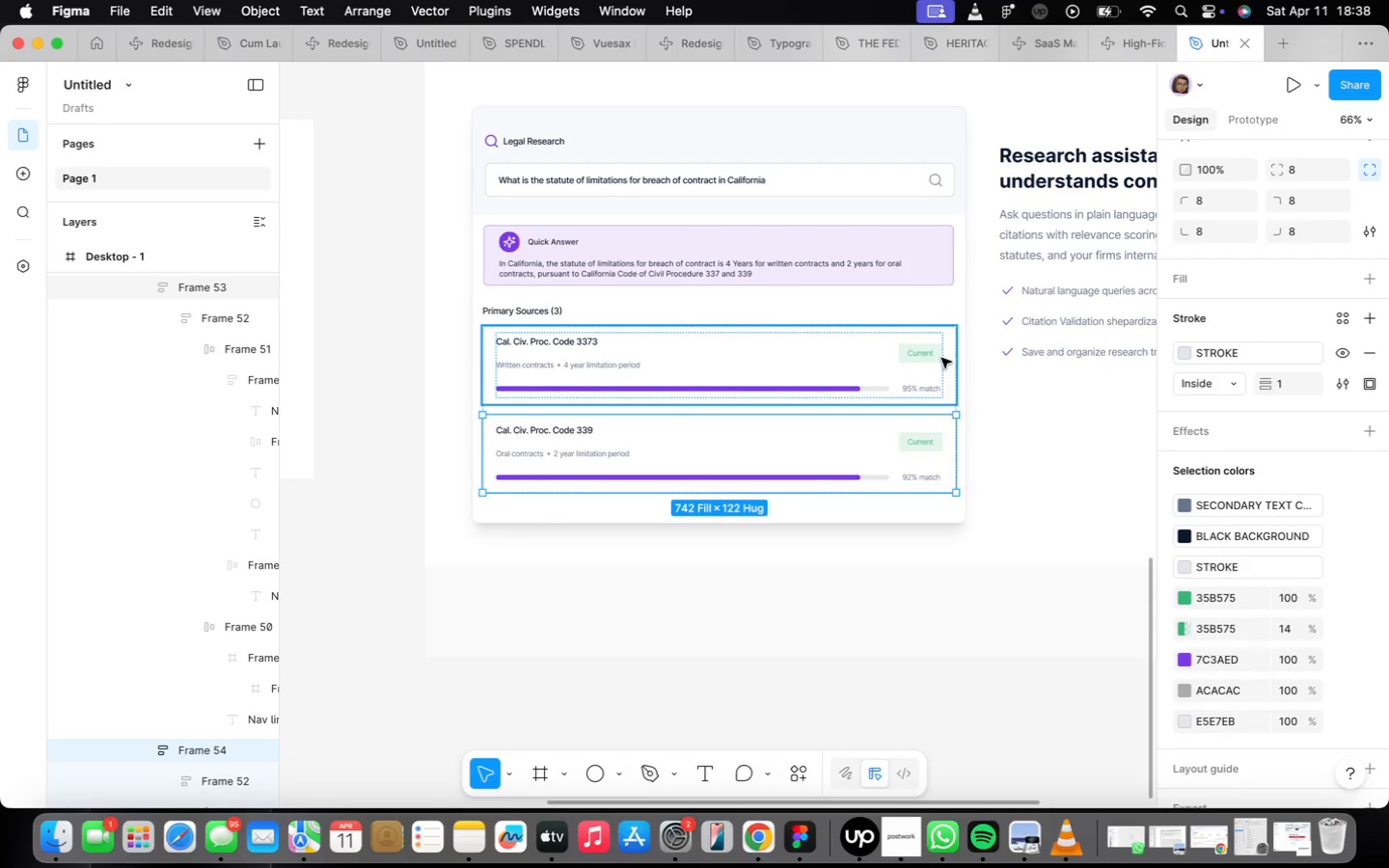 
left_click([941, 354])
 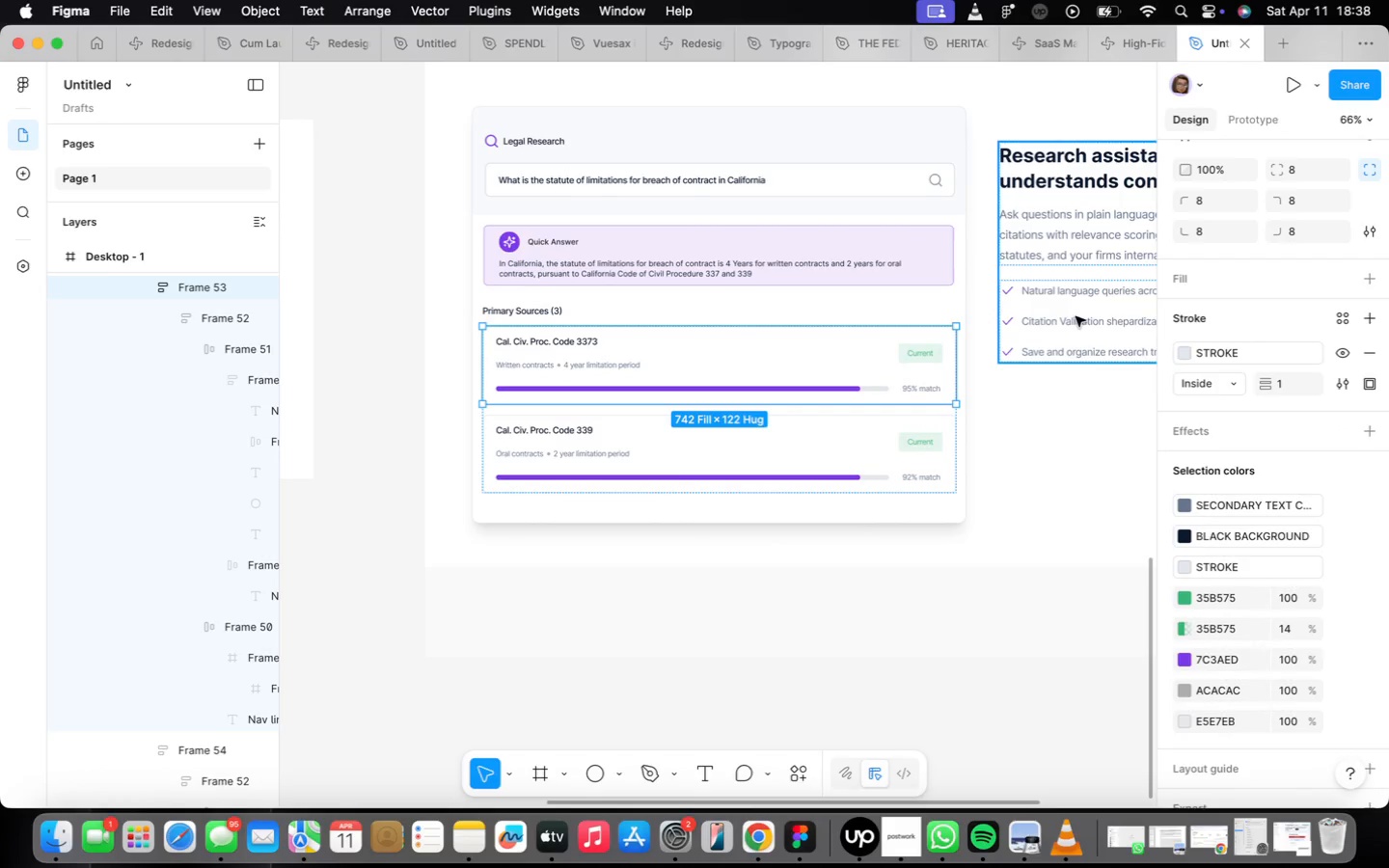 
left_click([1076, 317])
 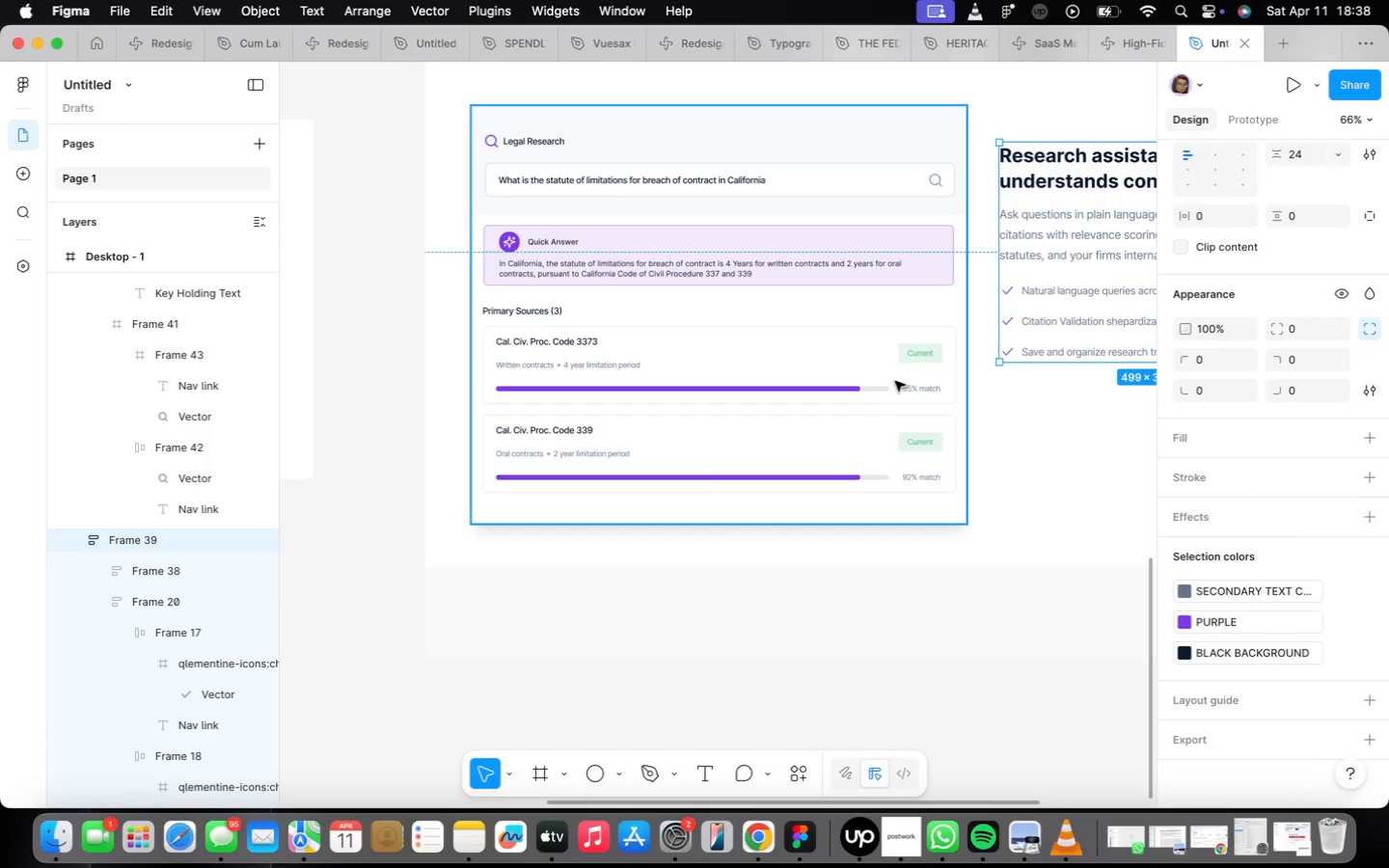 
double_click([894, 379])
 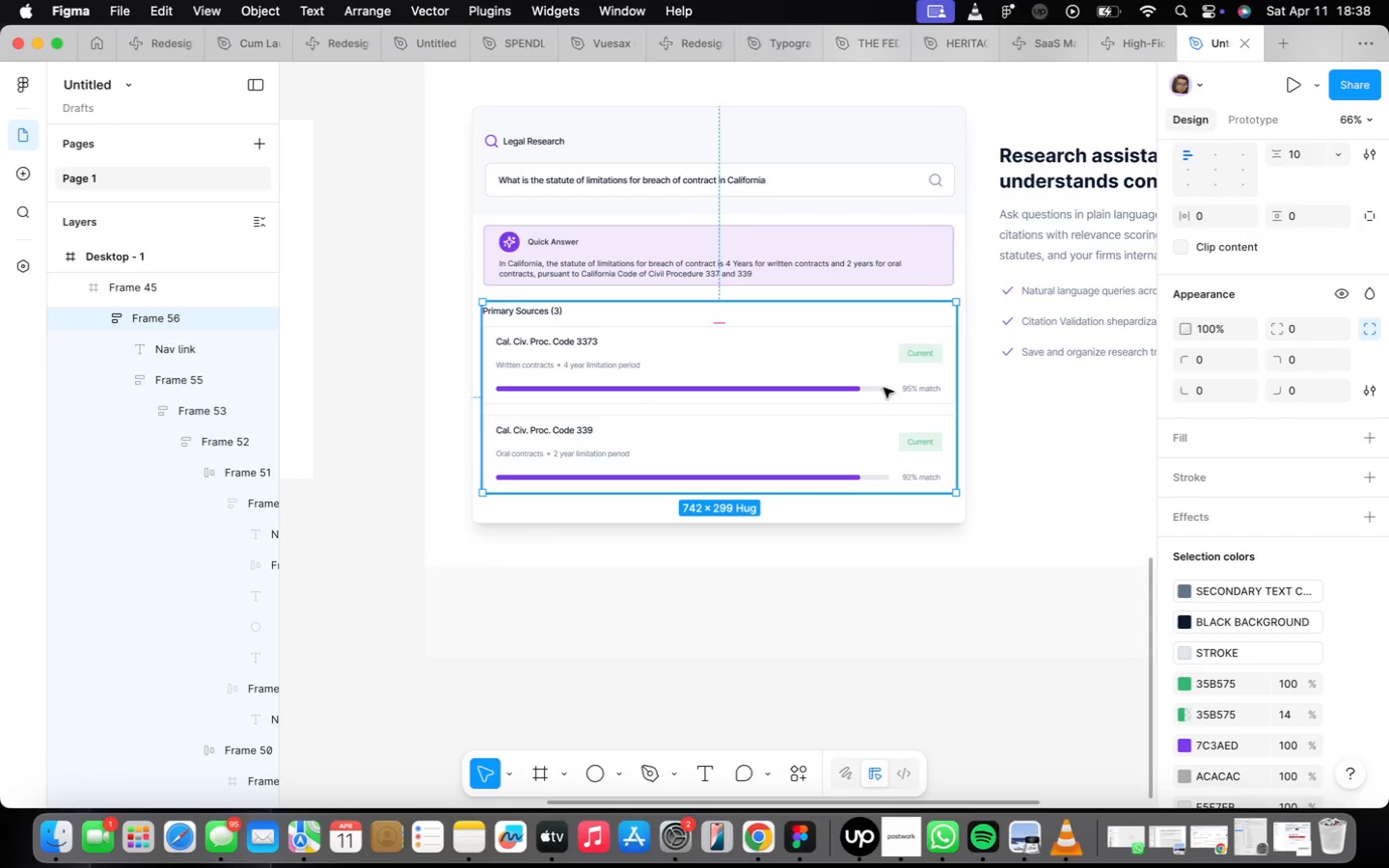 
wait(14.59)
 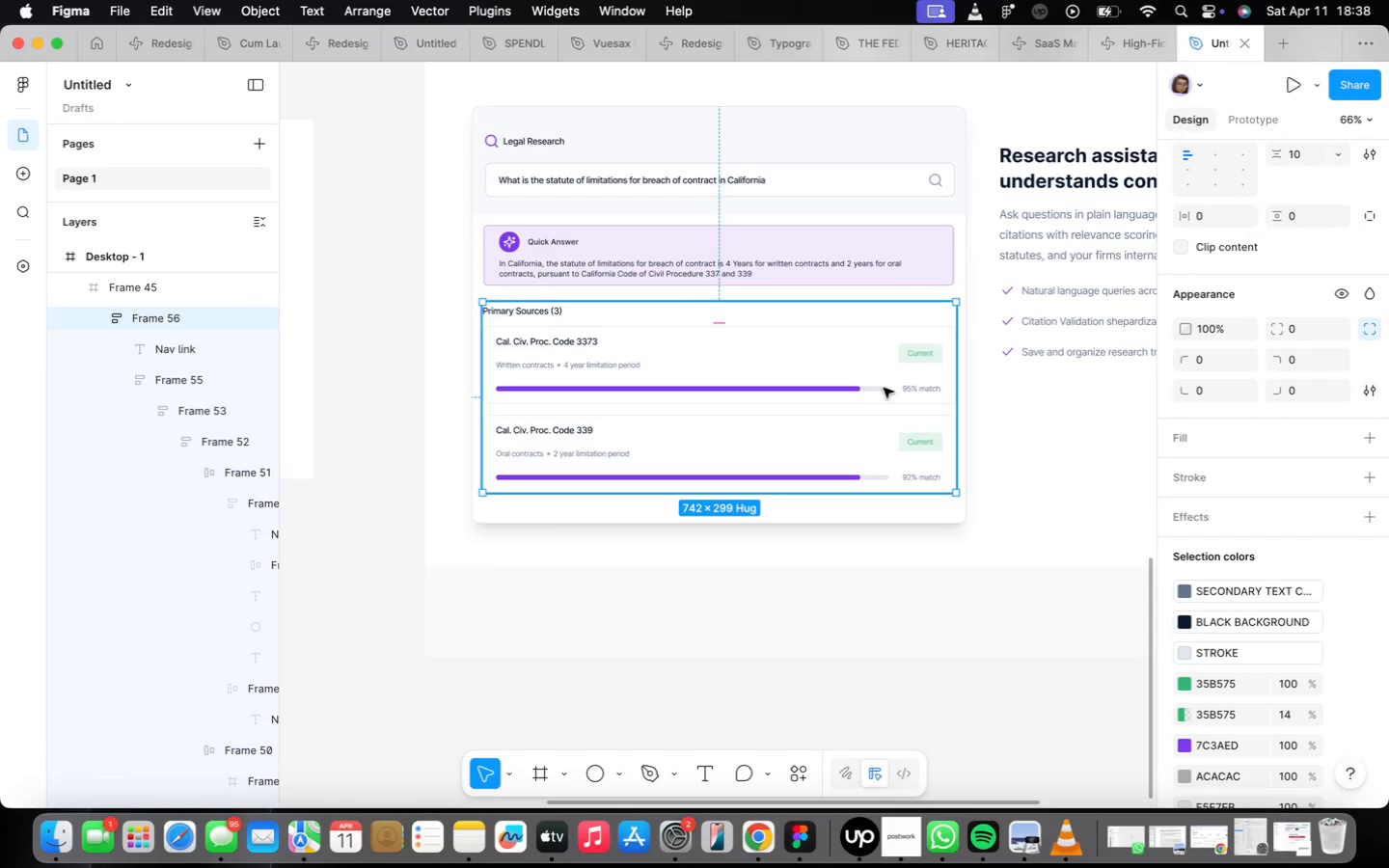 
scroll: coordinate [954, 356], scroll_direction: up, amount: 2.0
 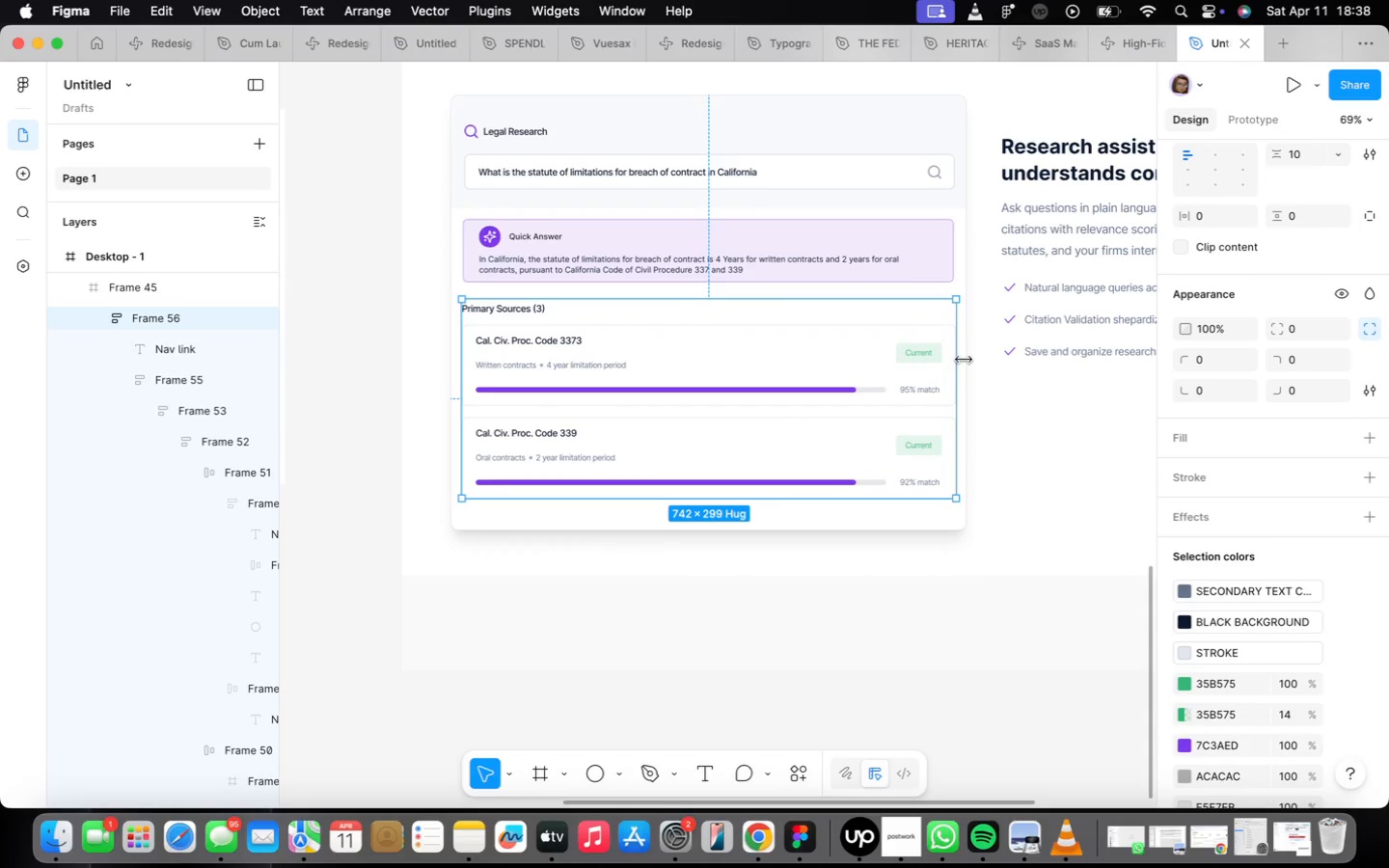 
hold_key(key=OptionLeft, duration=0.63)
 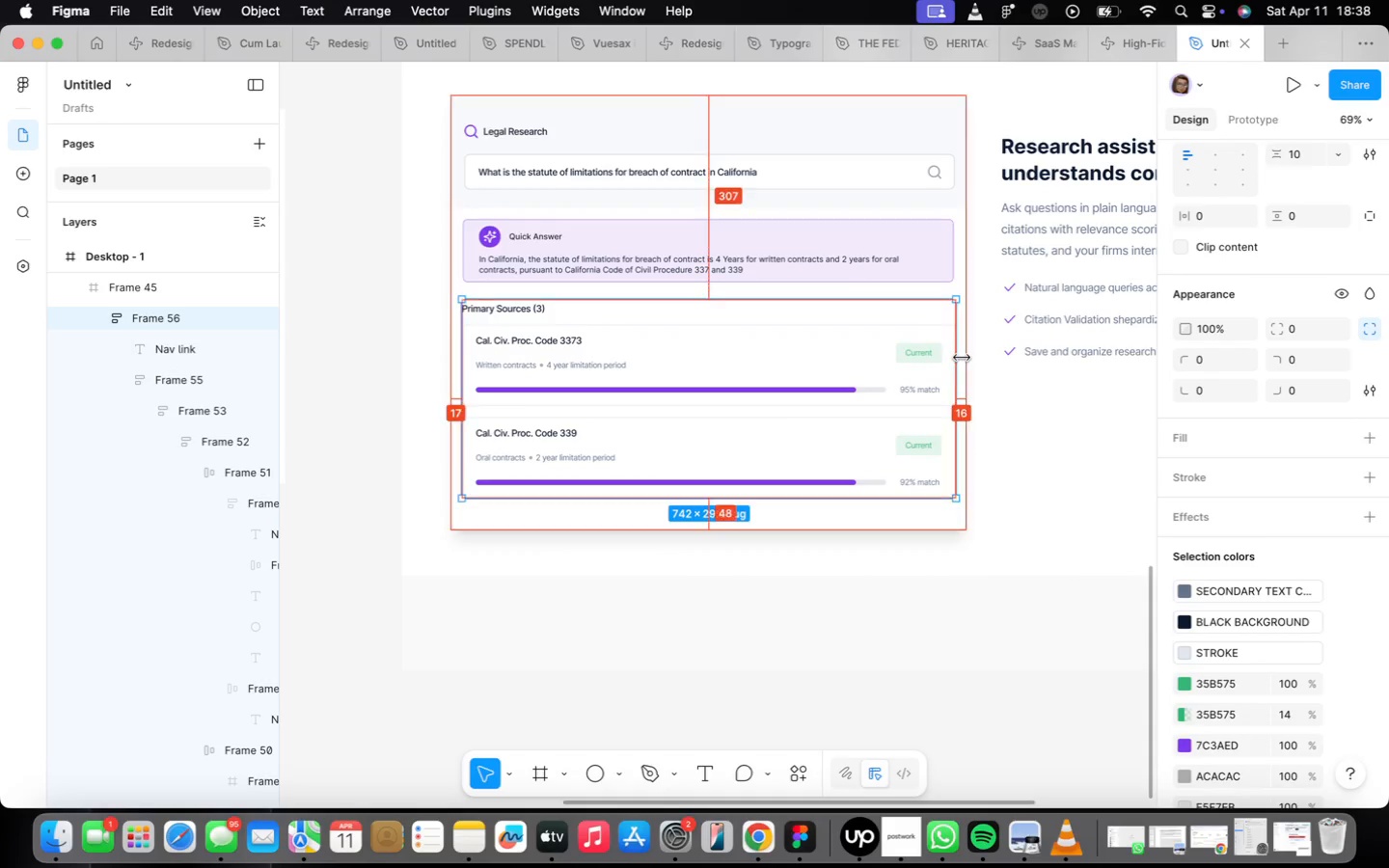 
hold_key(key=OptionLeft, duration=0.41)
 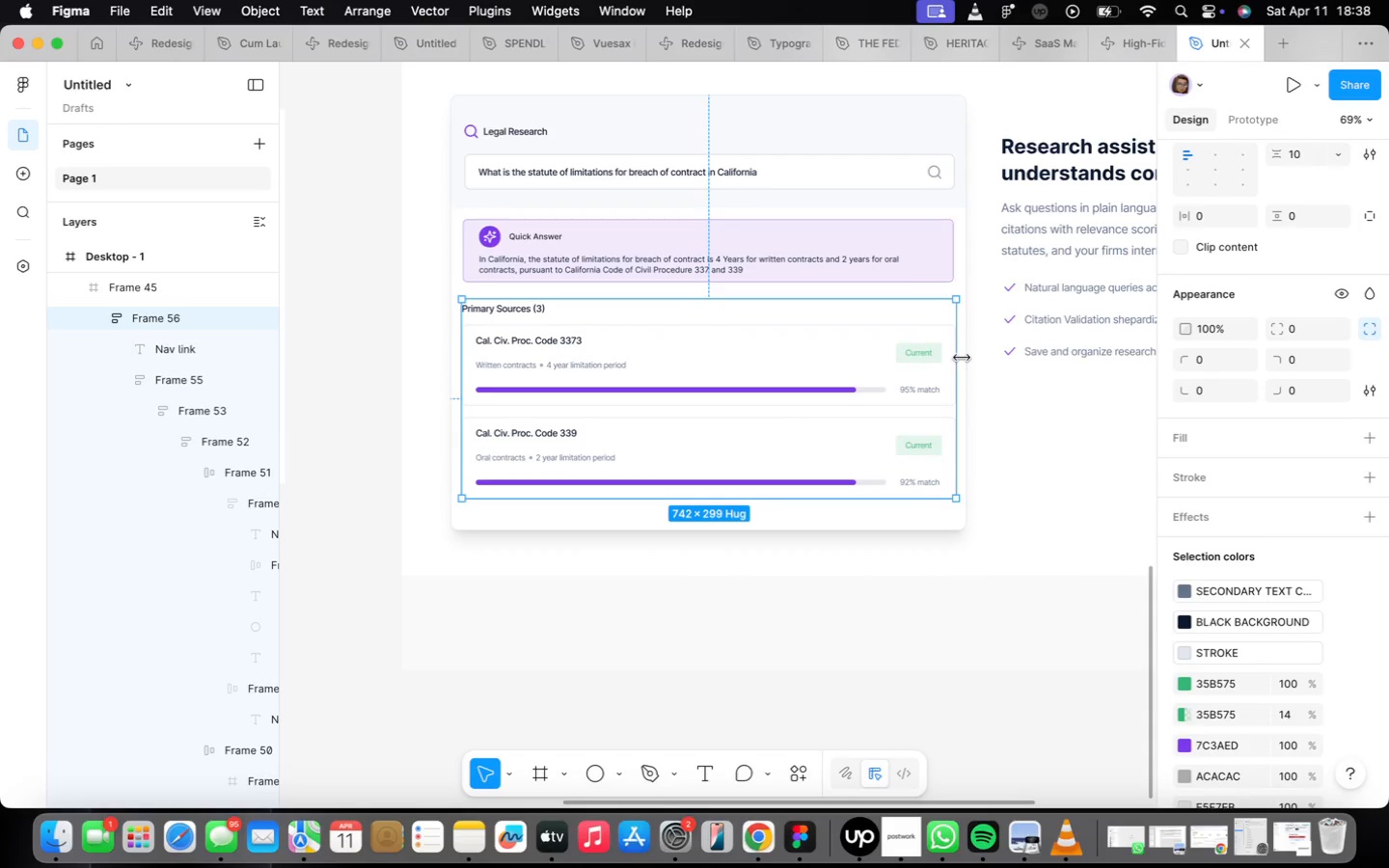 
hold_key(key=OptionLeft, duration=0.55)
 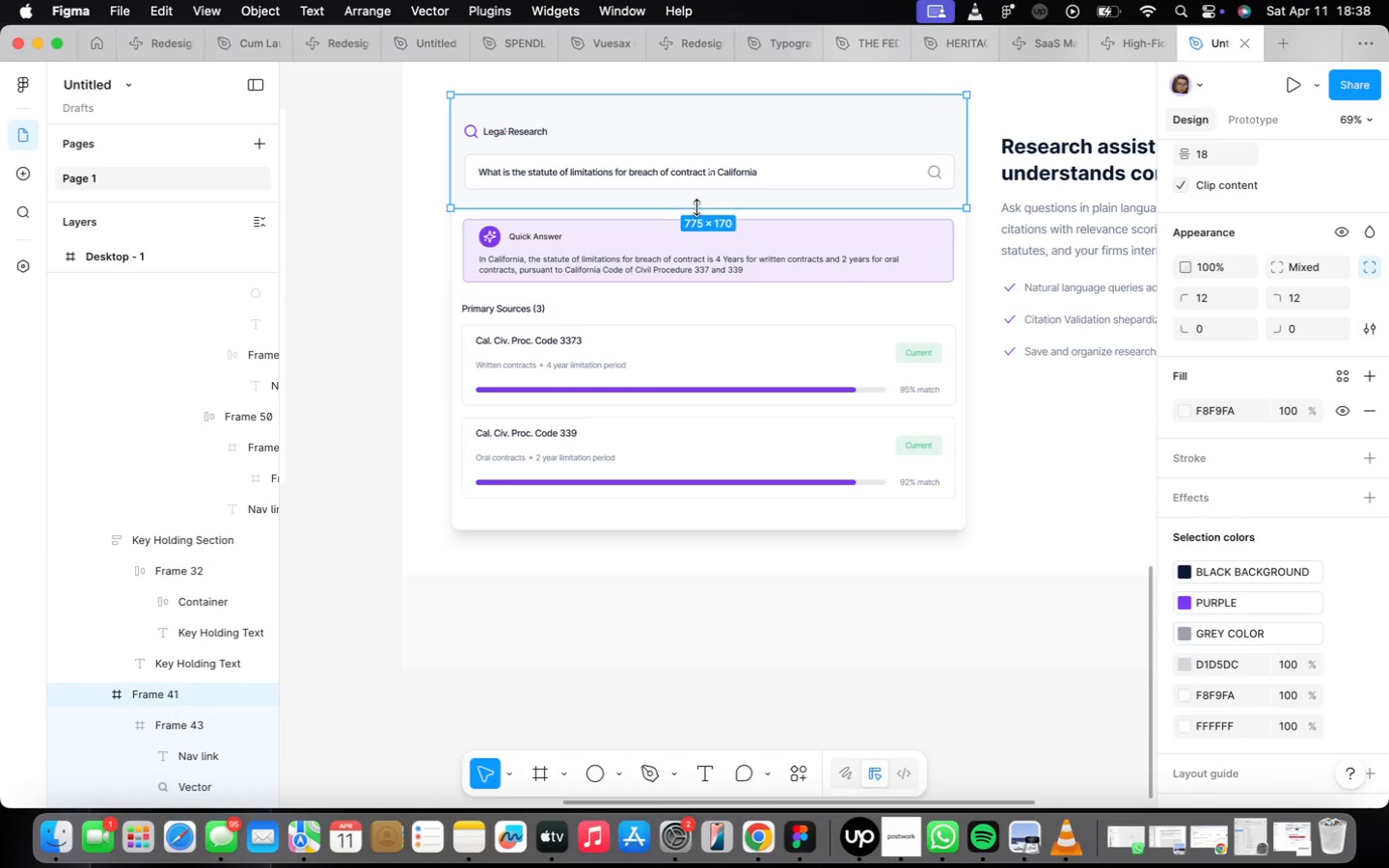 
wait(9.21)
 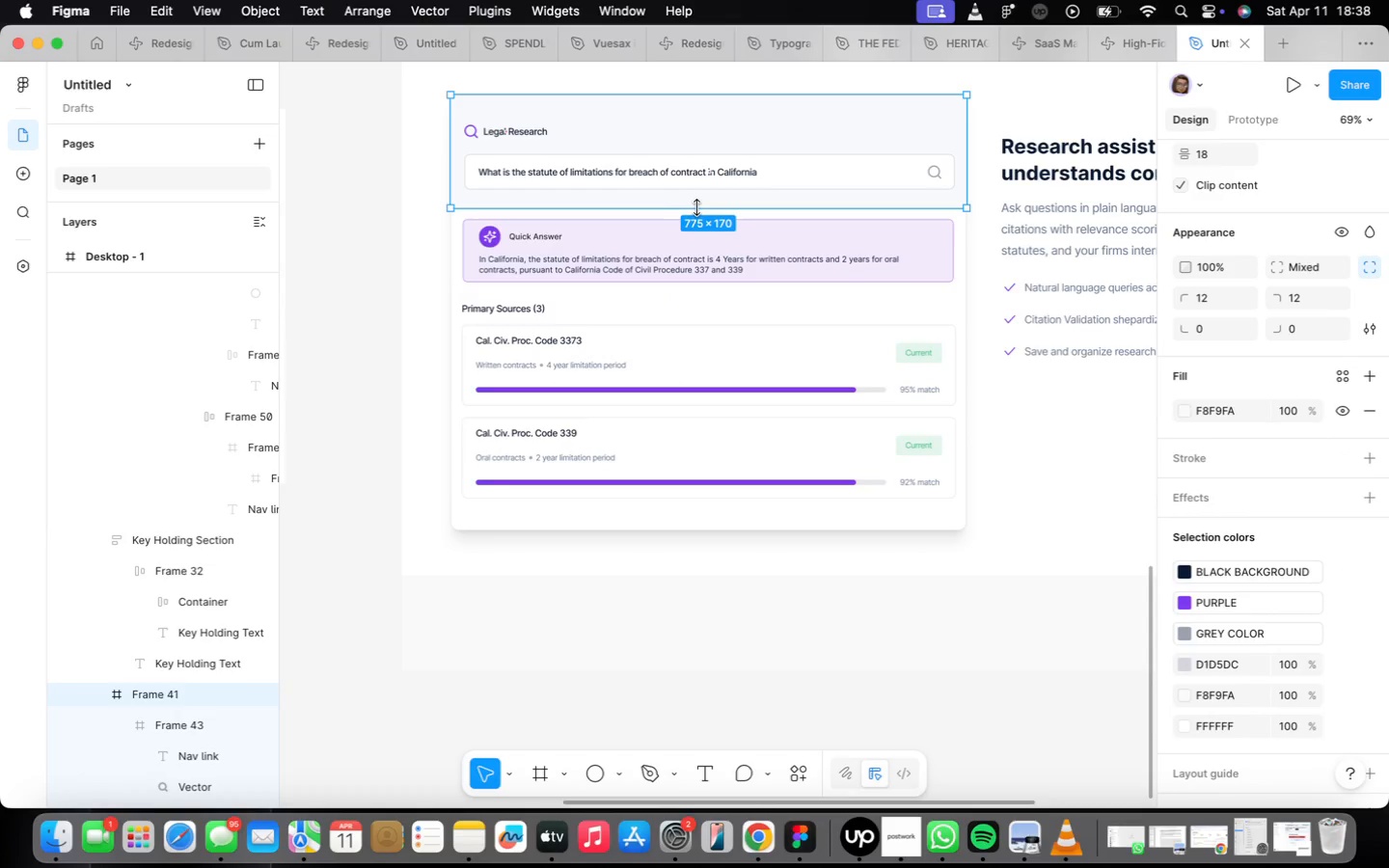 
hold_key(key=ShiftLeft, duration=0.53)
 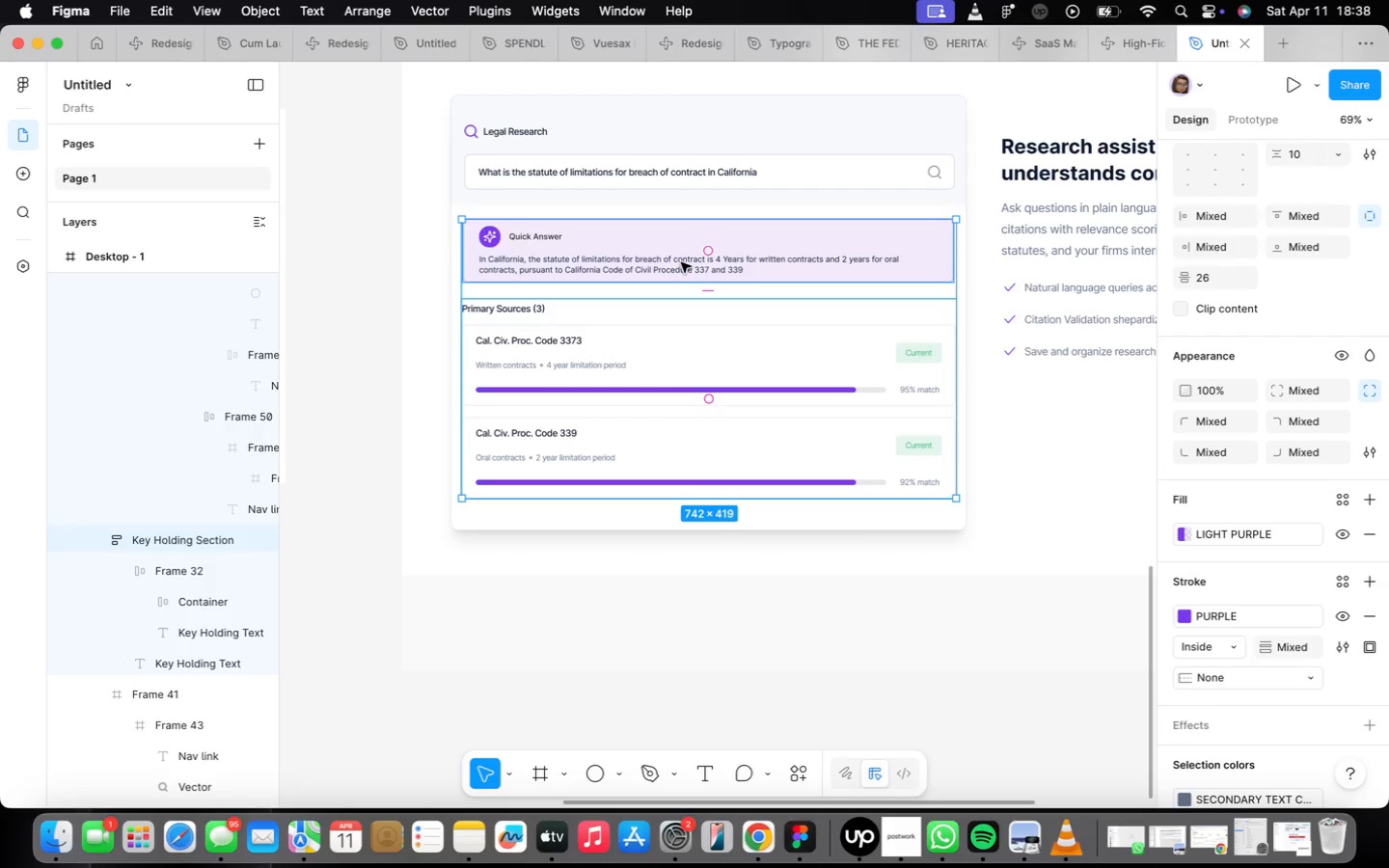 
left_click([940, 551])
 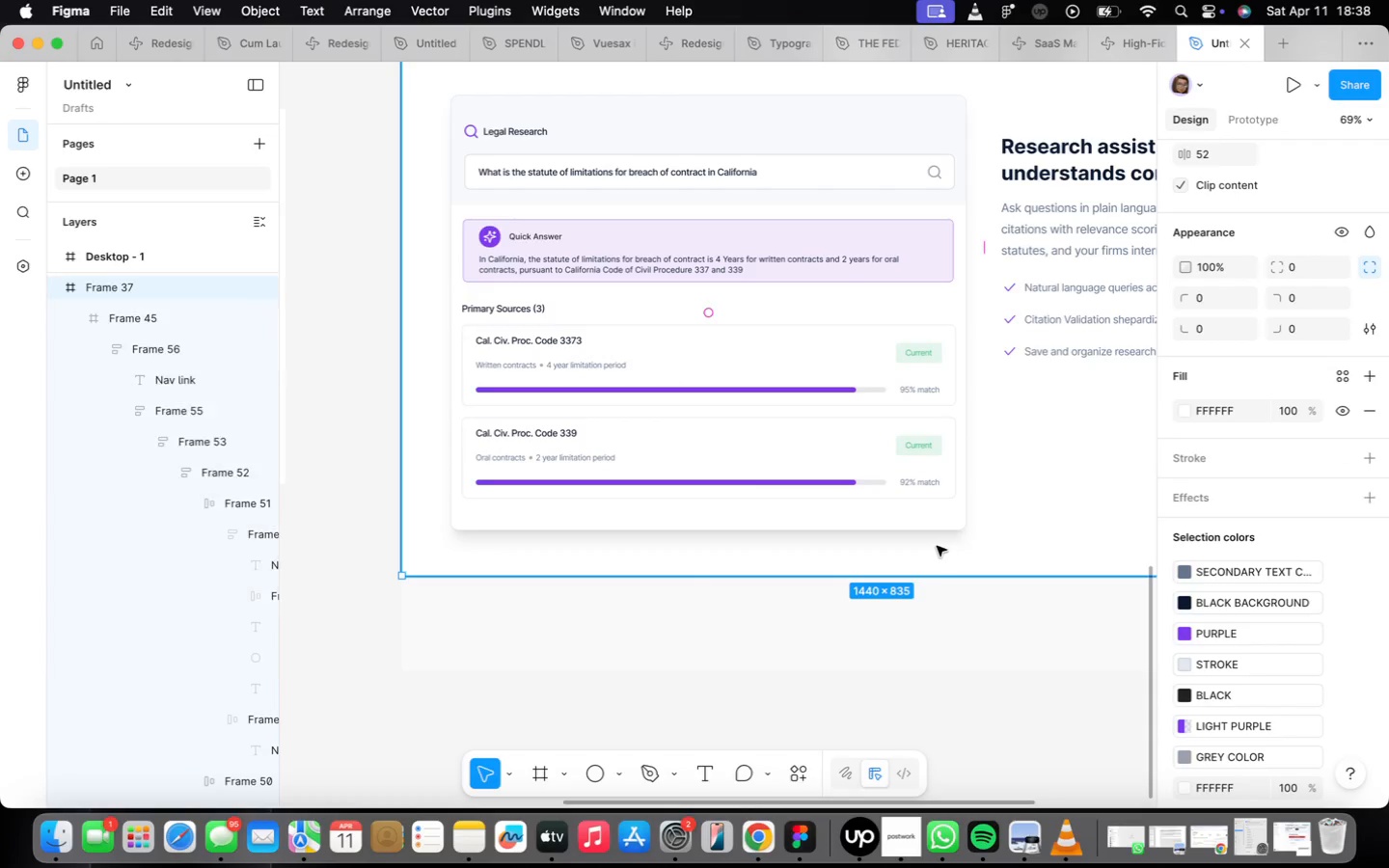 
left_click([896, 464])
 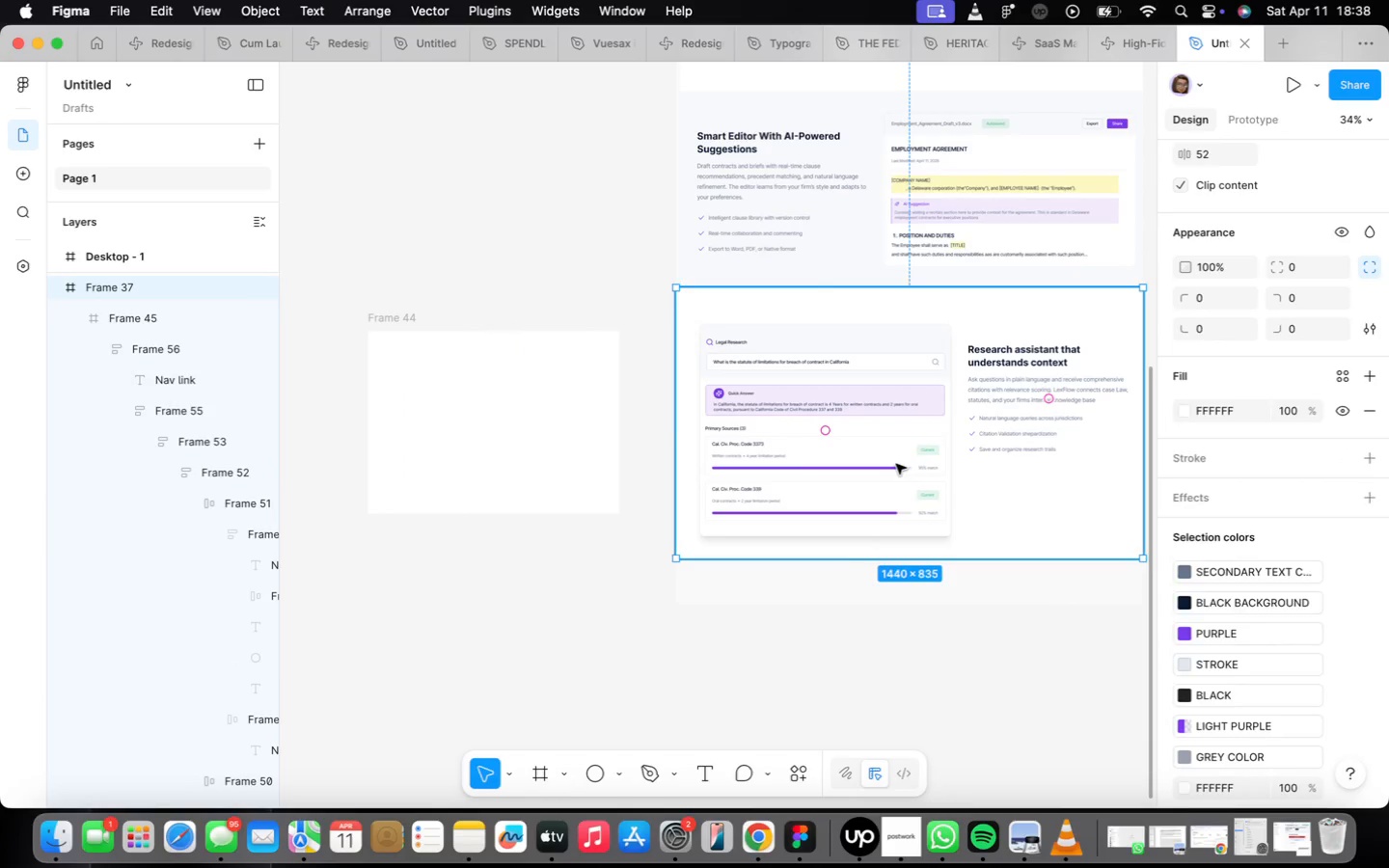 
scroll: coordinate [937, 541], scroll_direction: down, amount: 10.0
 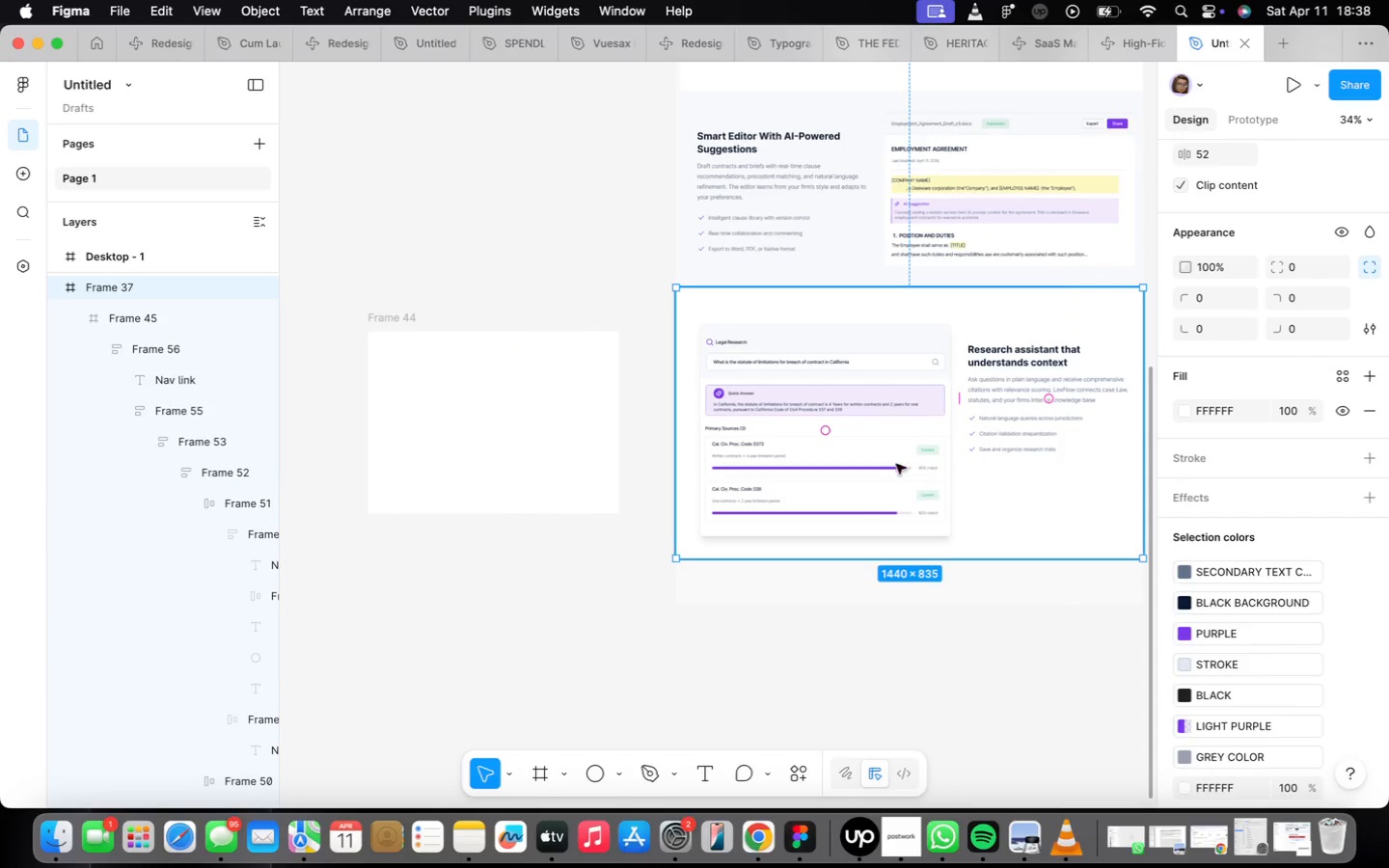 
double_click([896, 464])
 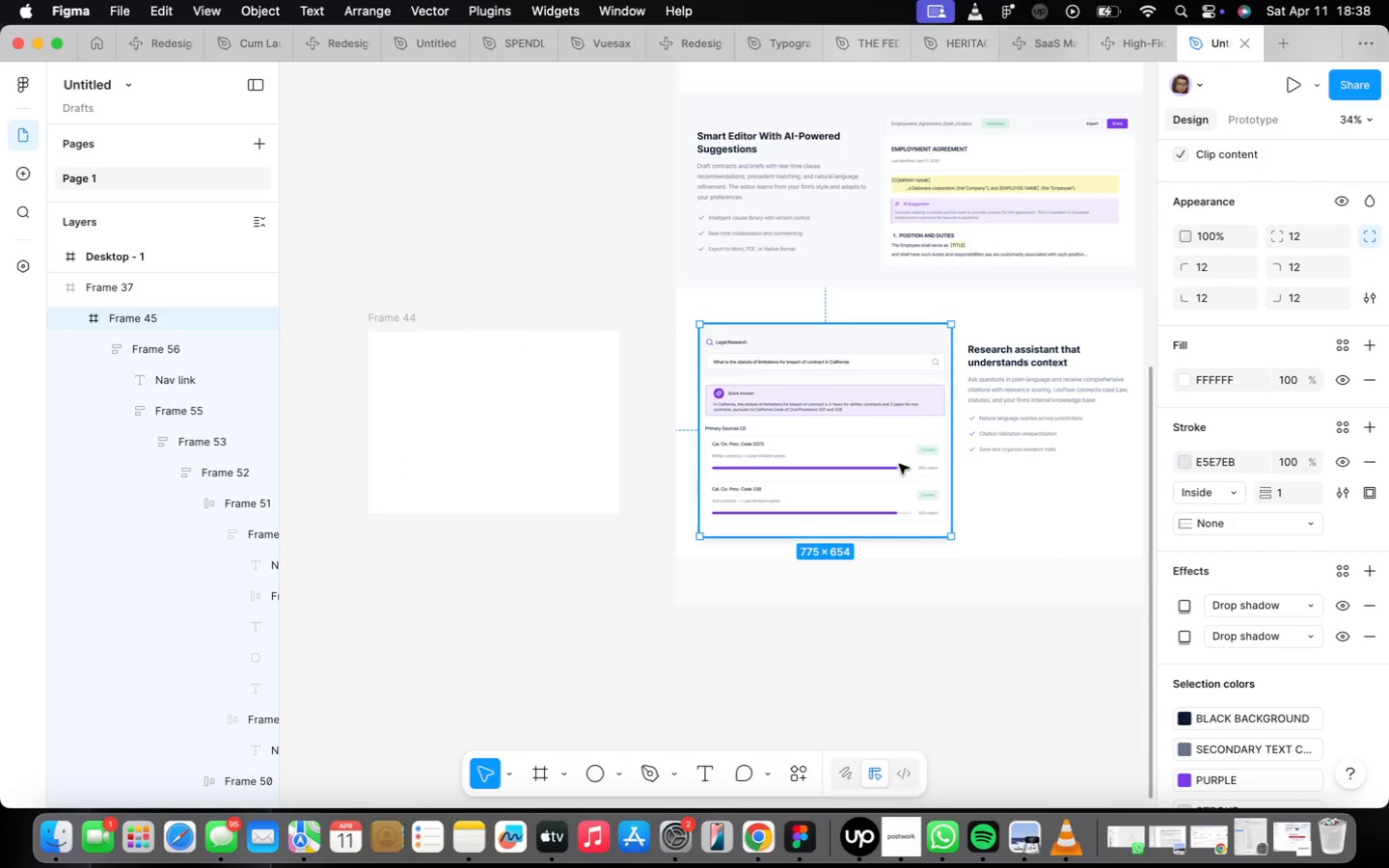 
left_click_drag(start_coordinate=[898, 474], to_coordinate=[891, 453])
 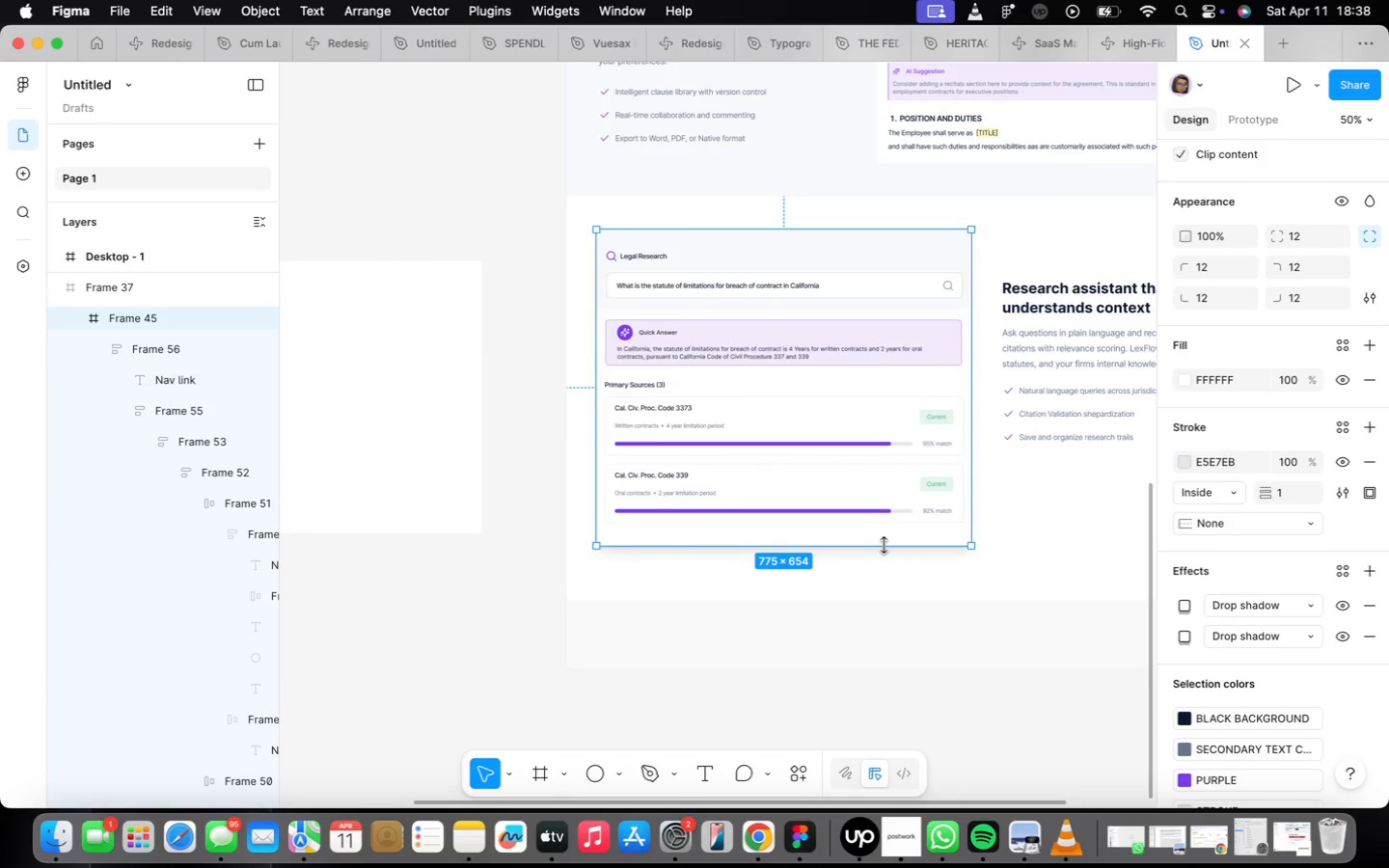 
scroll: coordinate [899, 474], scroll_direction: up, amount: 4.0
 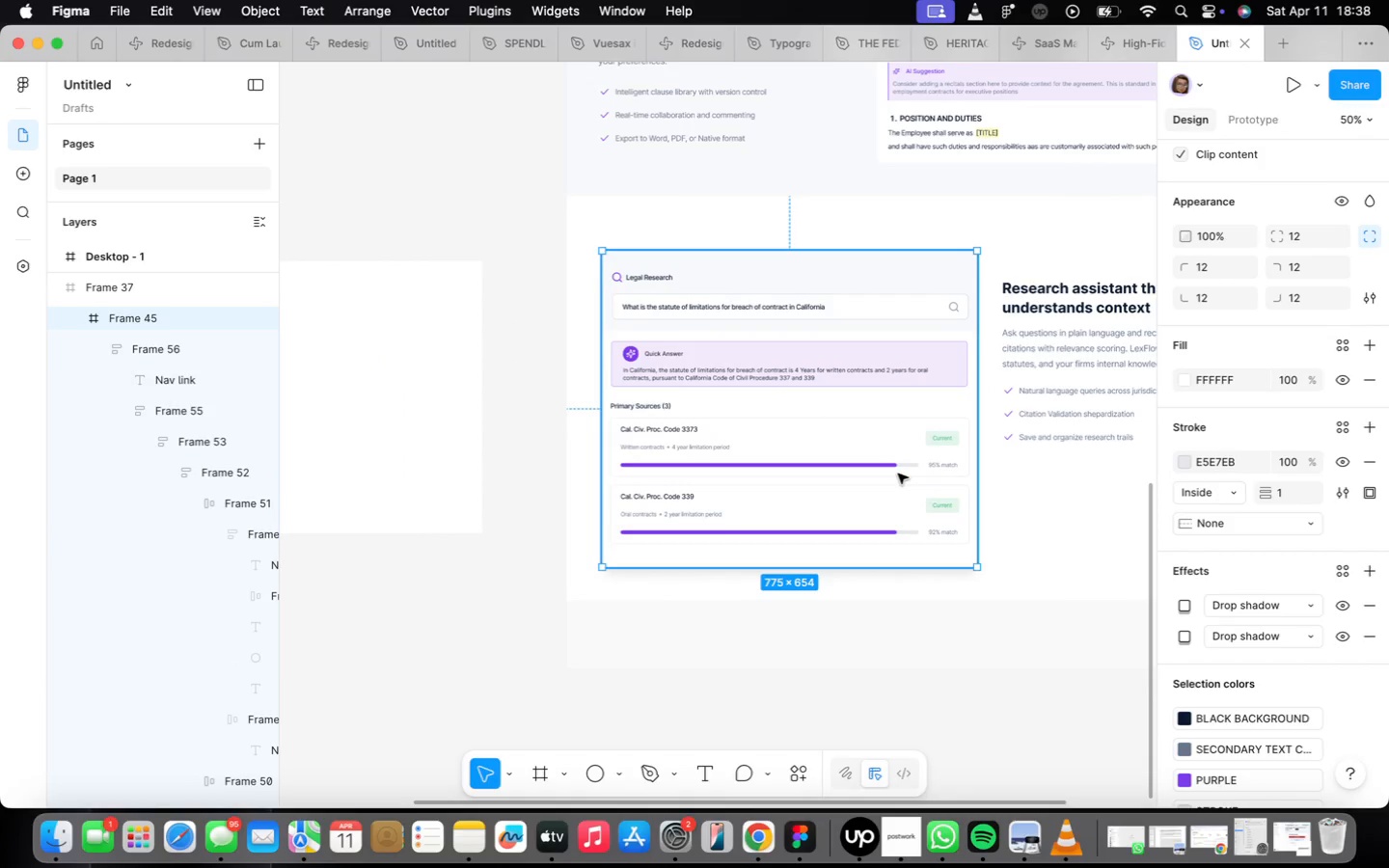 
left_click_drag(start_coordinate=[884, 545], to_coordinate=[890, 572])
 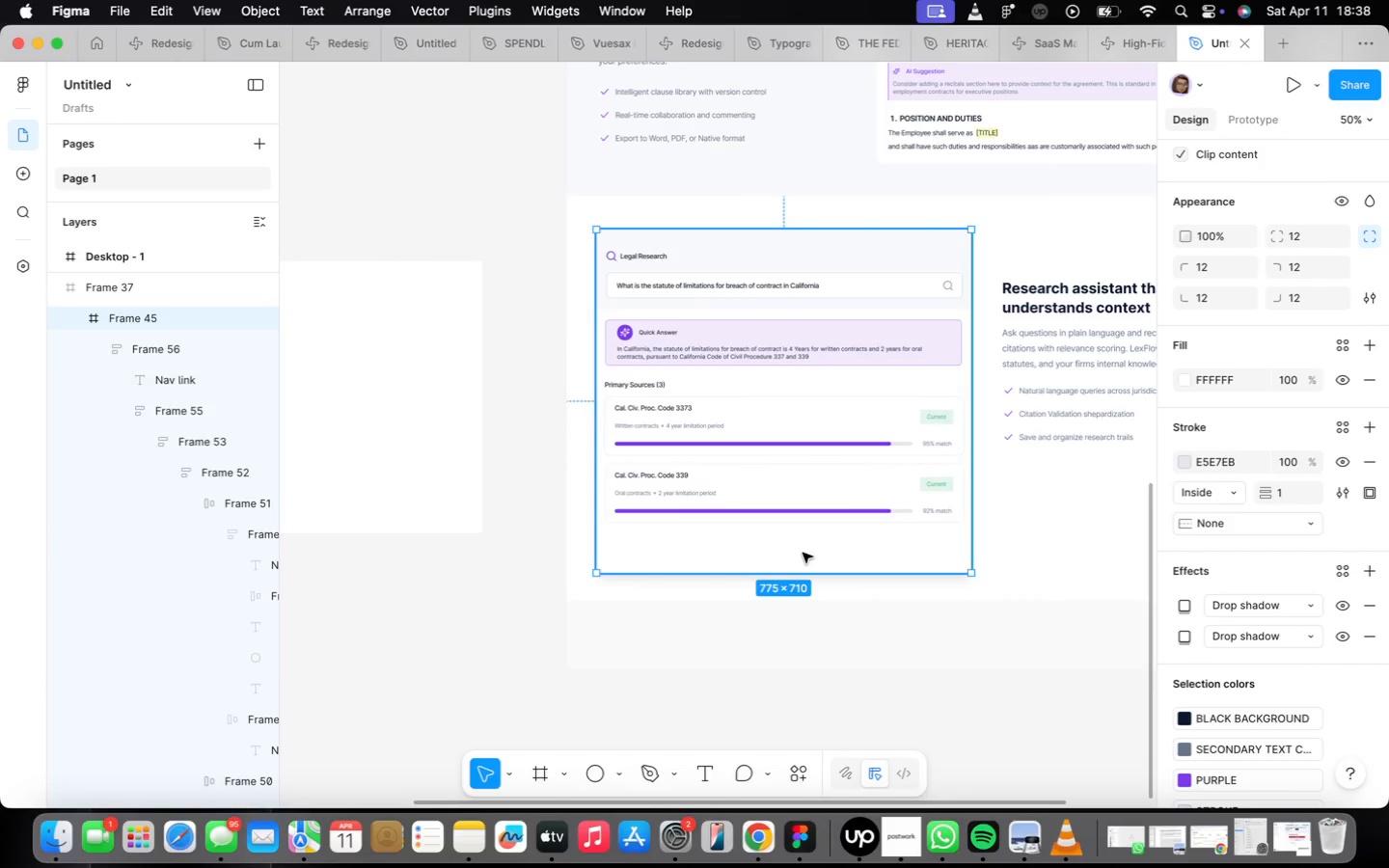 
scroll: coordinate [803, 553], scroll_direction: up, amount: 5.0
 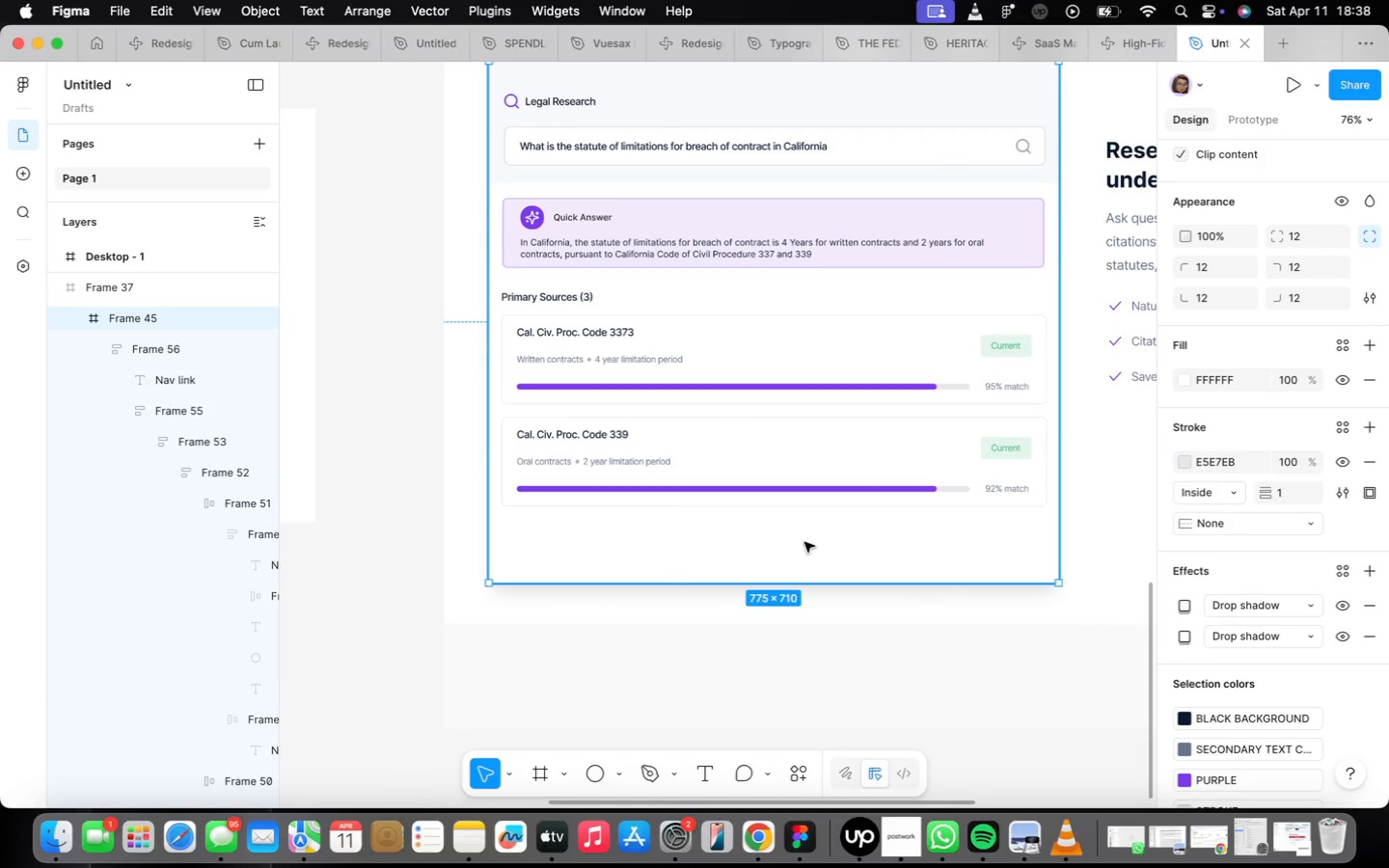 
scroll: coordinate [807, 537], scroll_direction: down, amount: 4.0
 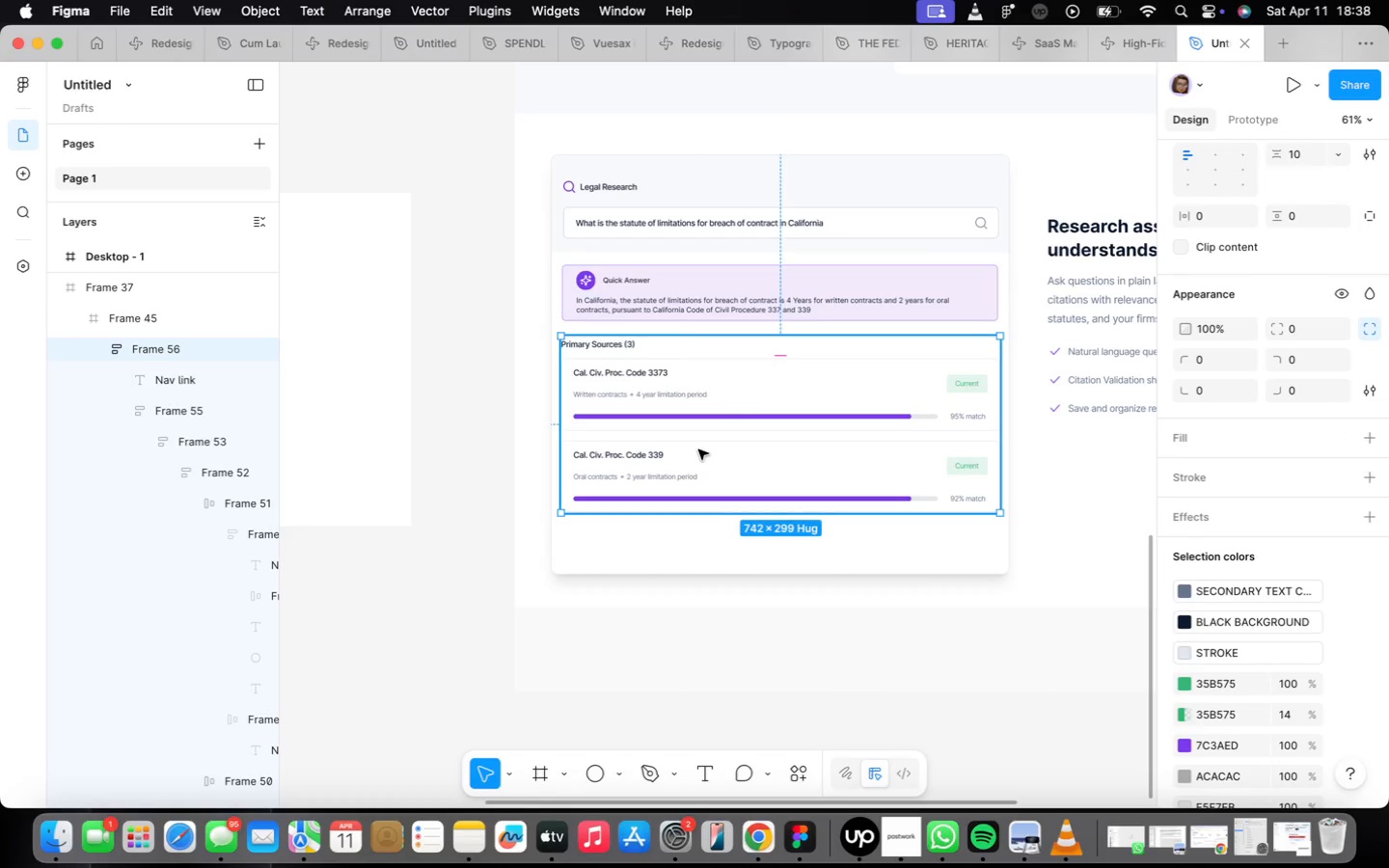 
wait(9.65)
 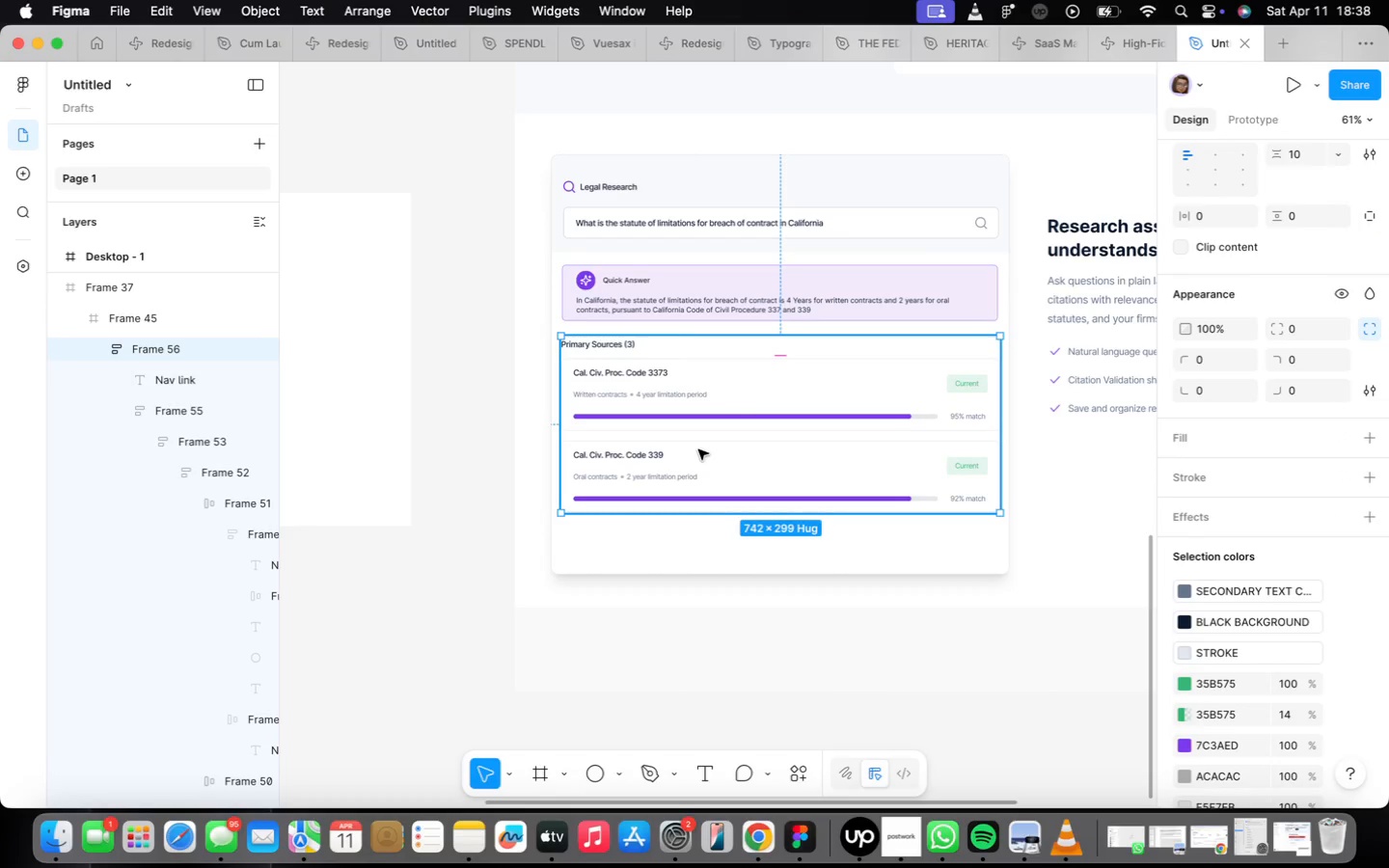 
scroll: coordinate [778, 643], scroll_direction: up, amount: 9.0
 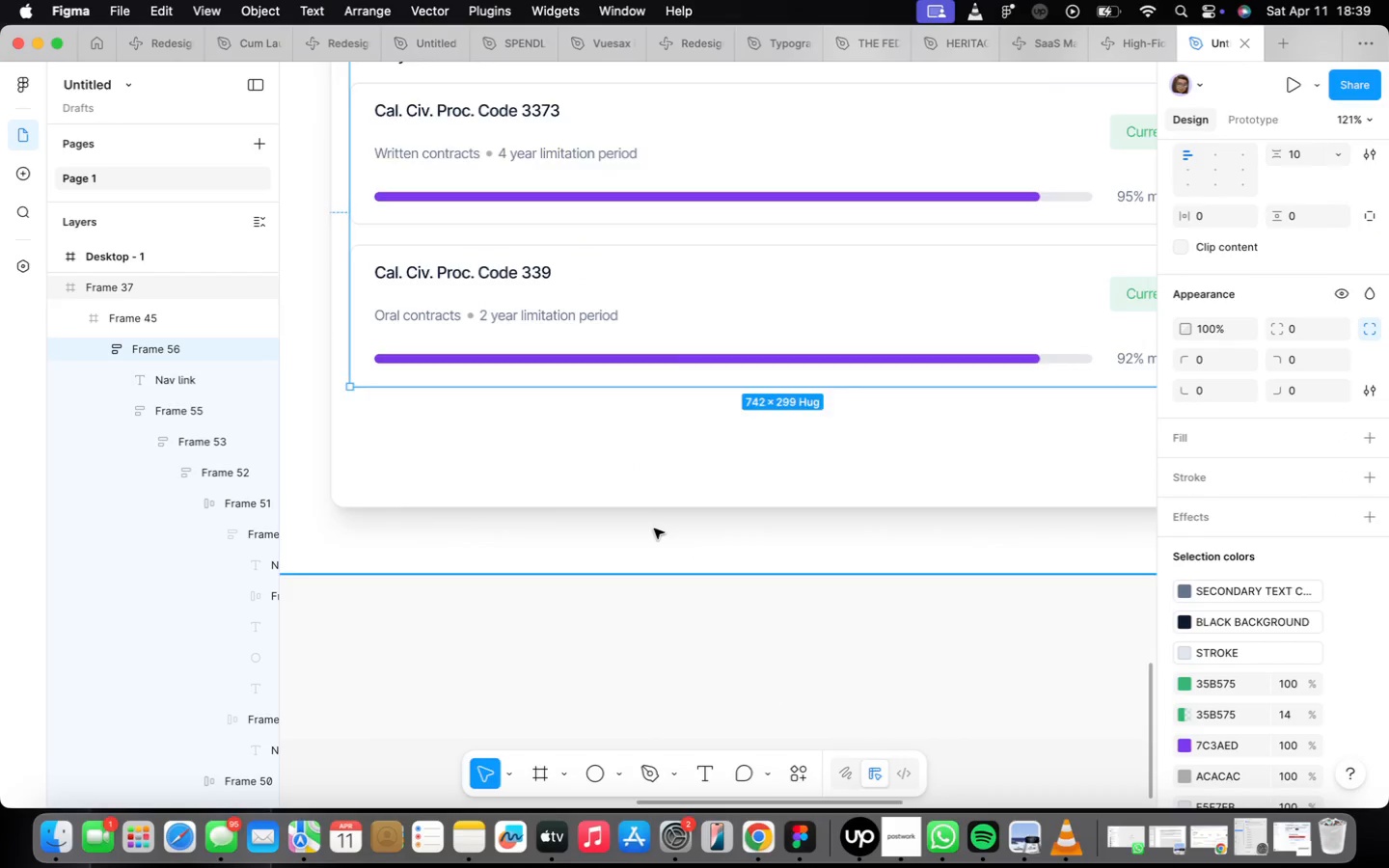 
scroll: coordinate [654, 529], scroll_direction: down, amount: 10.0
 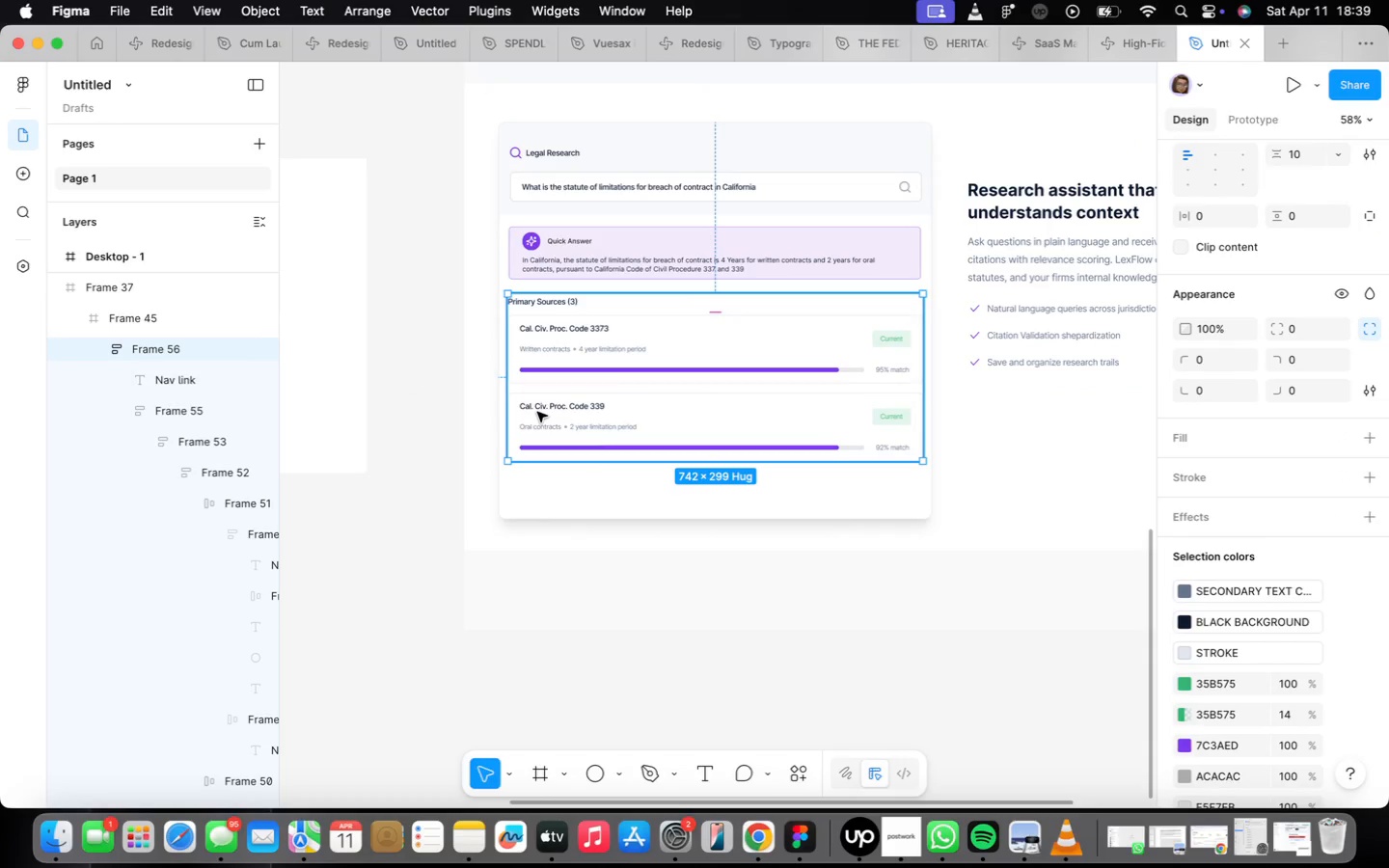 
left_click([539, 413])
 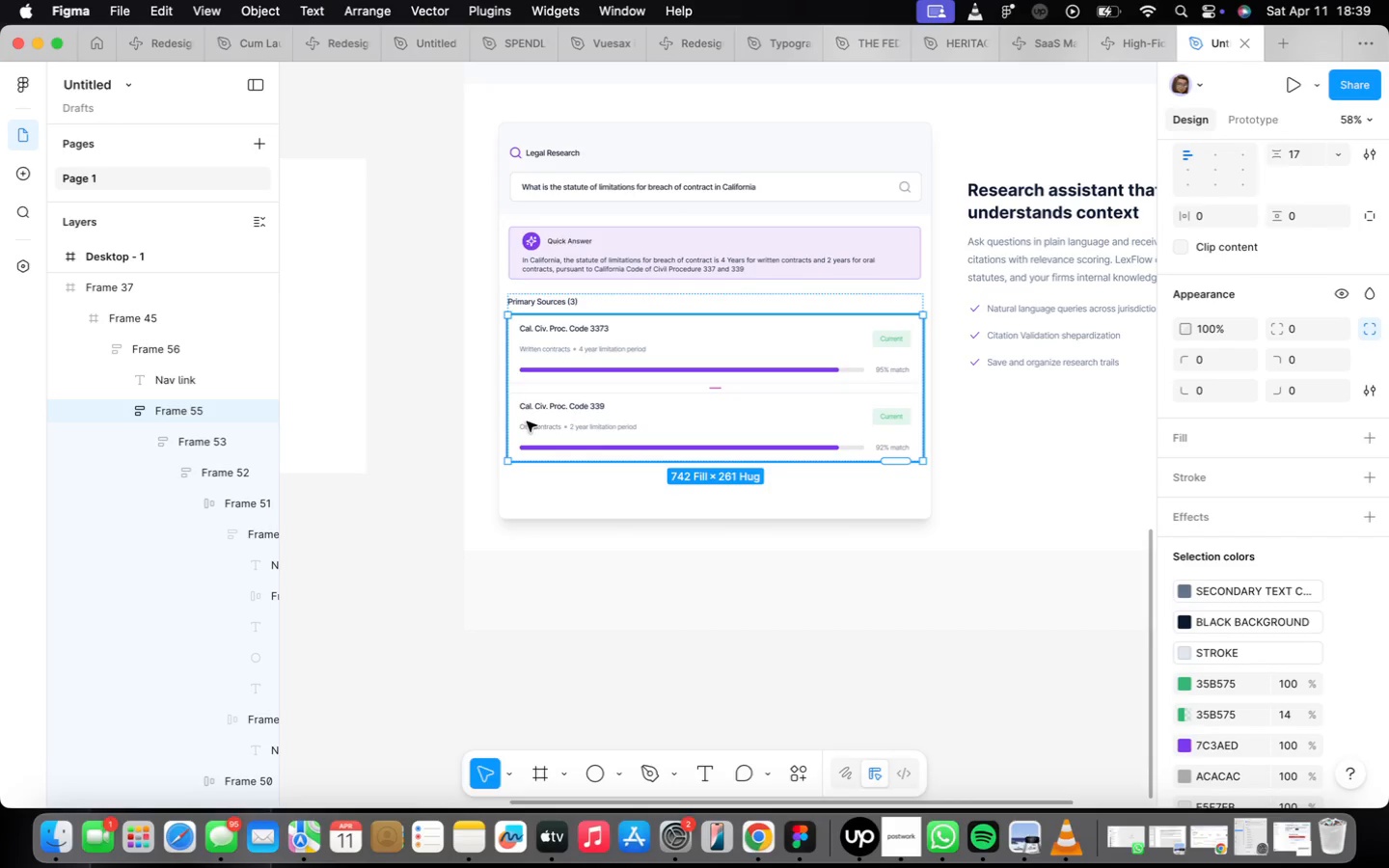 
double_click([528, 422])
 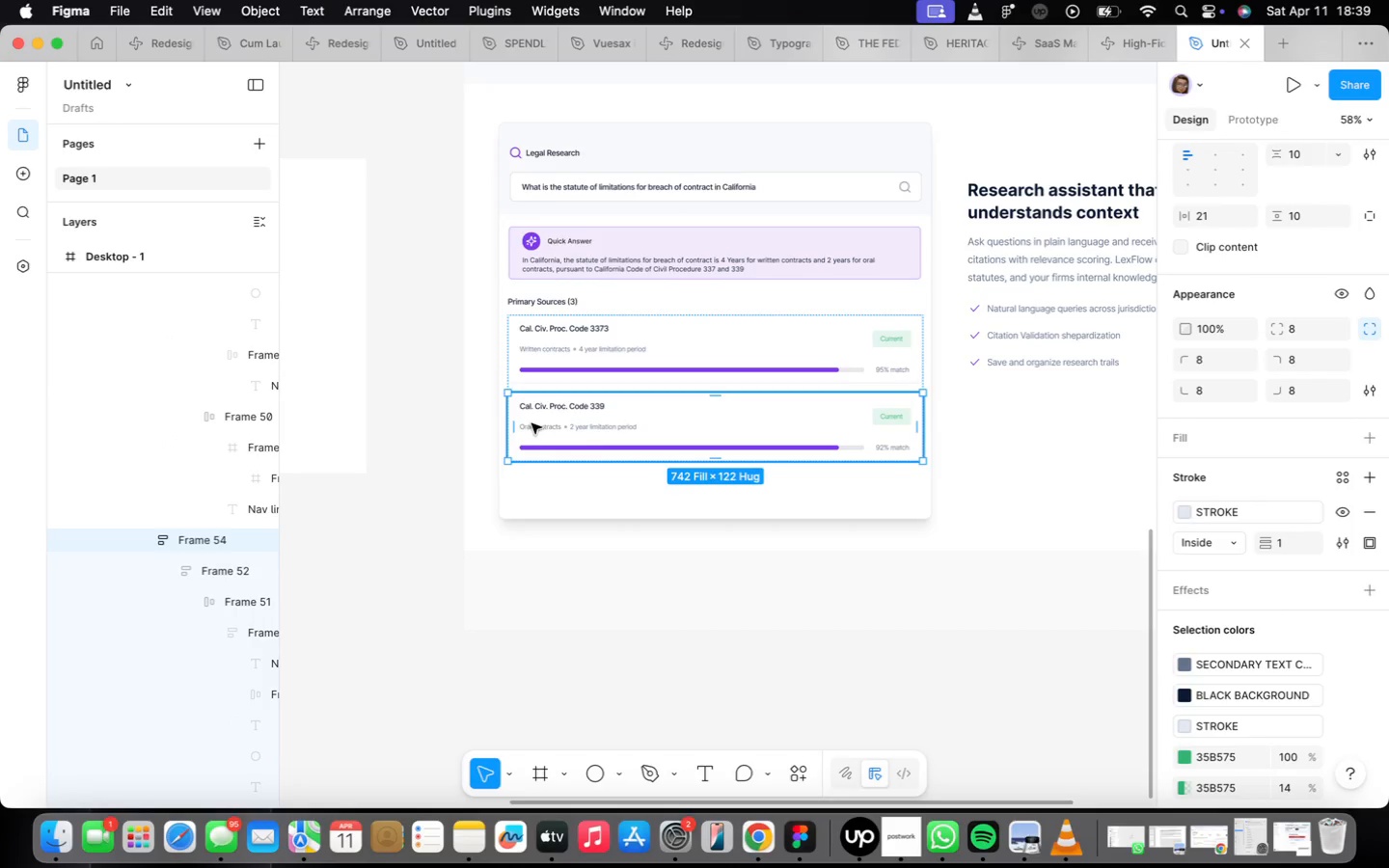 
wait(7.03)
 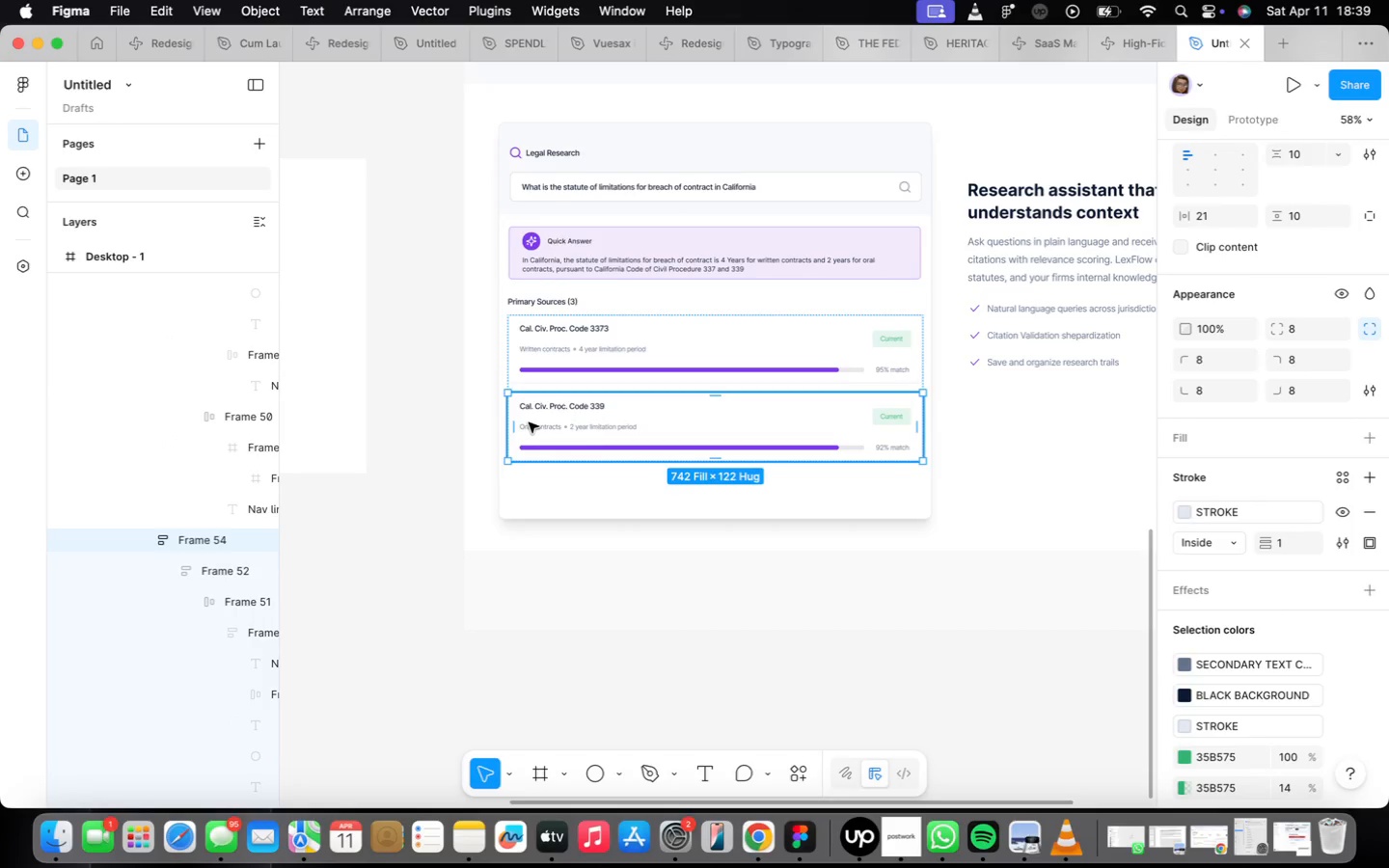 
scroll: coordinate [576, 438], scroll_direction: up, amount: 6.0
 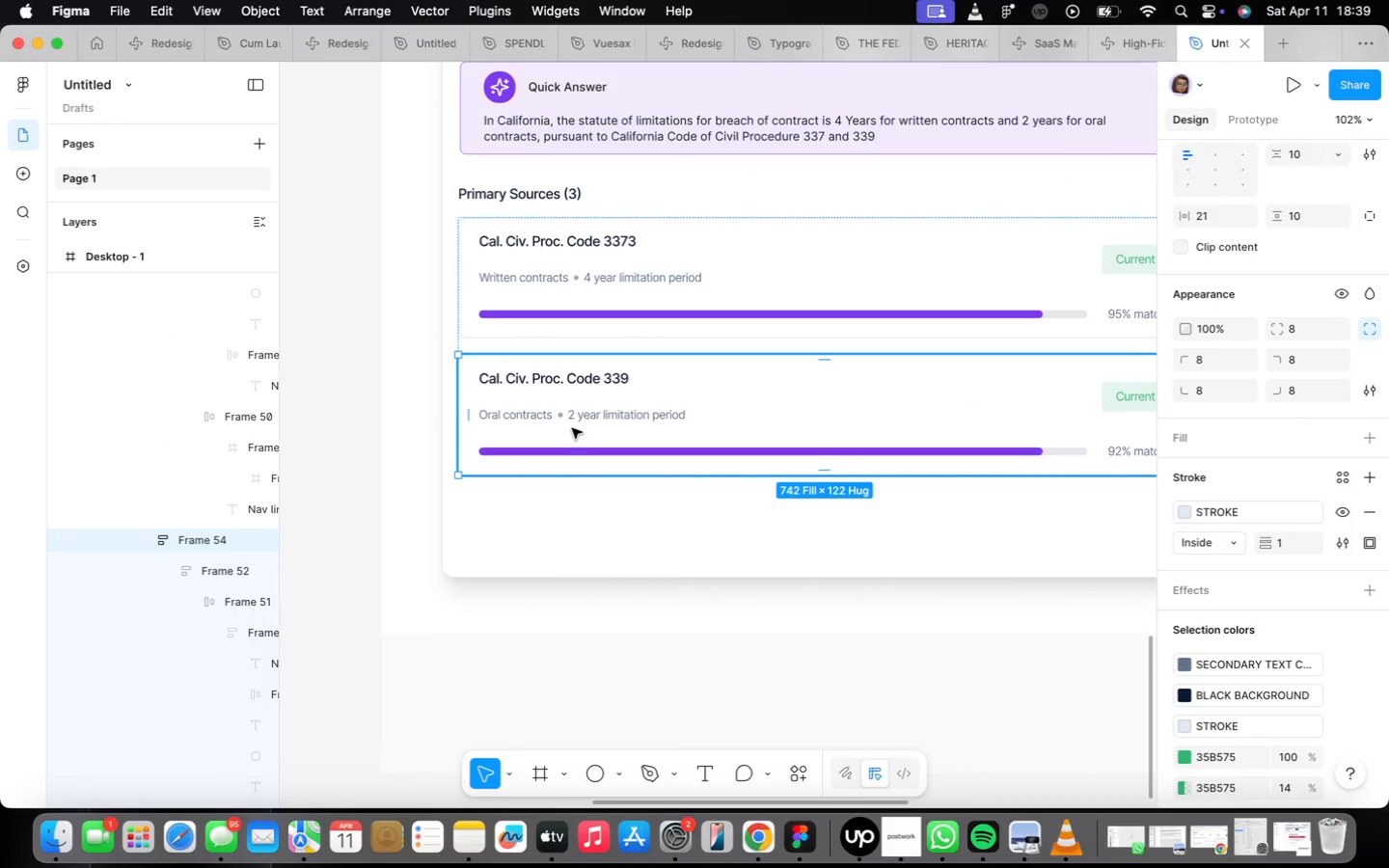 
double_click([572, 428])
 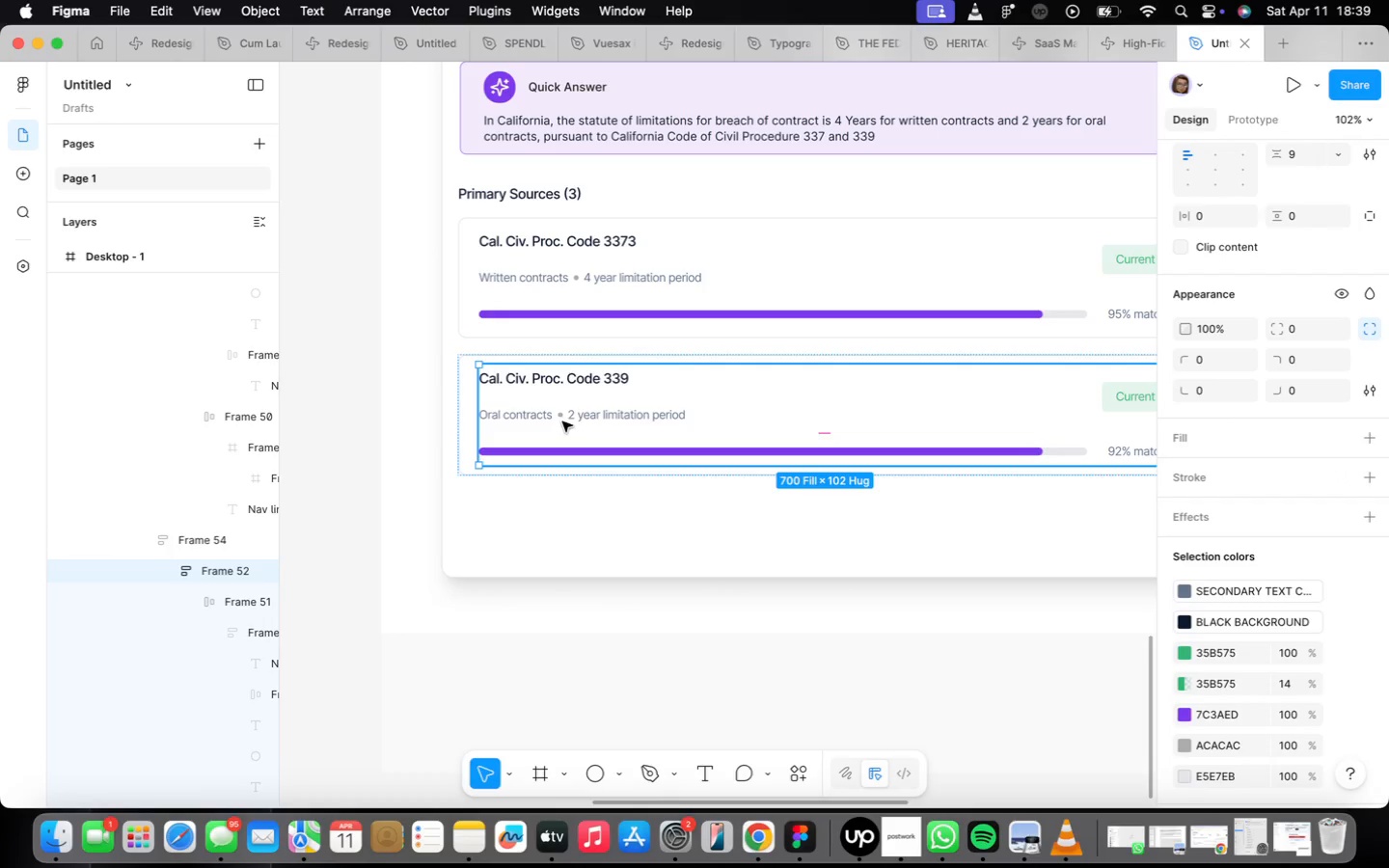 
left_click([561, 411])
 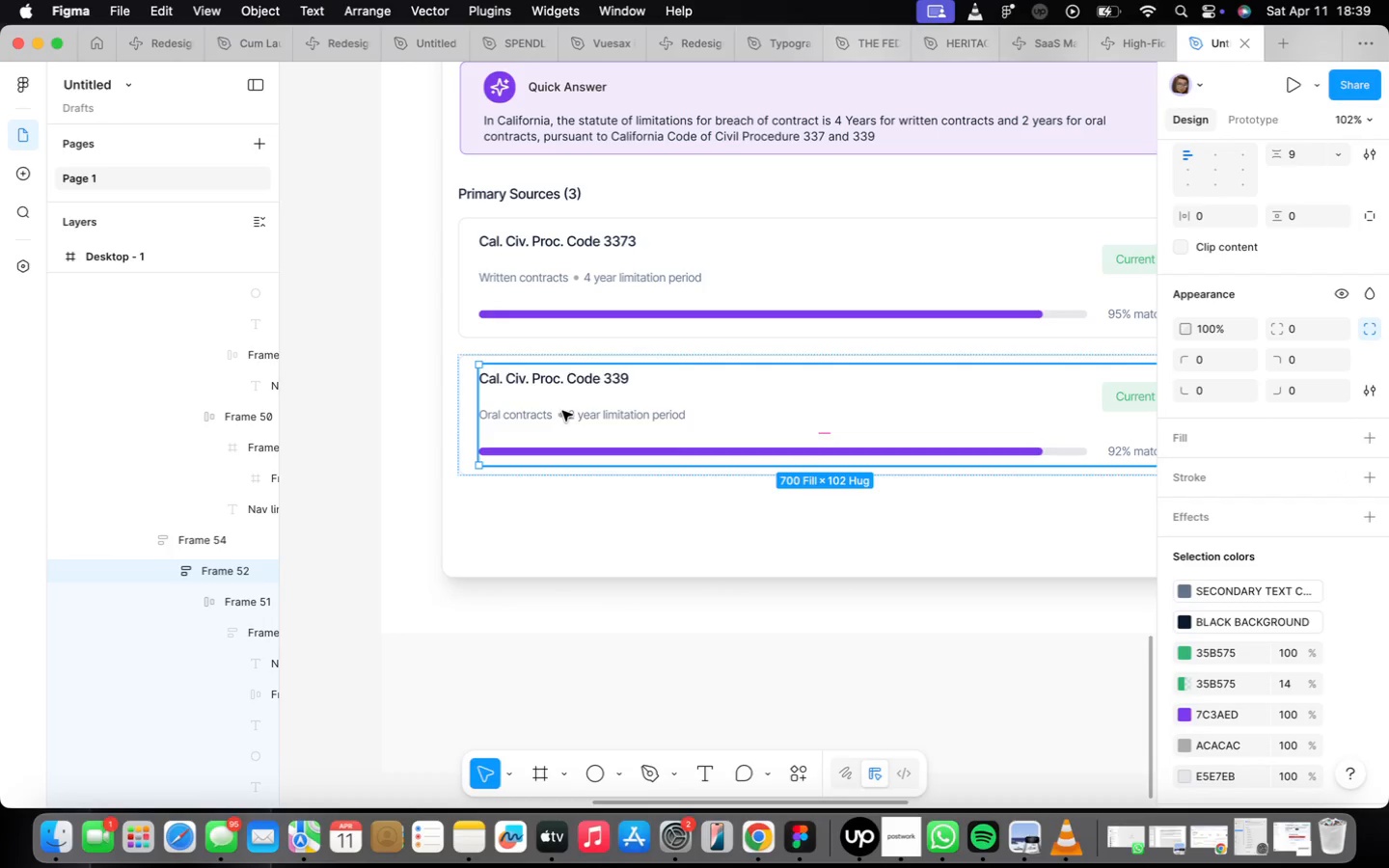 
left_click([562, 411])
 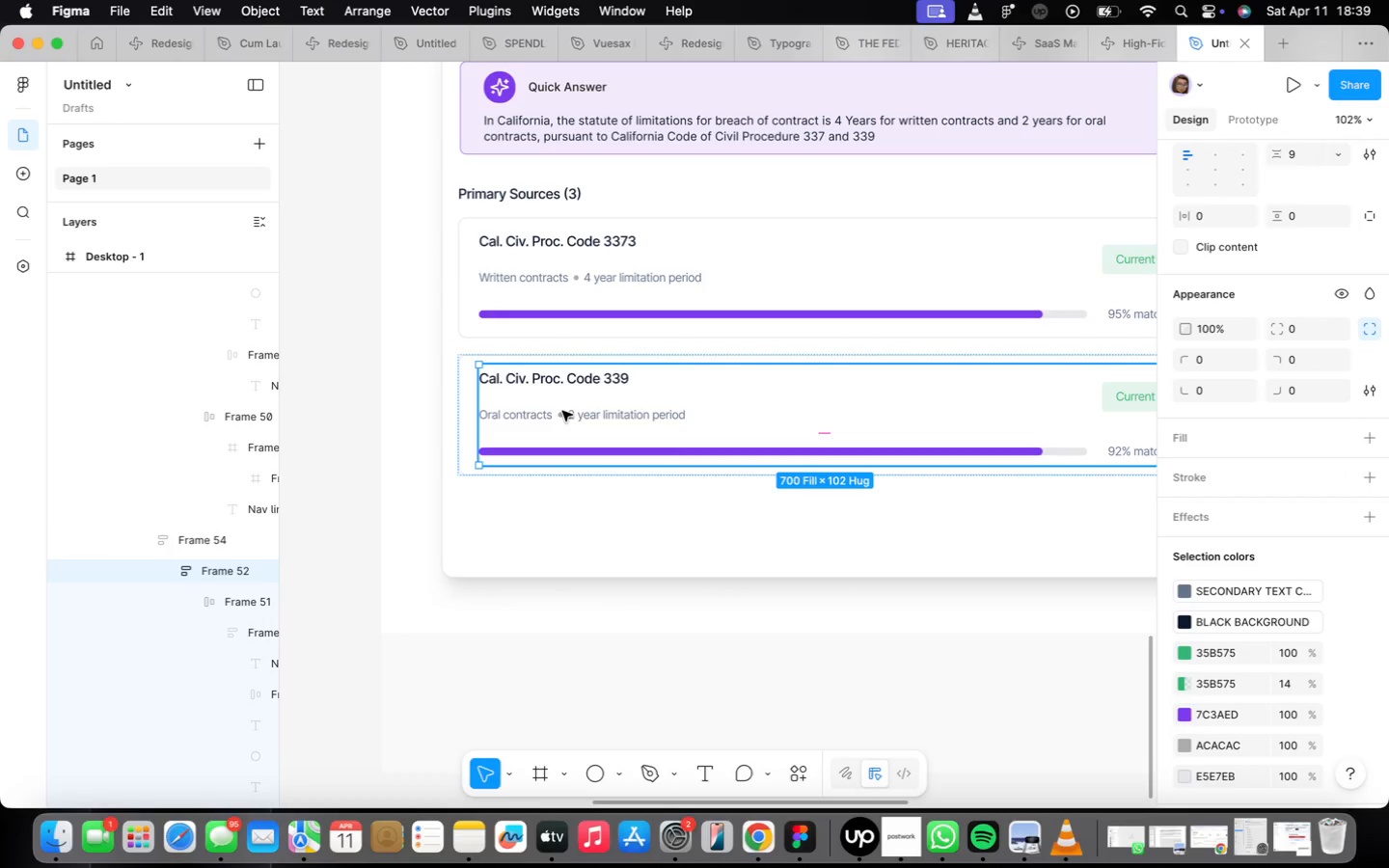 
left_click([562, 411])
 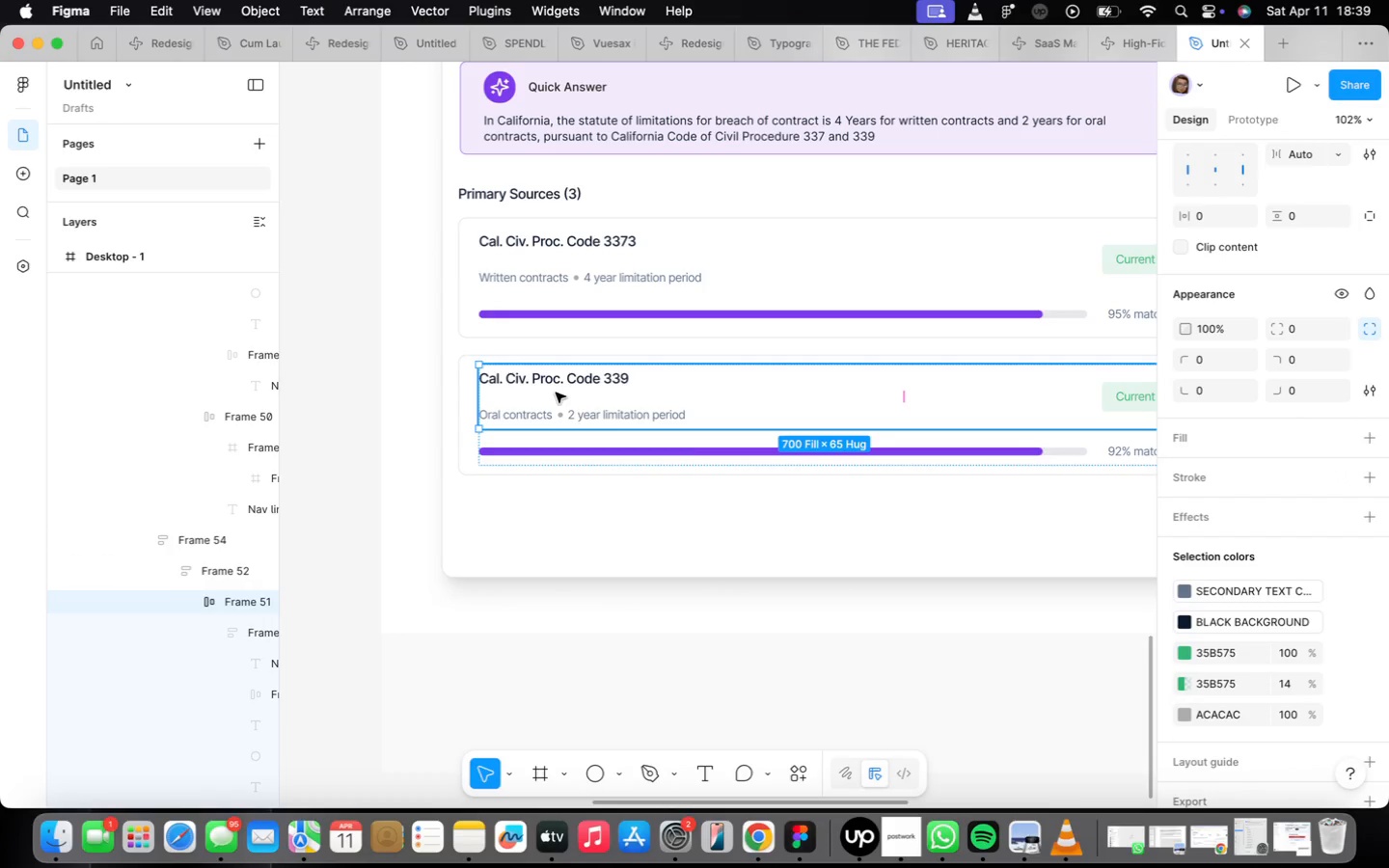 
scroll: coordinate [555, 393], scroll_direction: down, amount: 2.0
 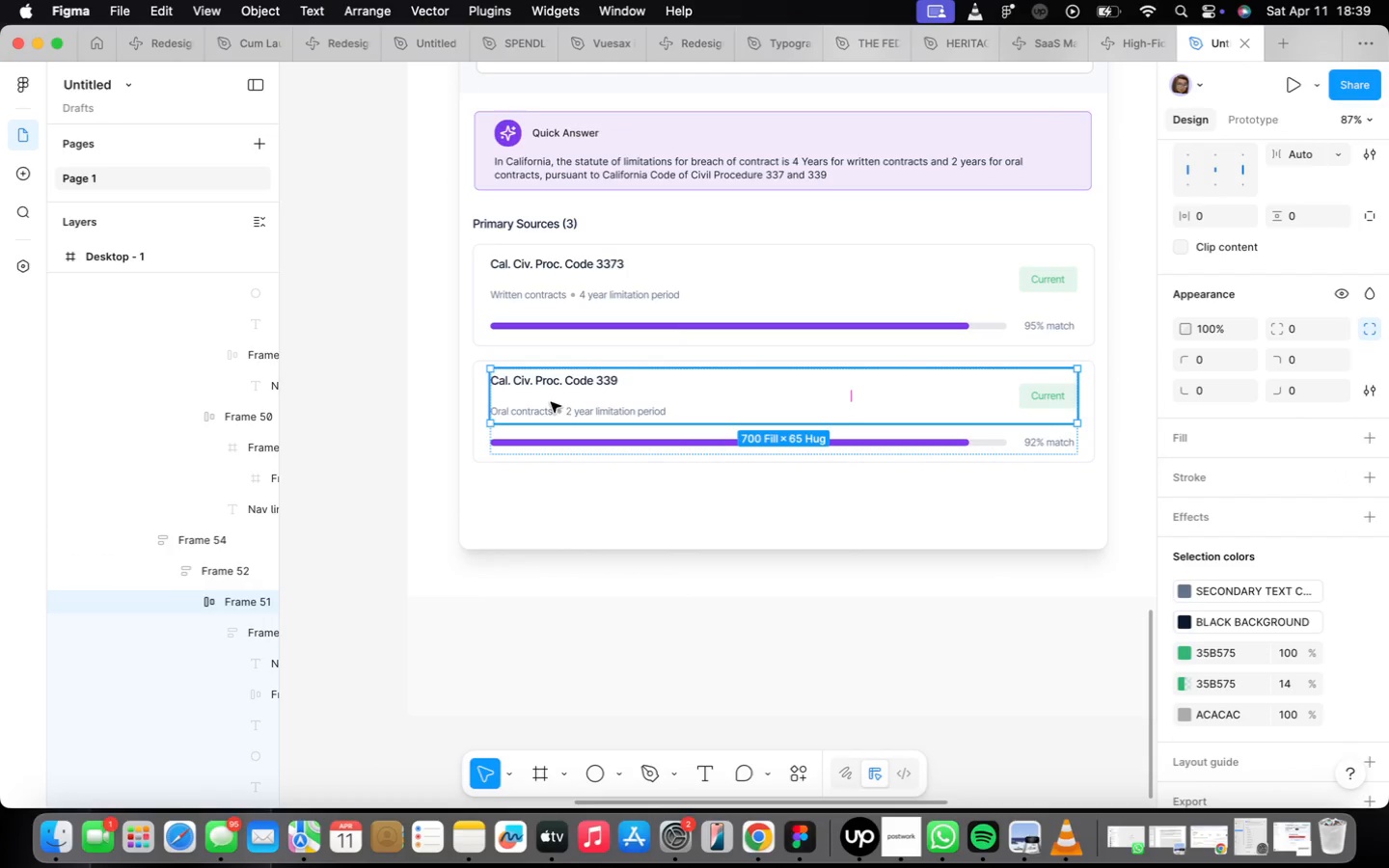 
hold_key(key=OptionLeft, duration=1.53)
left_click_drag(start_coordinate=[553, 401], to_coordinate=[547, 514])
 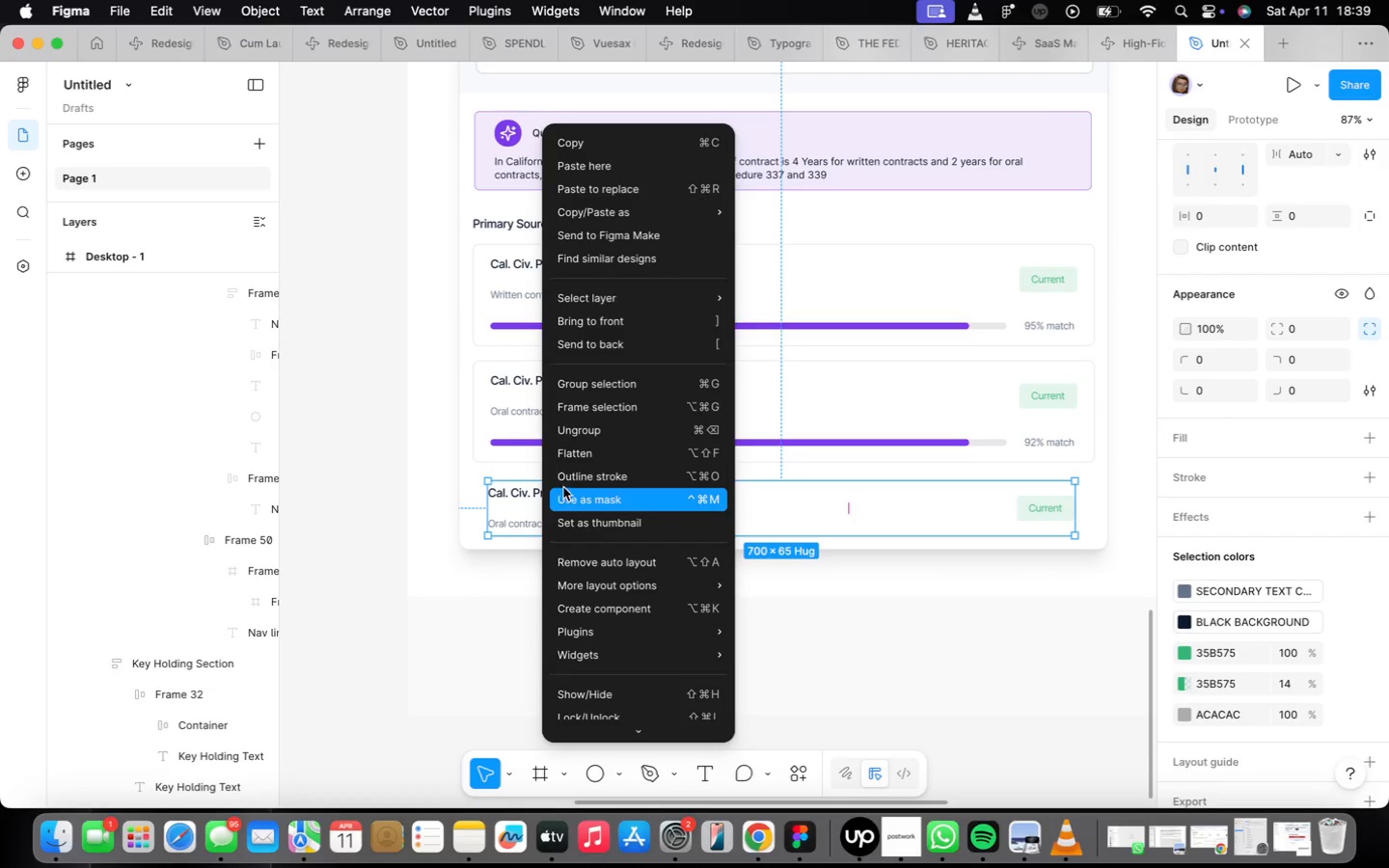 
left_click([567, 438])
 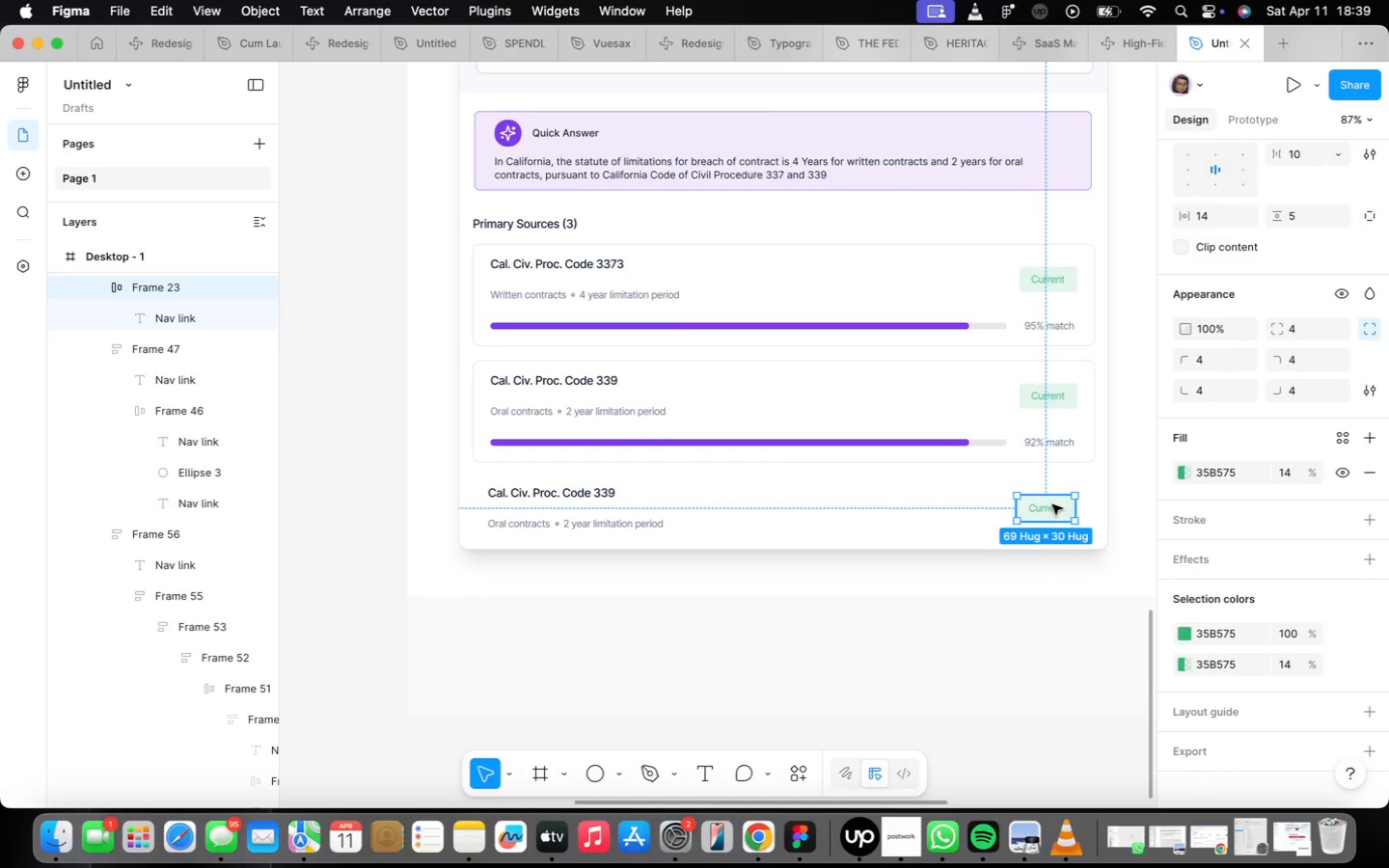 
key(Backspace)
 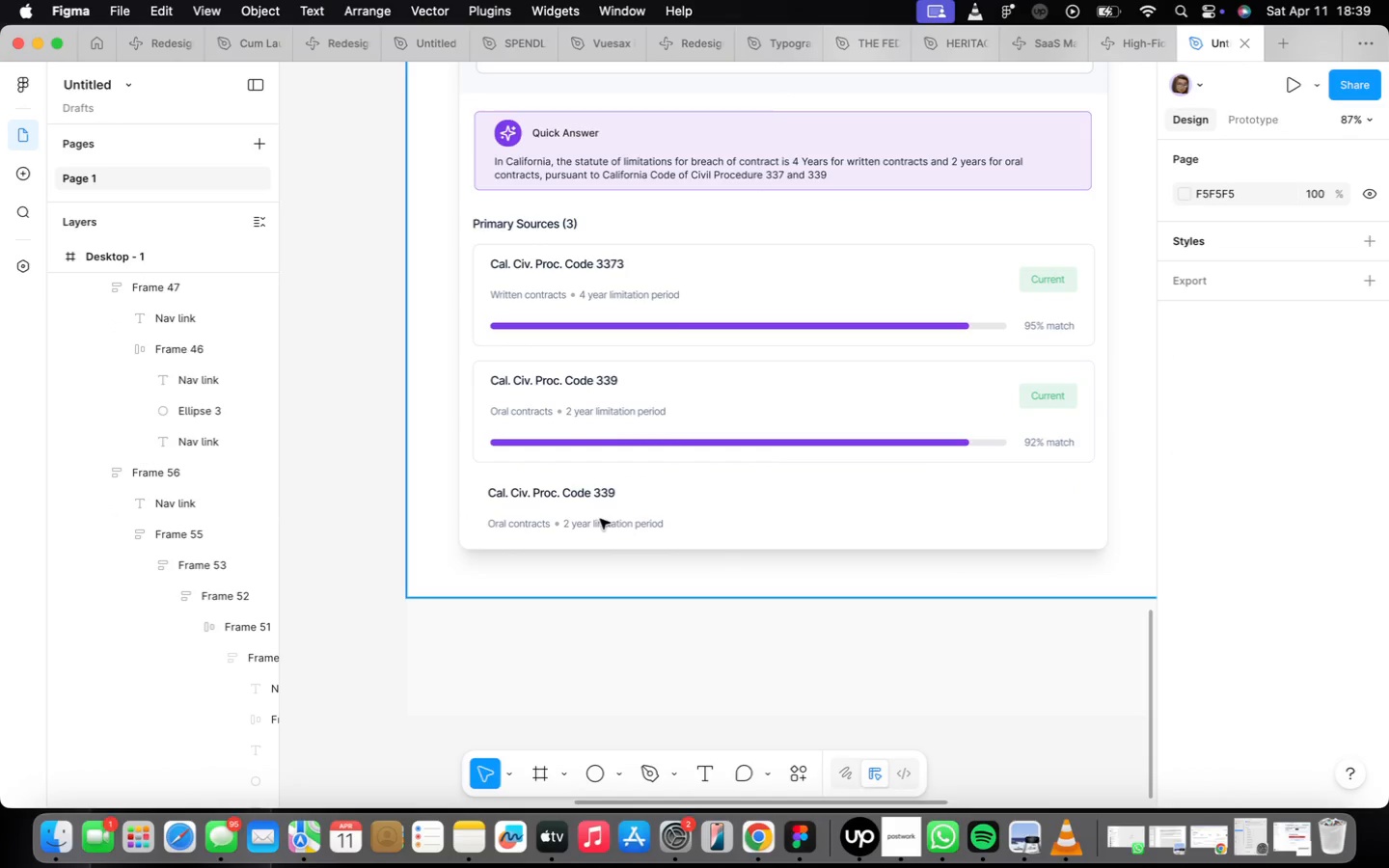 
double_click([600, 519])
 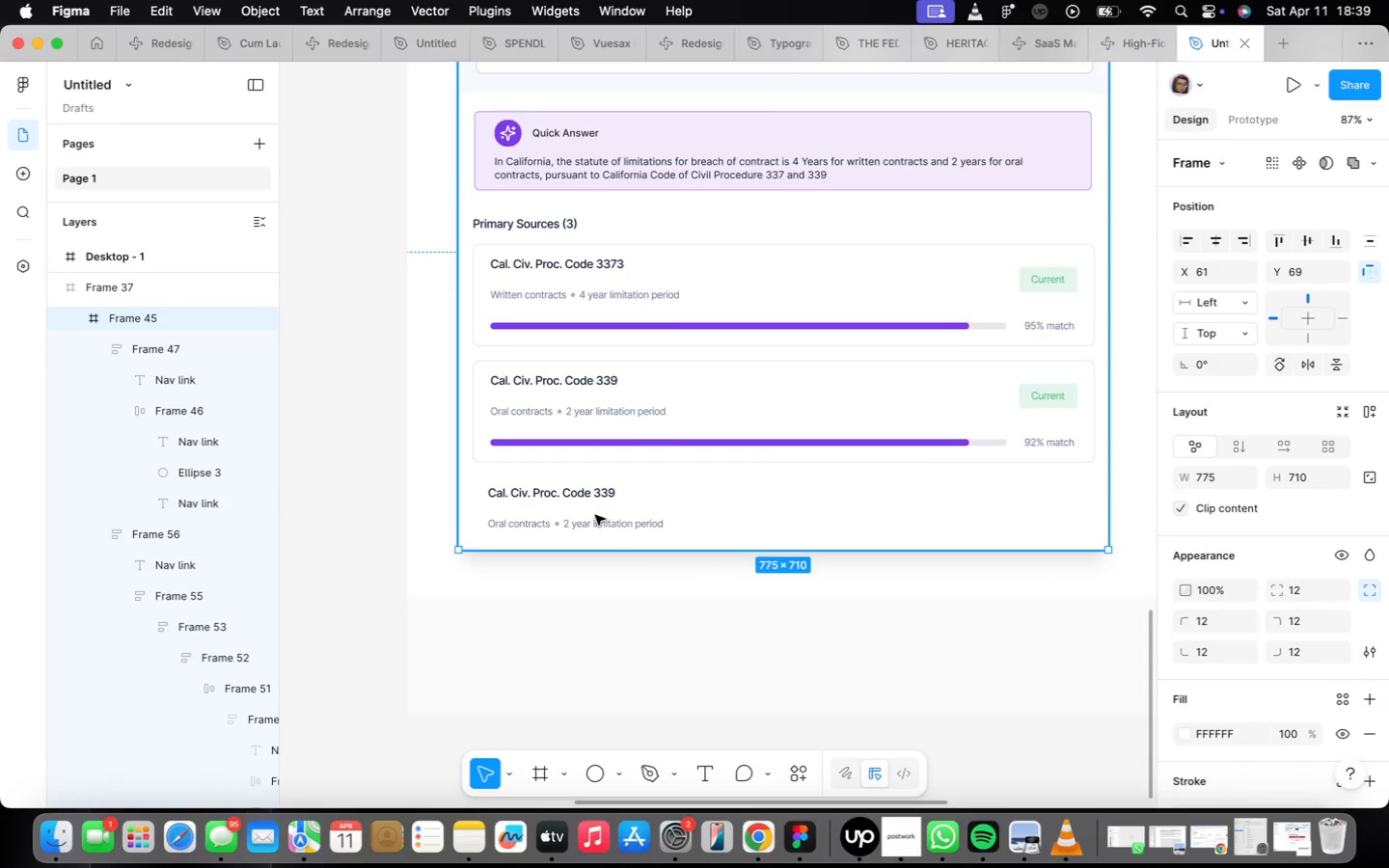 
double_click([574, 510])
 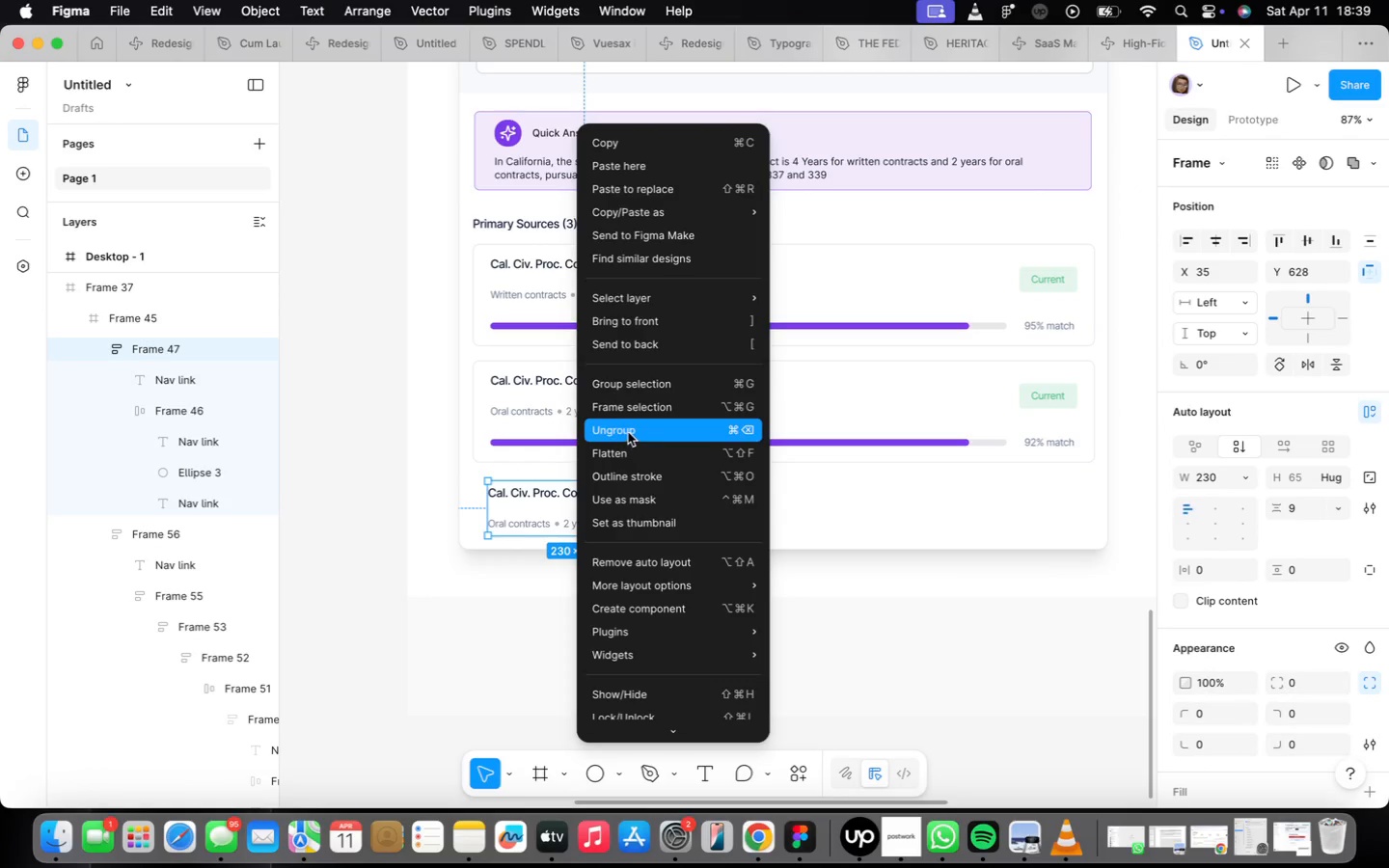 
wait(8.11)
 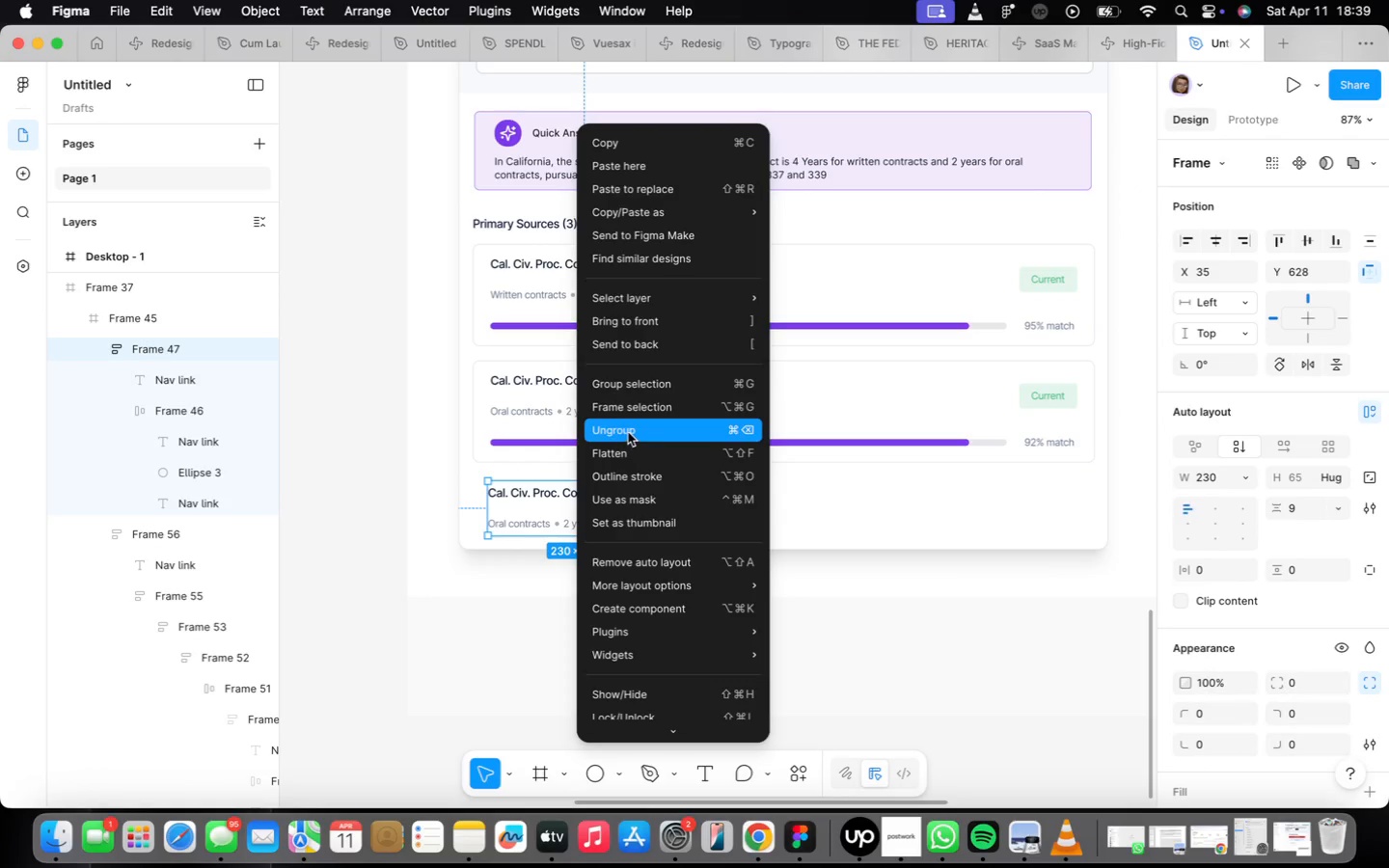 
scroll: coordinate [659, 600], scroll_direction: down, amount: 15.0
 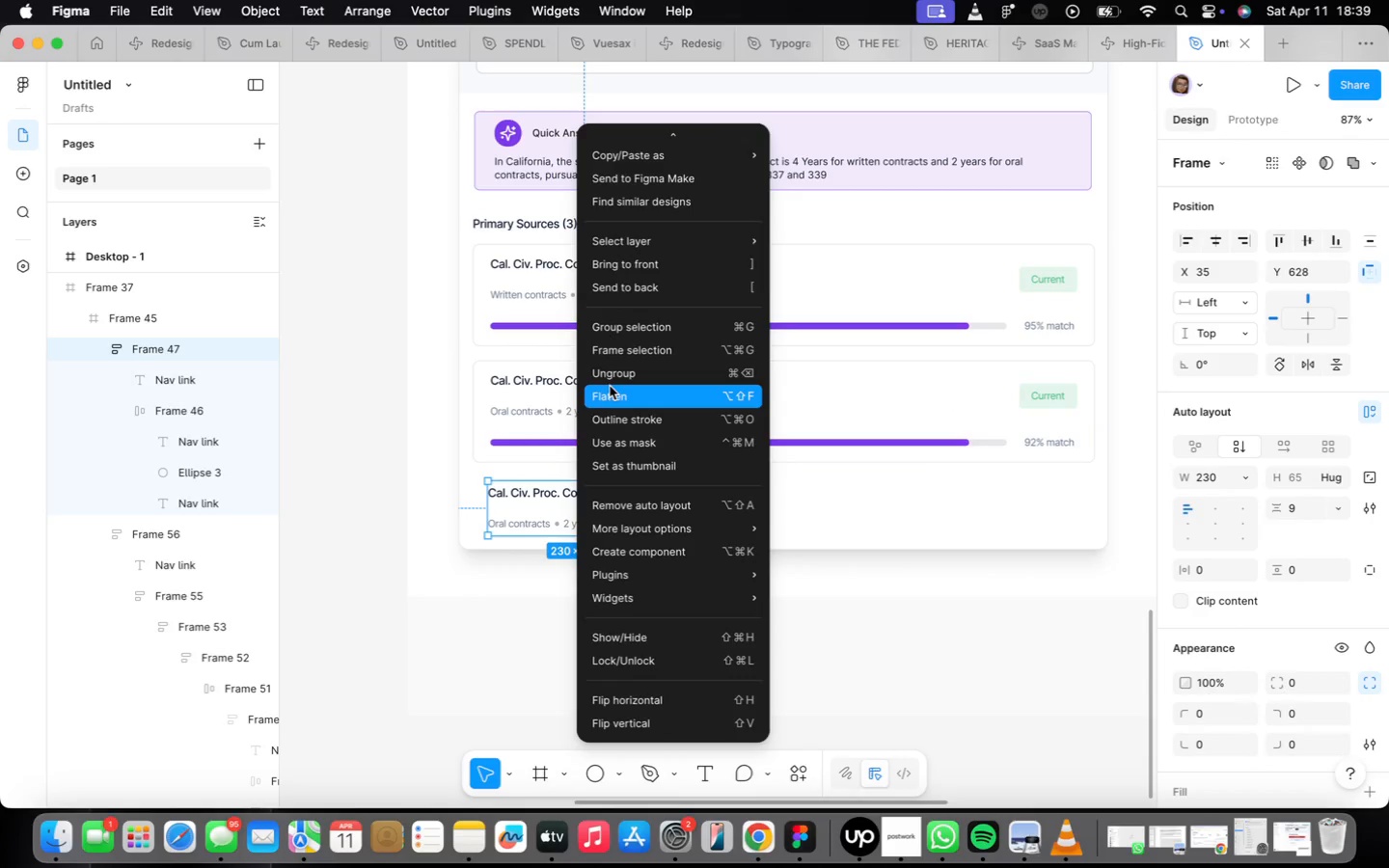 
left_click([567, 521])
 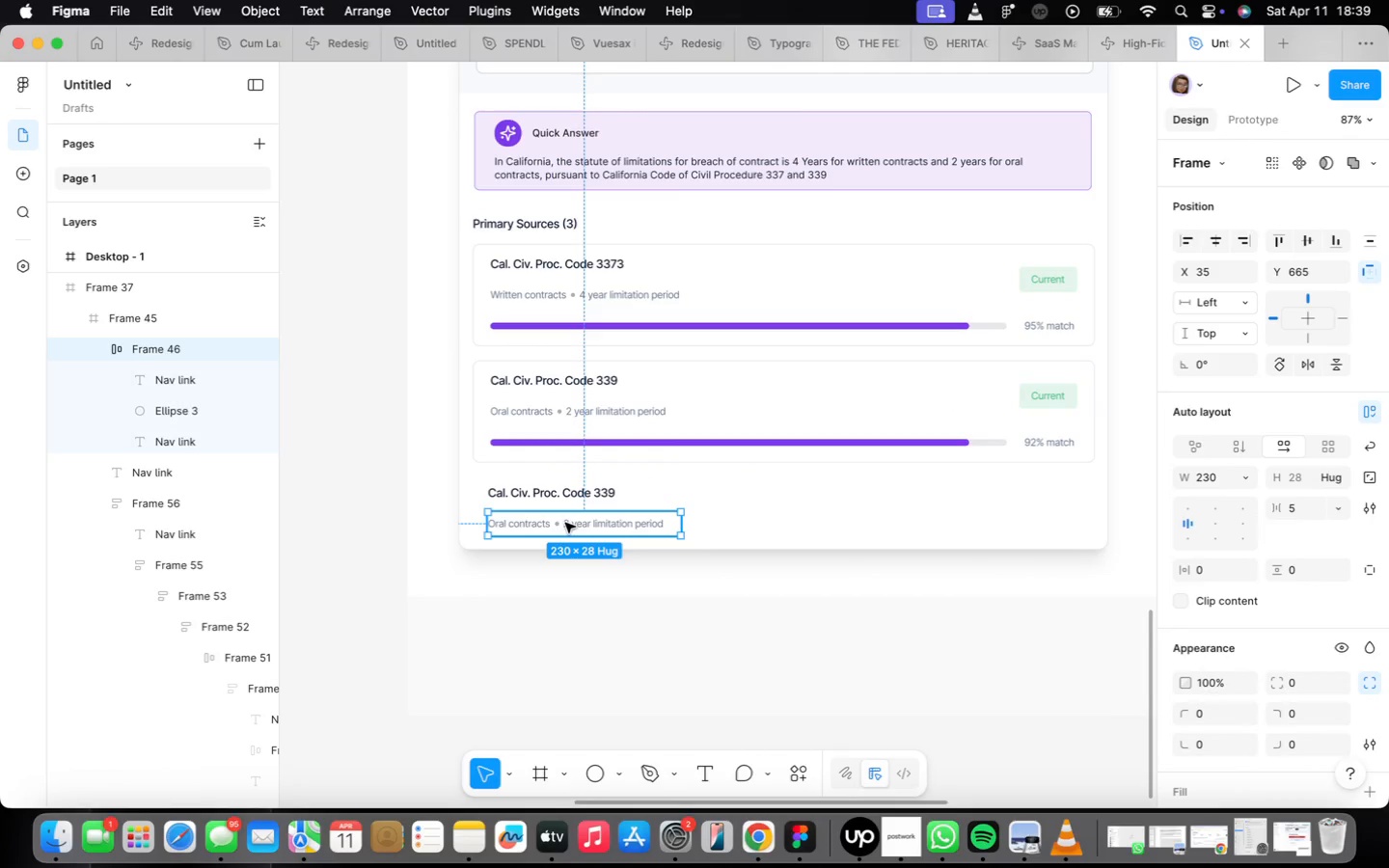 
key(Backspace)
 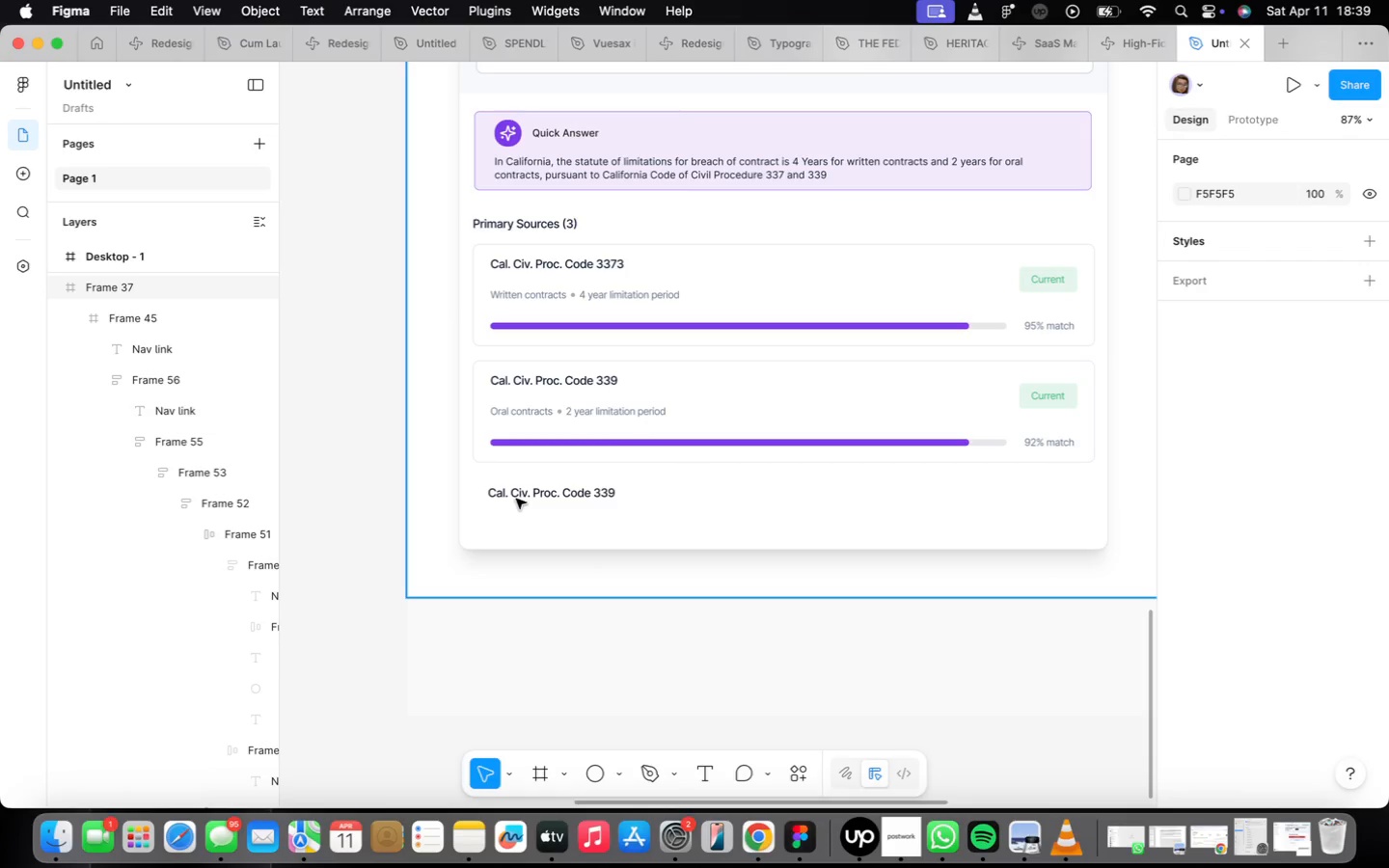 
double_click([516, 499])
 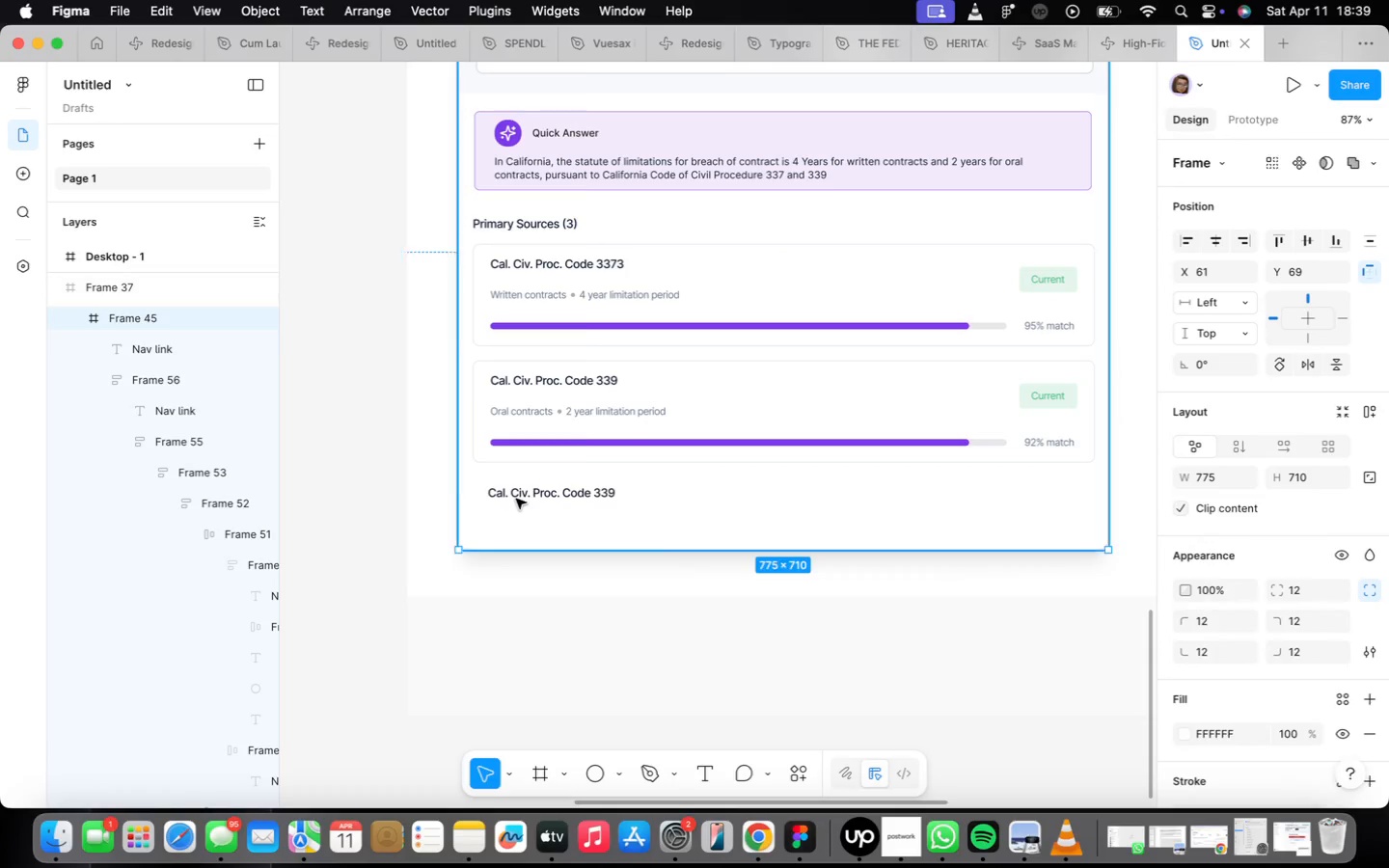 
triple_click([516, 499])
 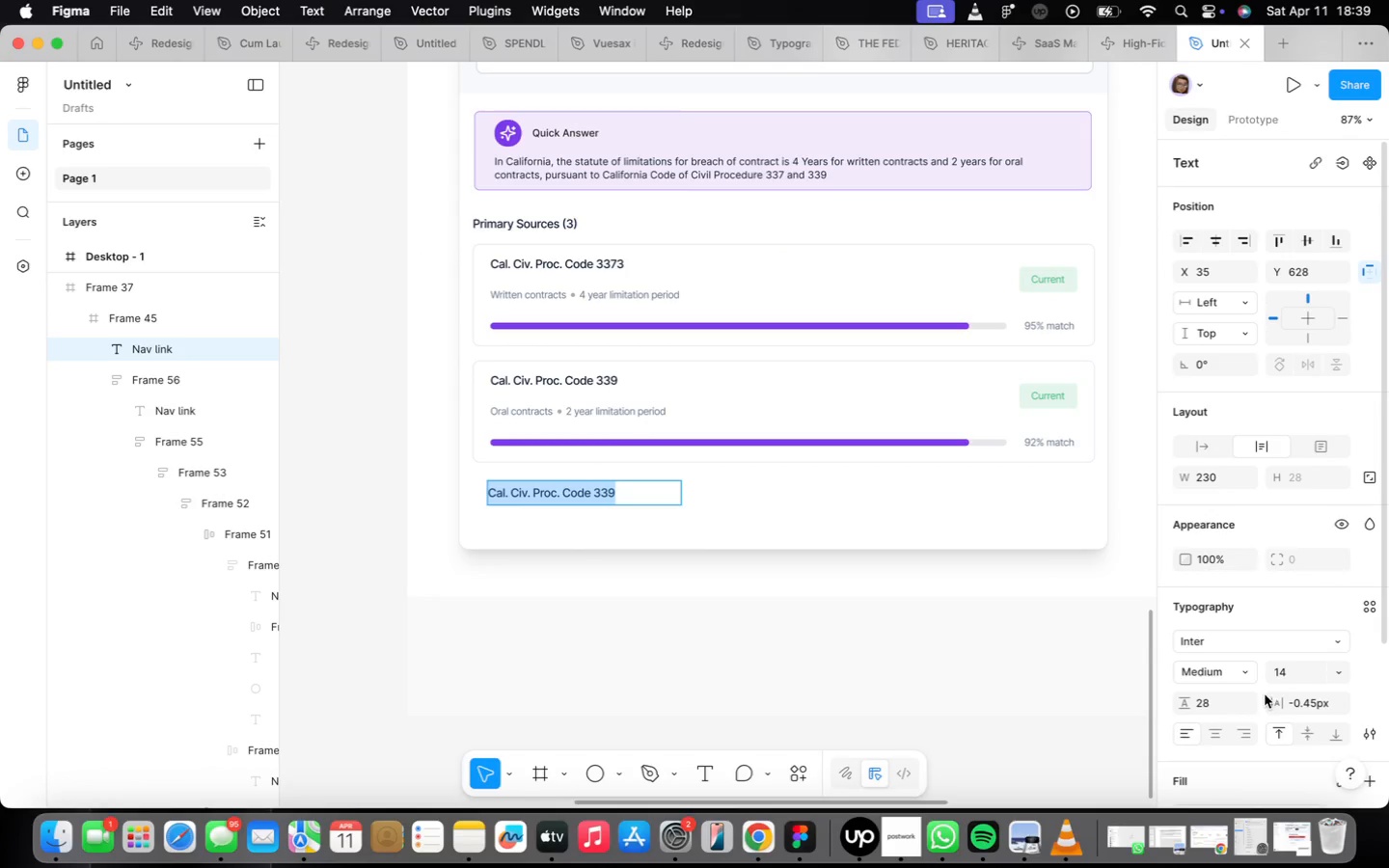 
scroll: coordinate [1264, 714], scroll_direction: down, amount: 9.0
 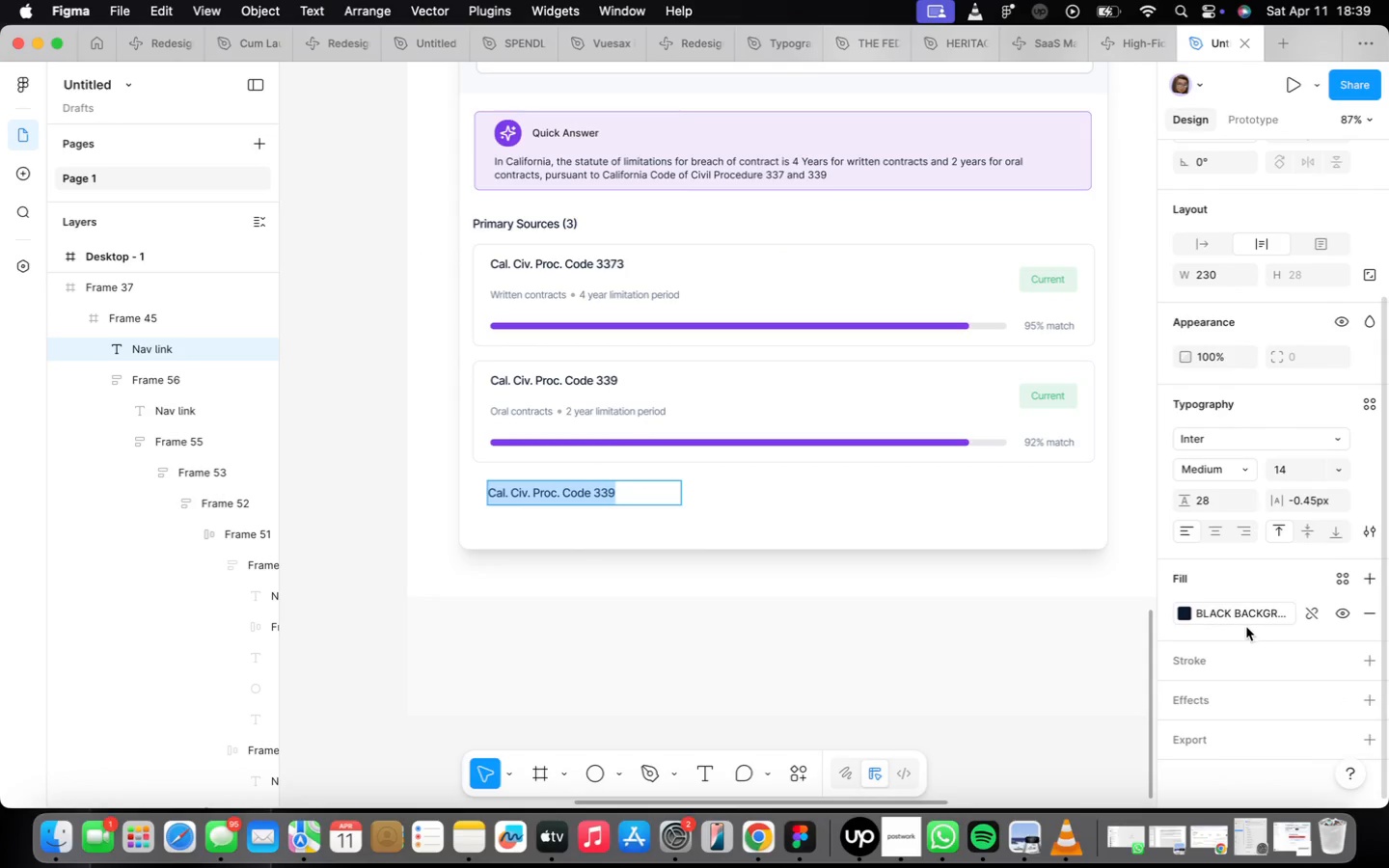 
left_click([1245, 617])
 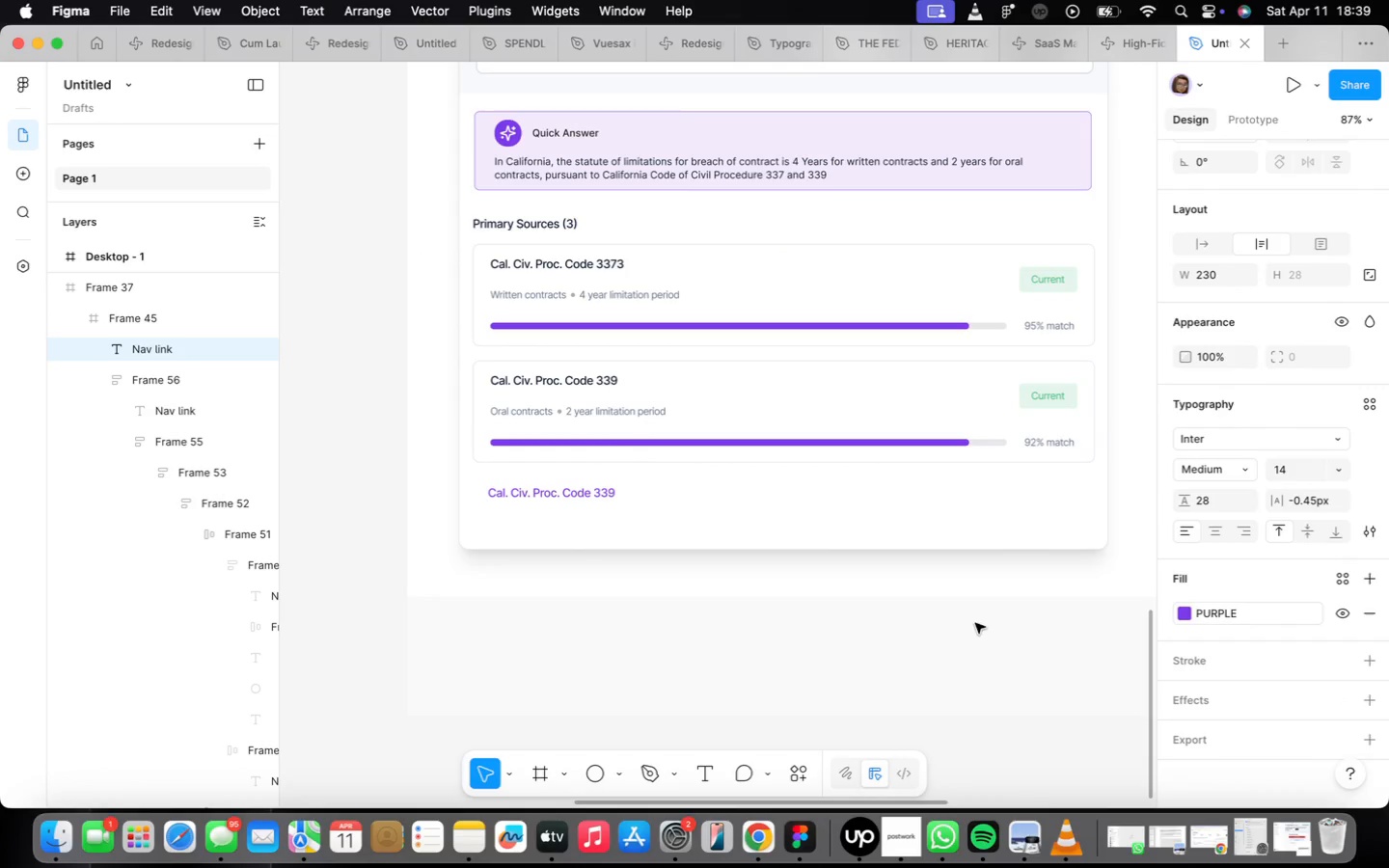 
left_click([644, 550])
 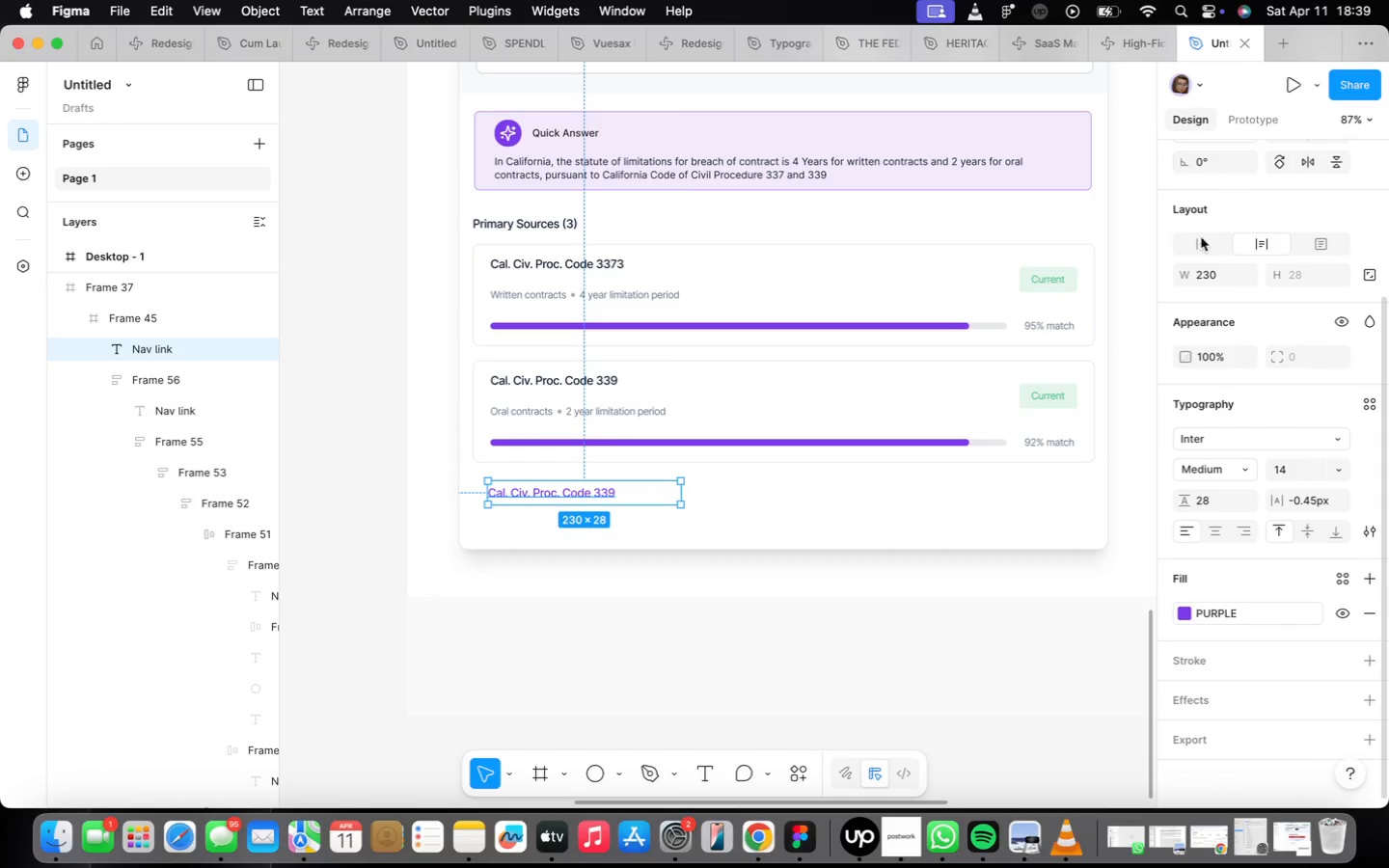 
left_click([1204, 239])
 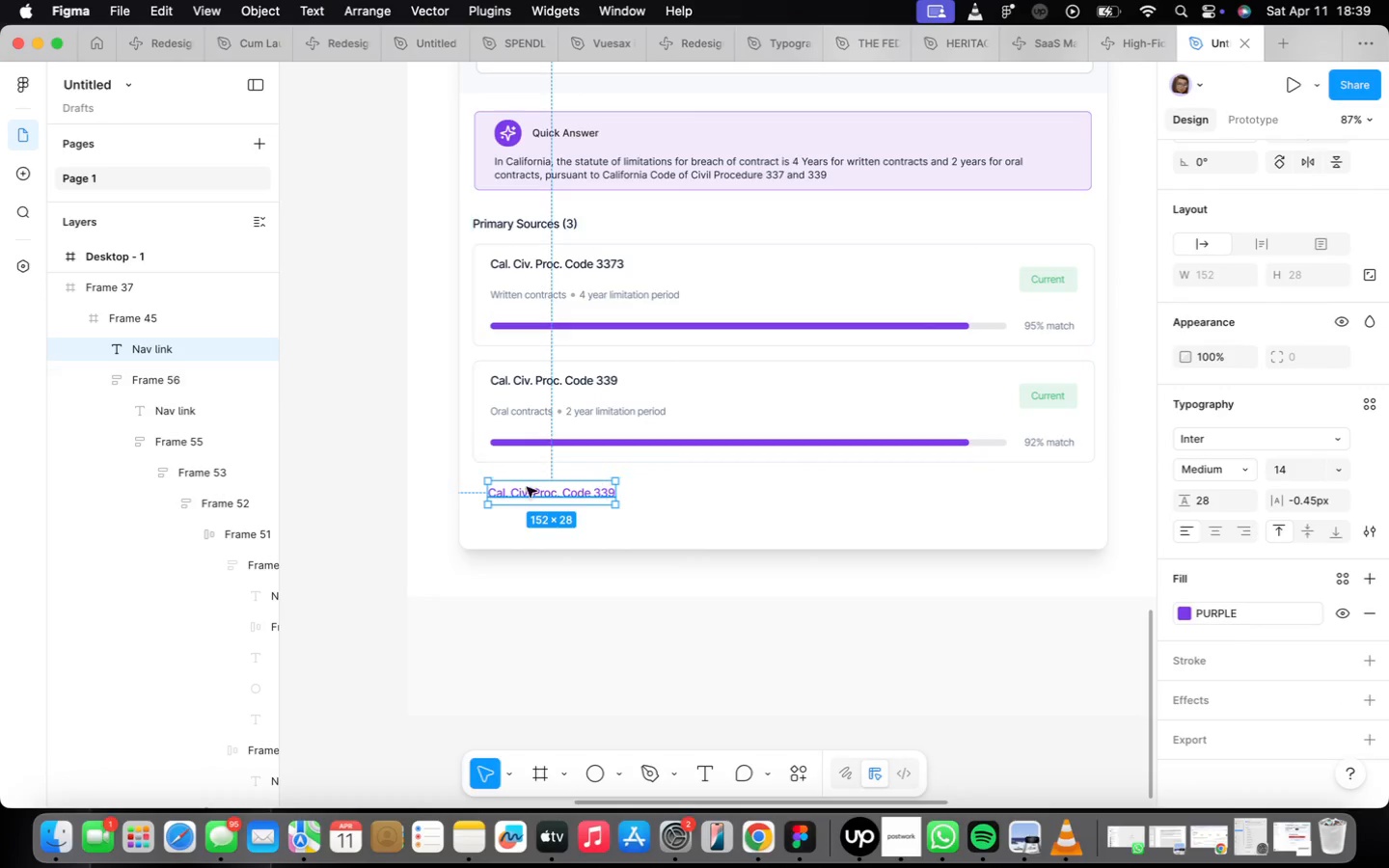 
left_click([506, 494])
 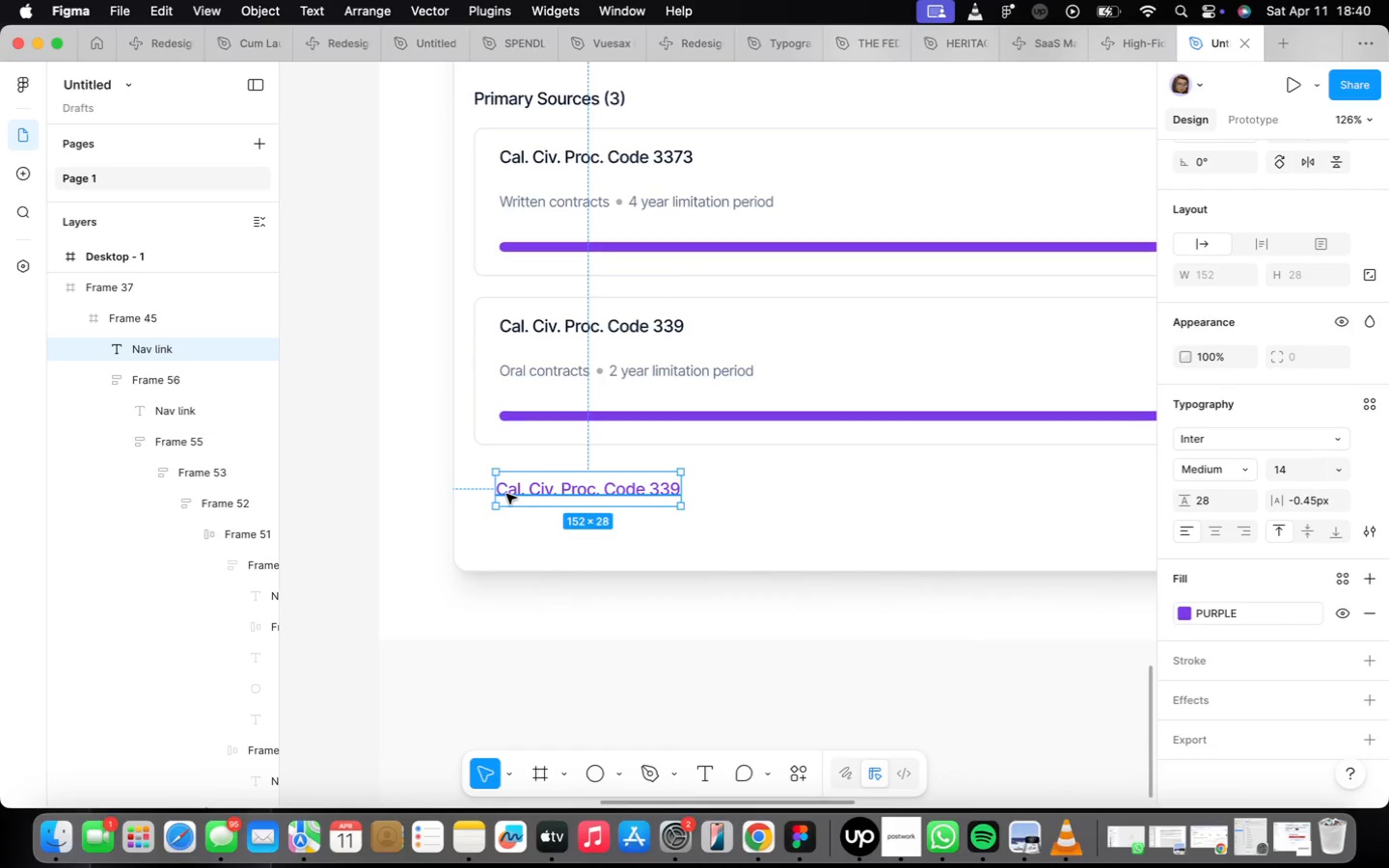 
scroll: coordinate [471, 502], scroll_direction: up, amount: 3.0
 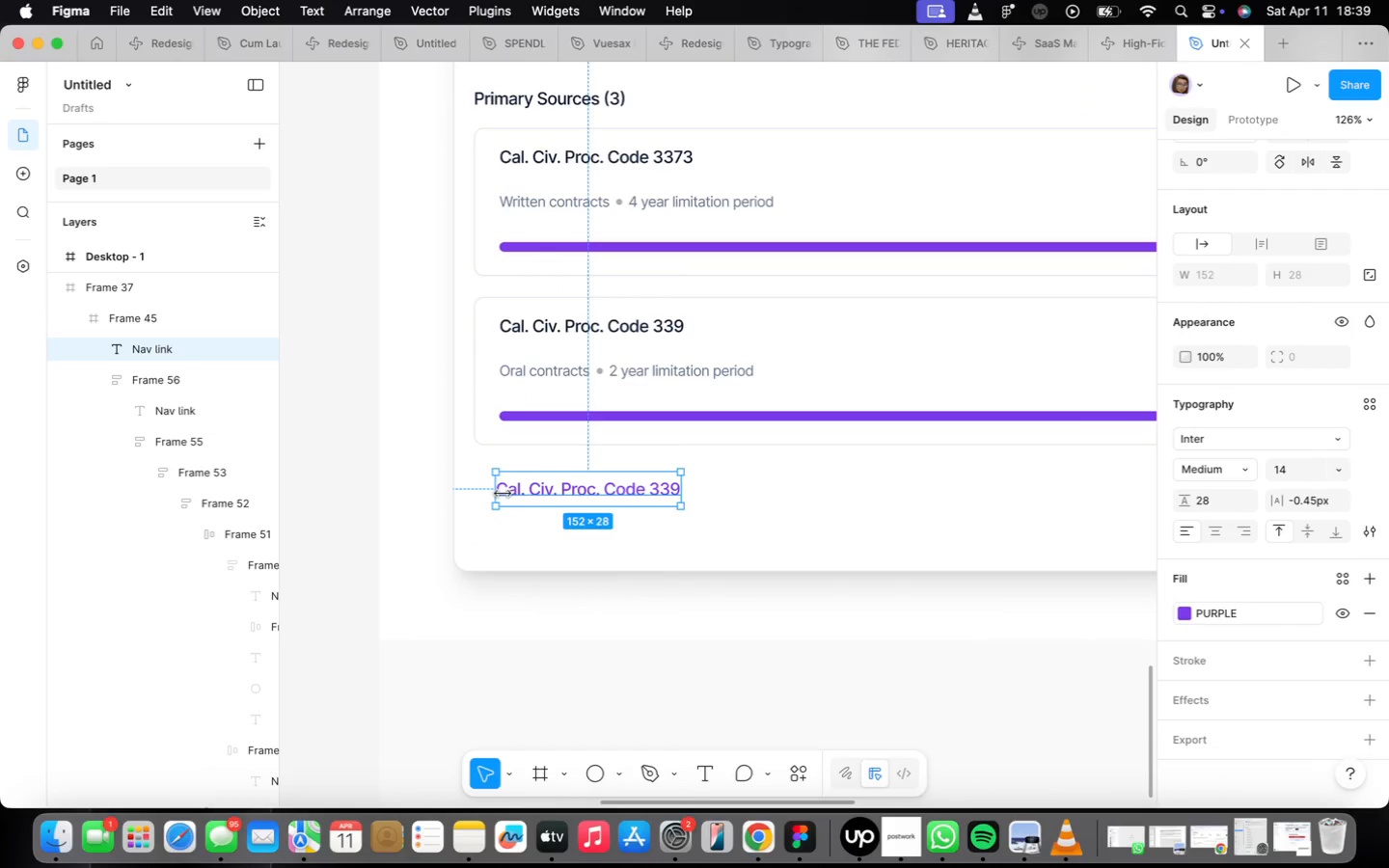 
double_click([506, 494])
 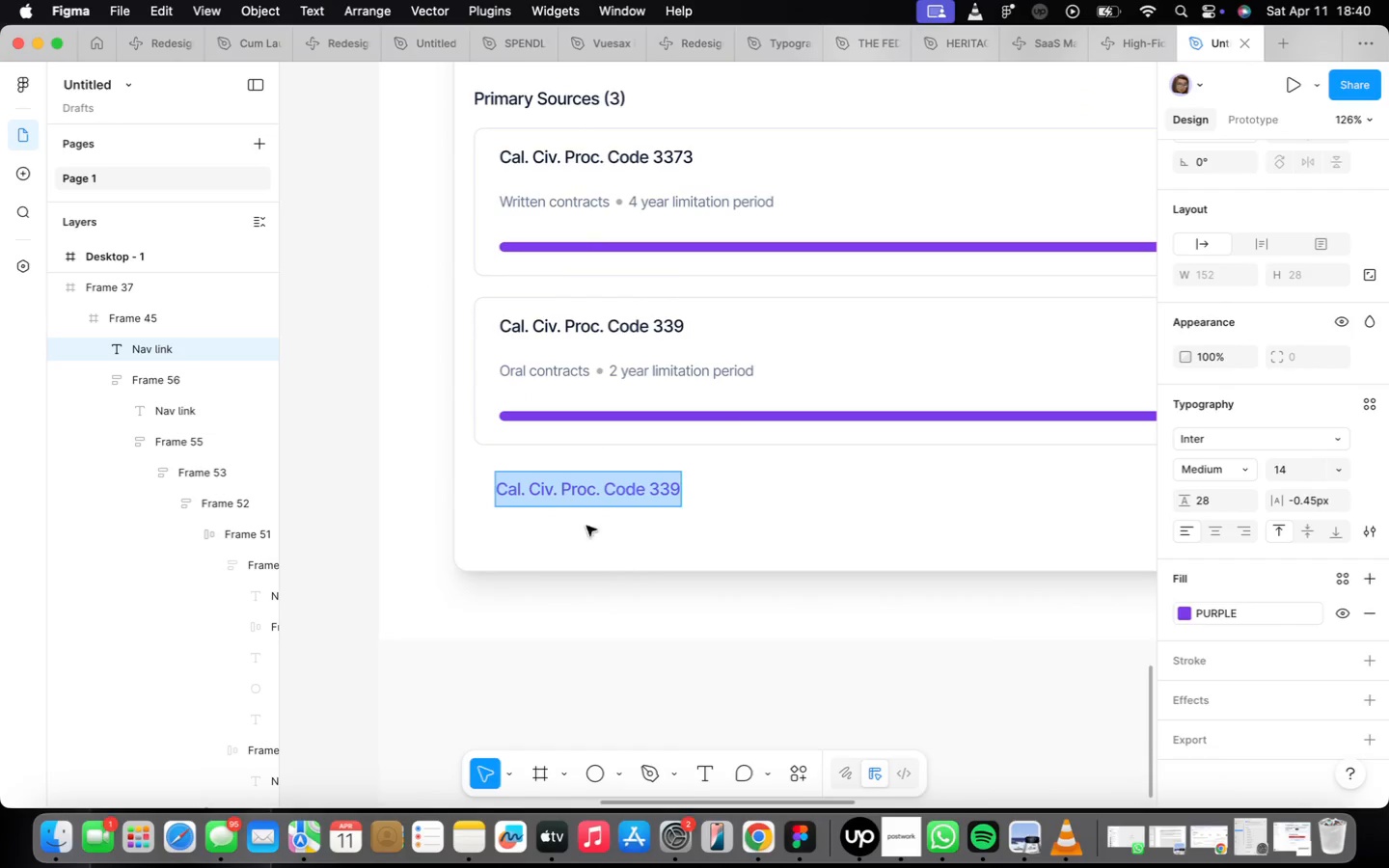 
left_click([586, 527])
 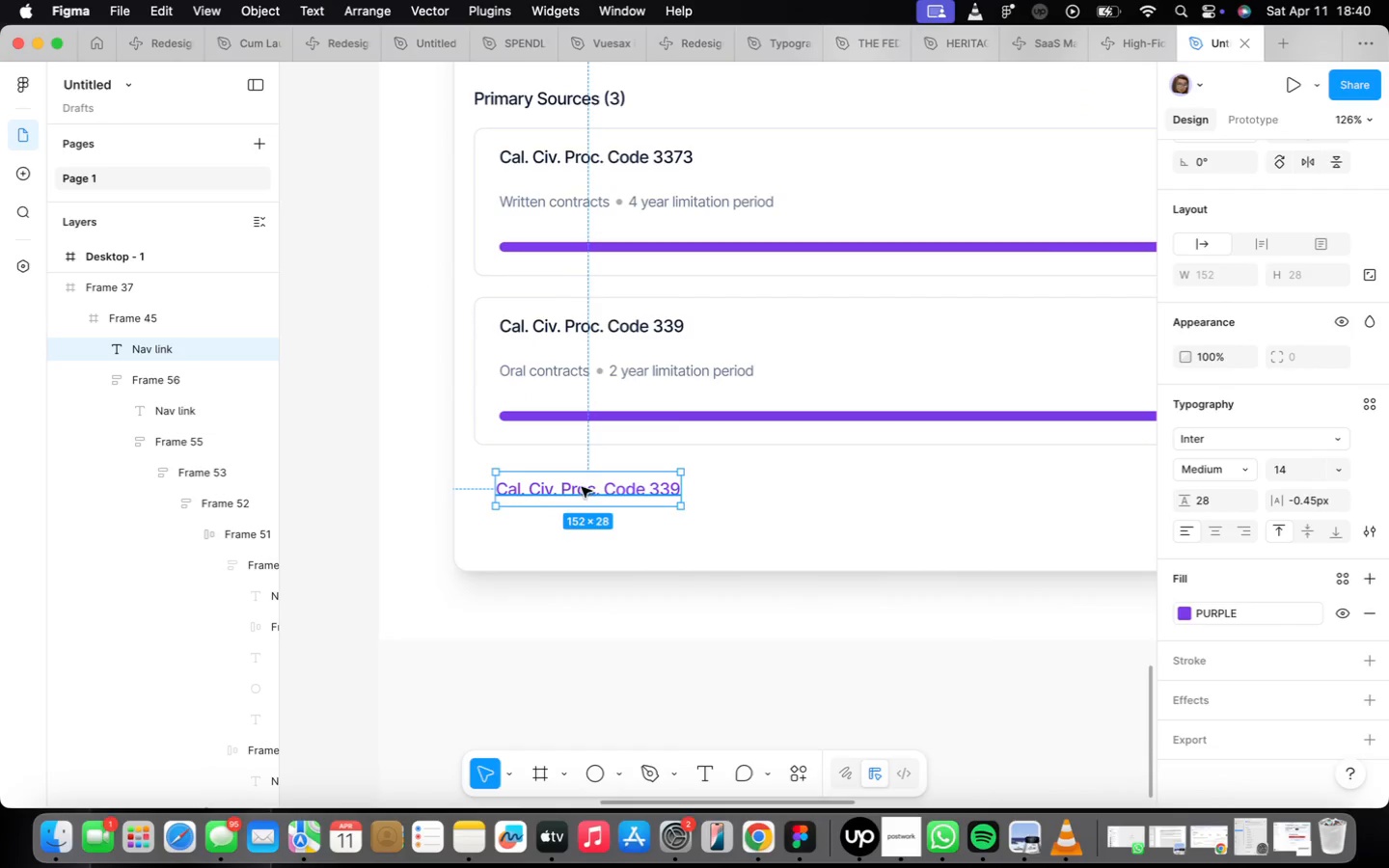 
left_click_drag(start_coordinate=[584, 488], to_coordinate=[565, 497])
 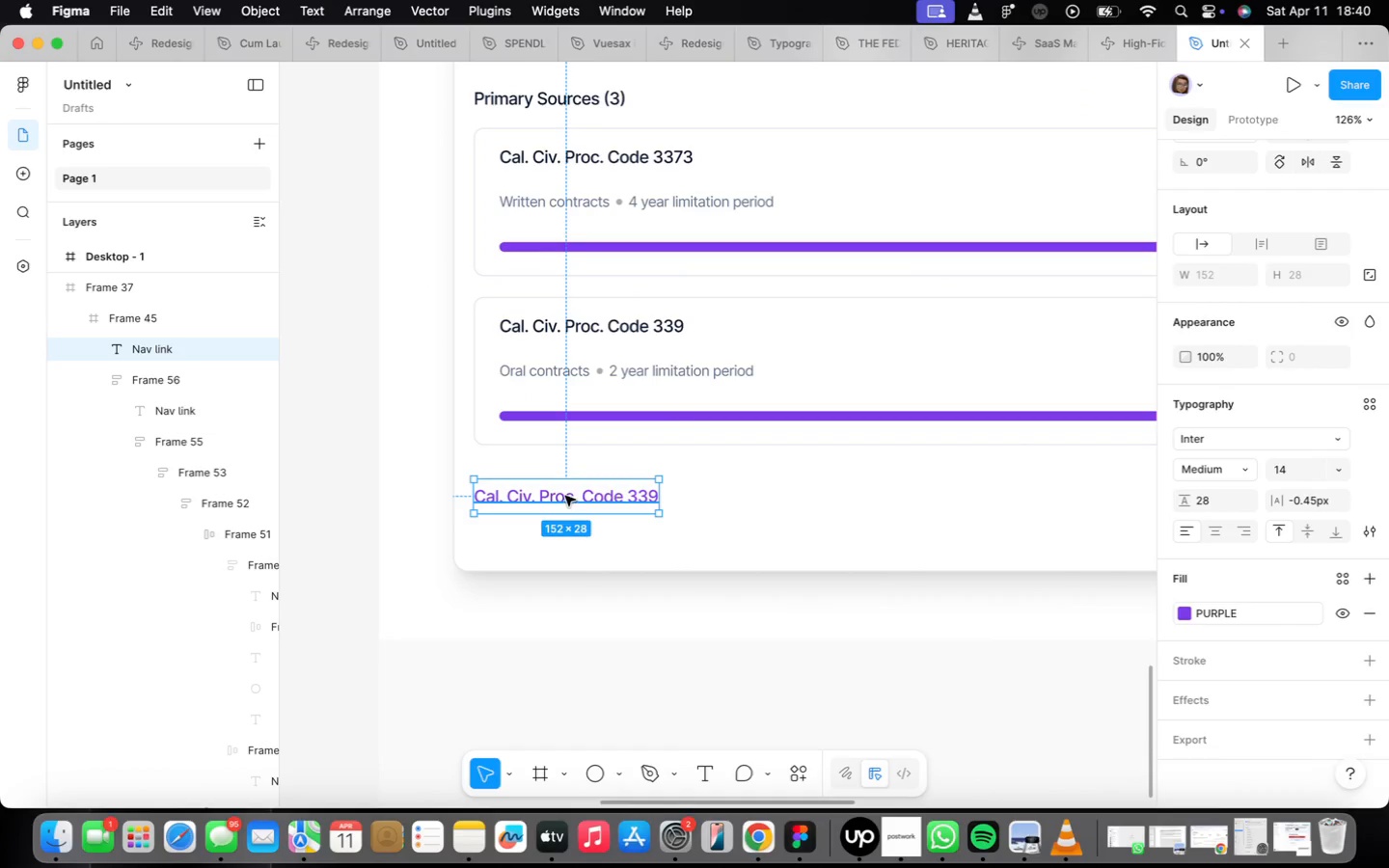 
left_click([565, 496])
 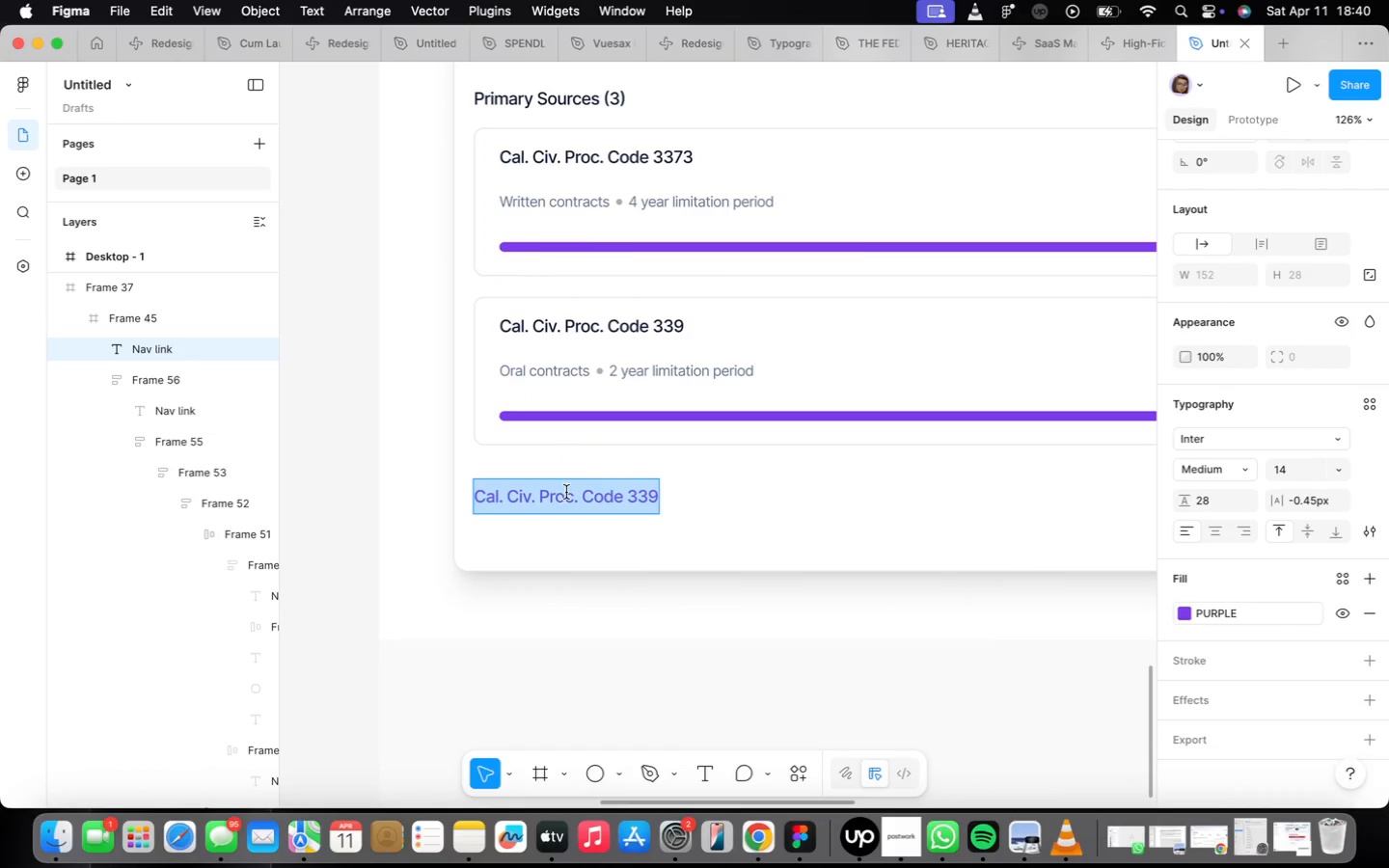 
type(View all 12 sources)
 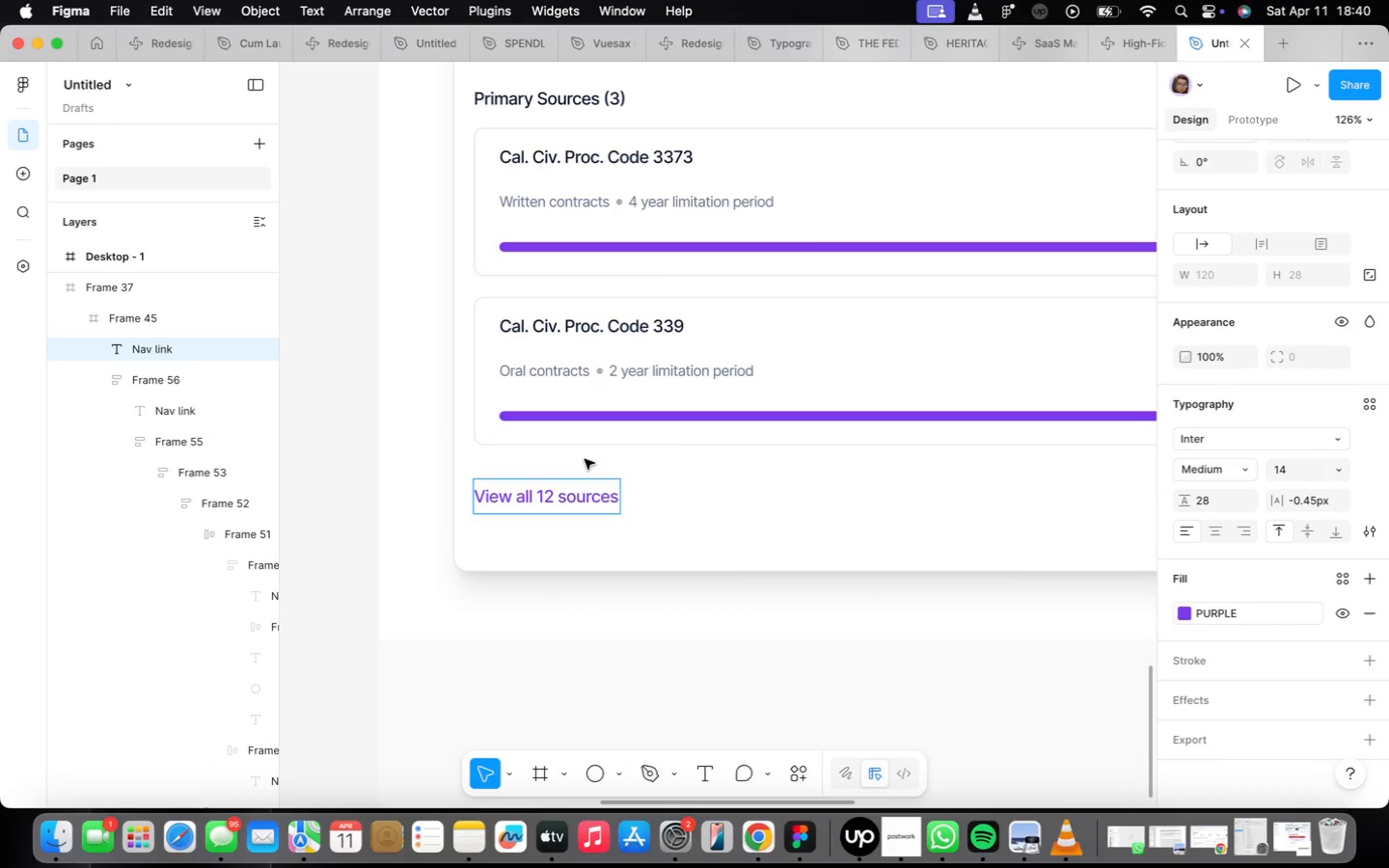 
left_click([598, 542])
 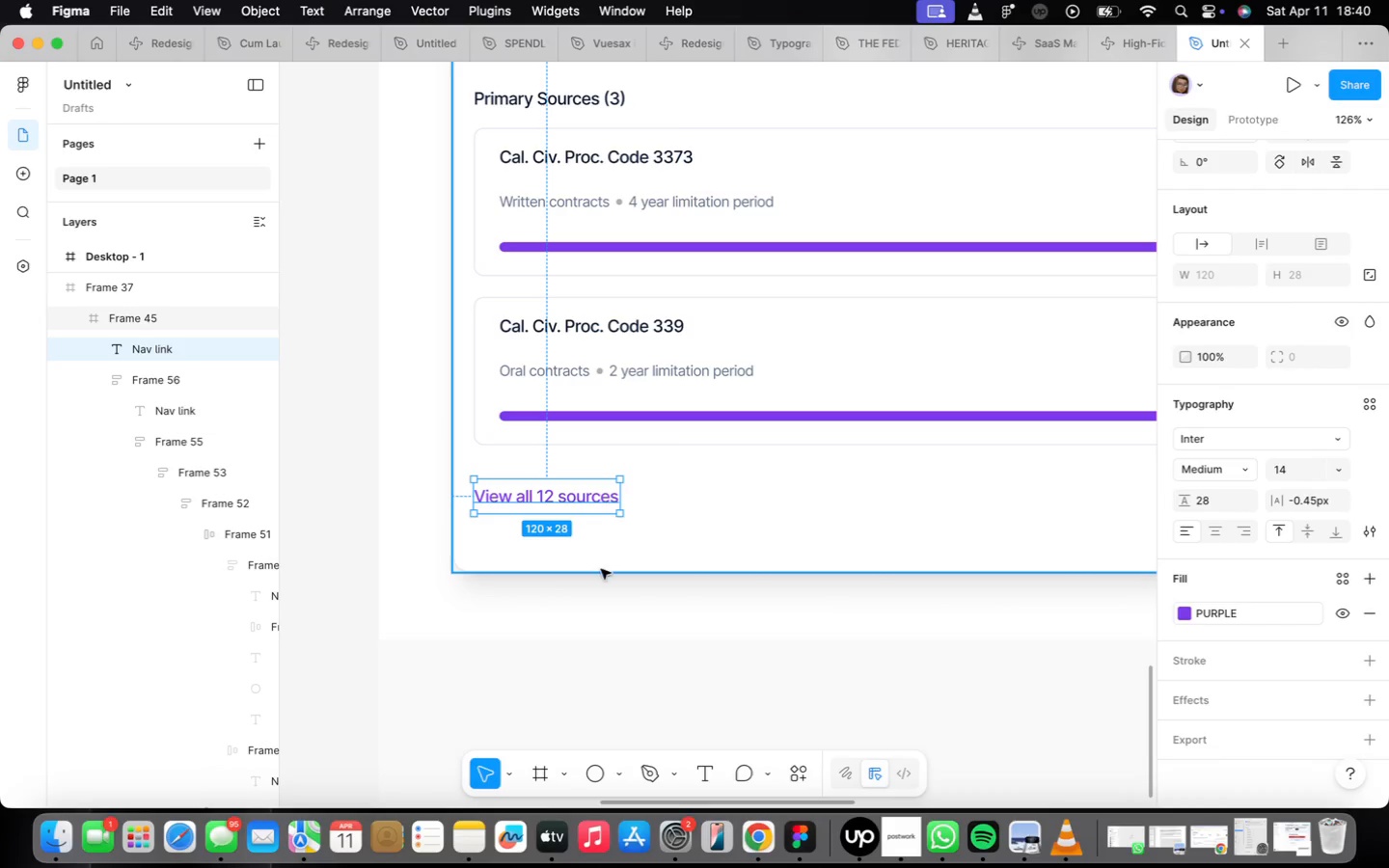 
left_click([602, 570])
 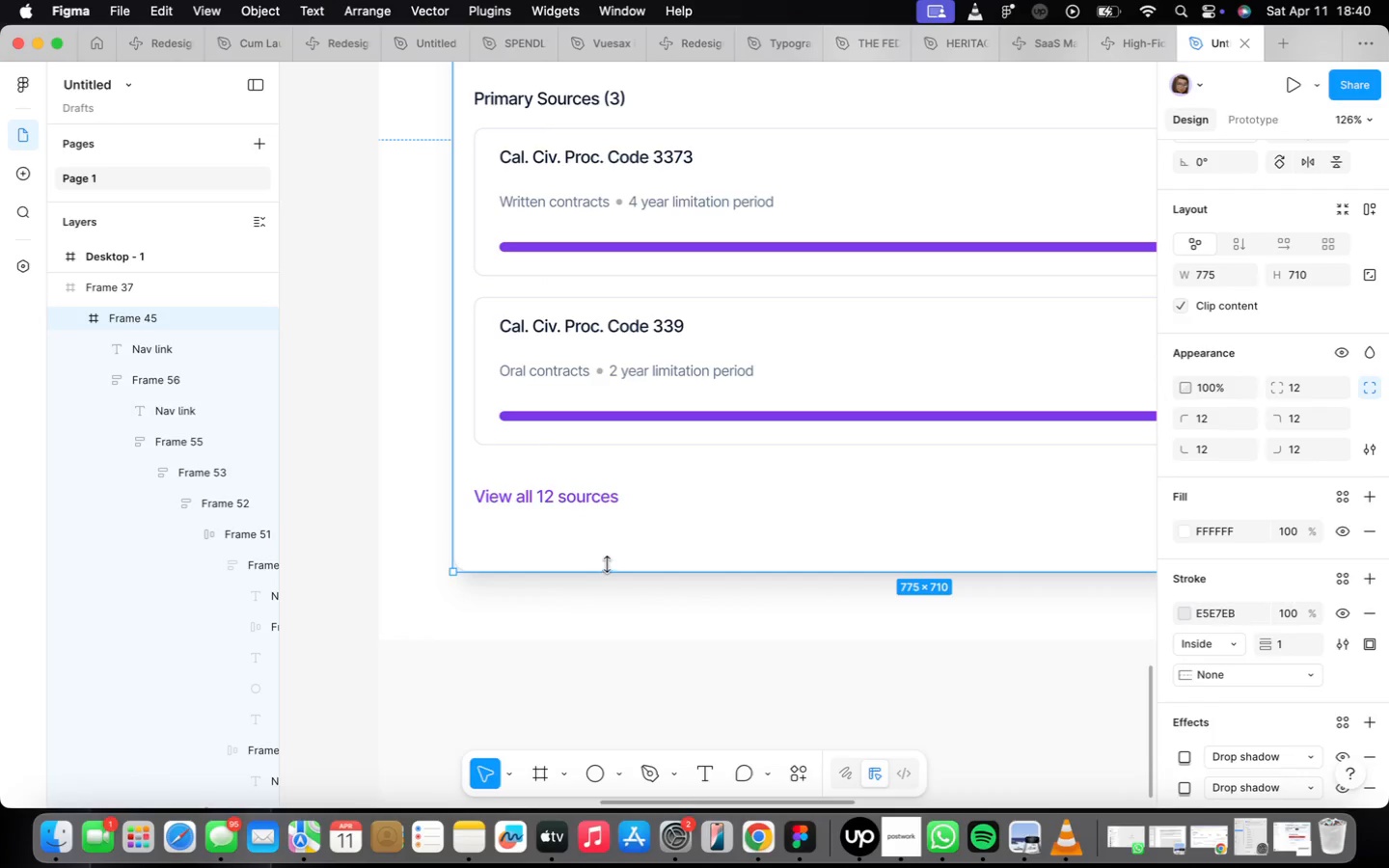 
right_click([609, 560])
 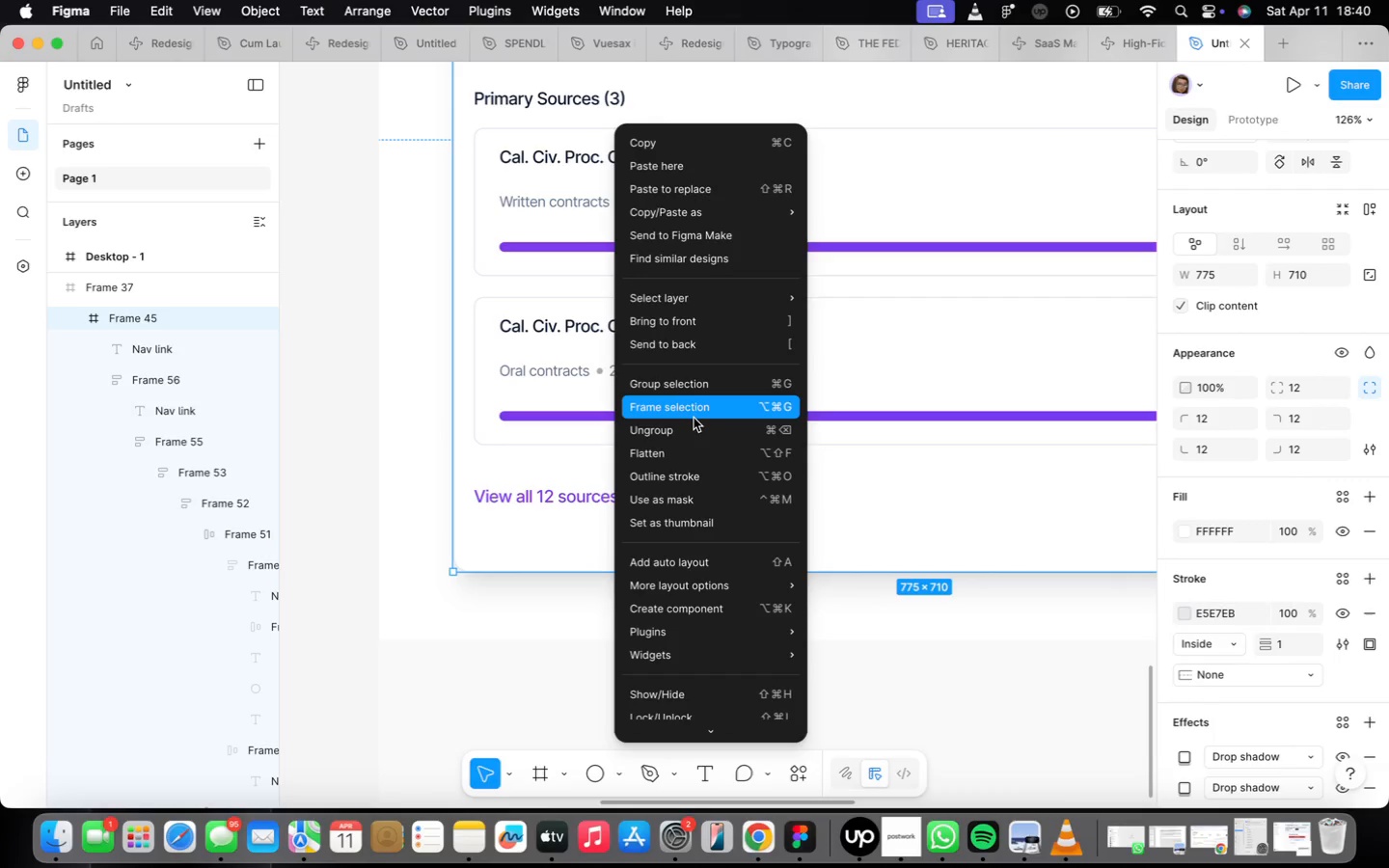 
wait(16.81)
 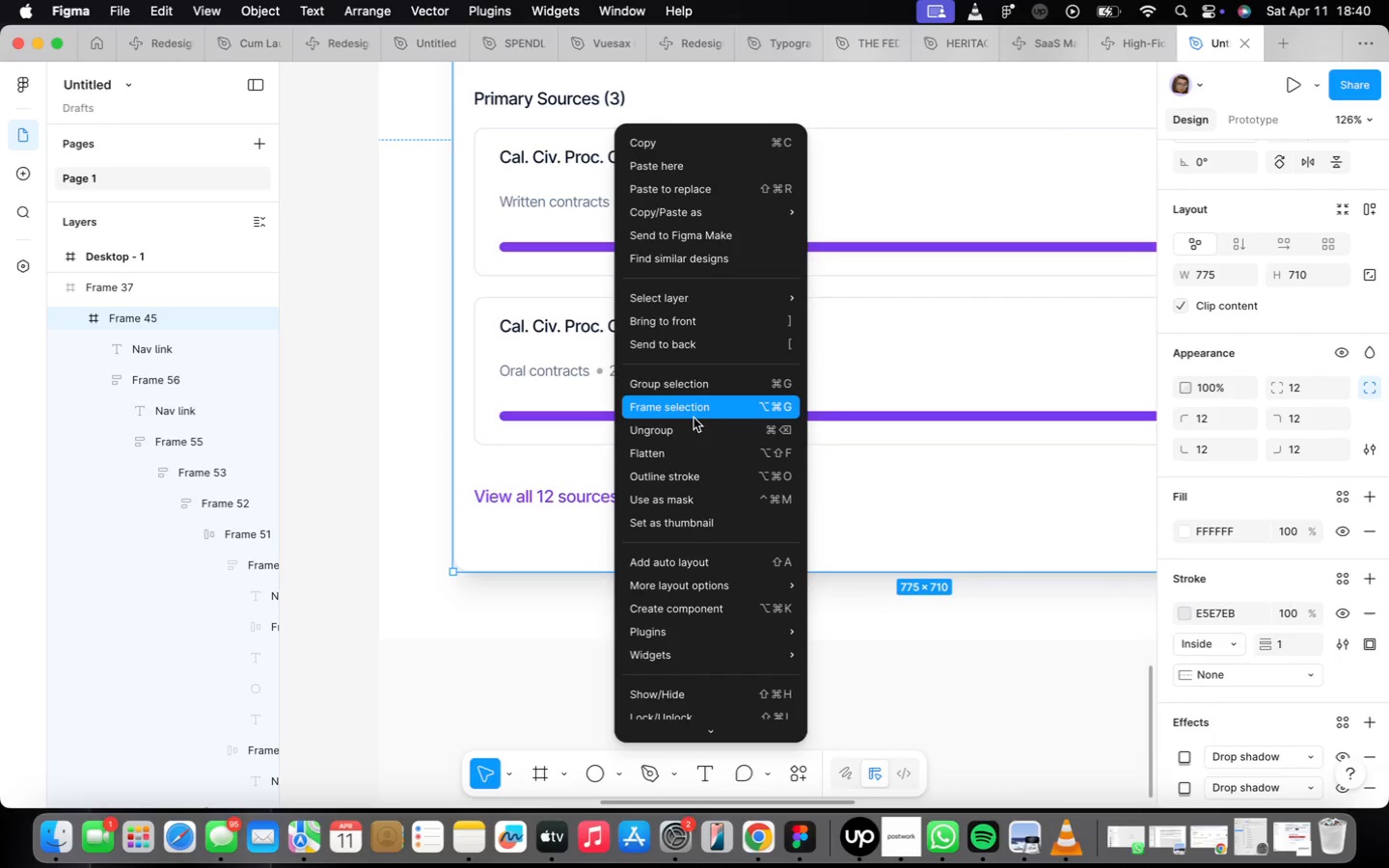 
mouse_move([914, 418])
 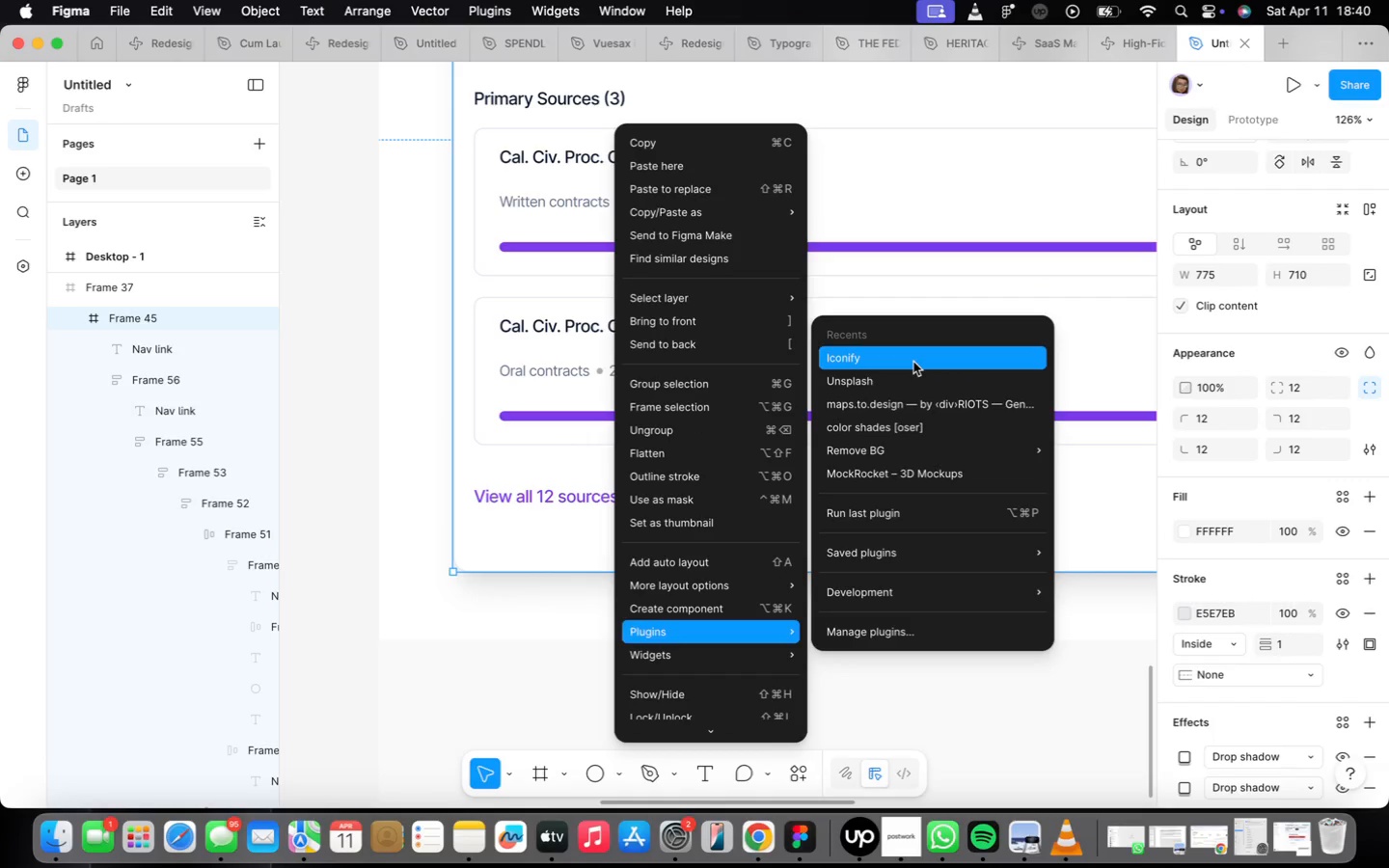 
left_click([913, 362])
 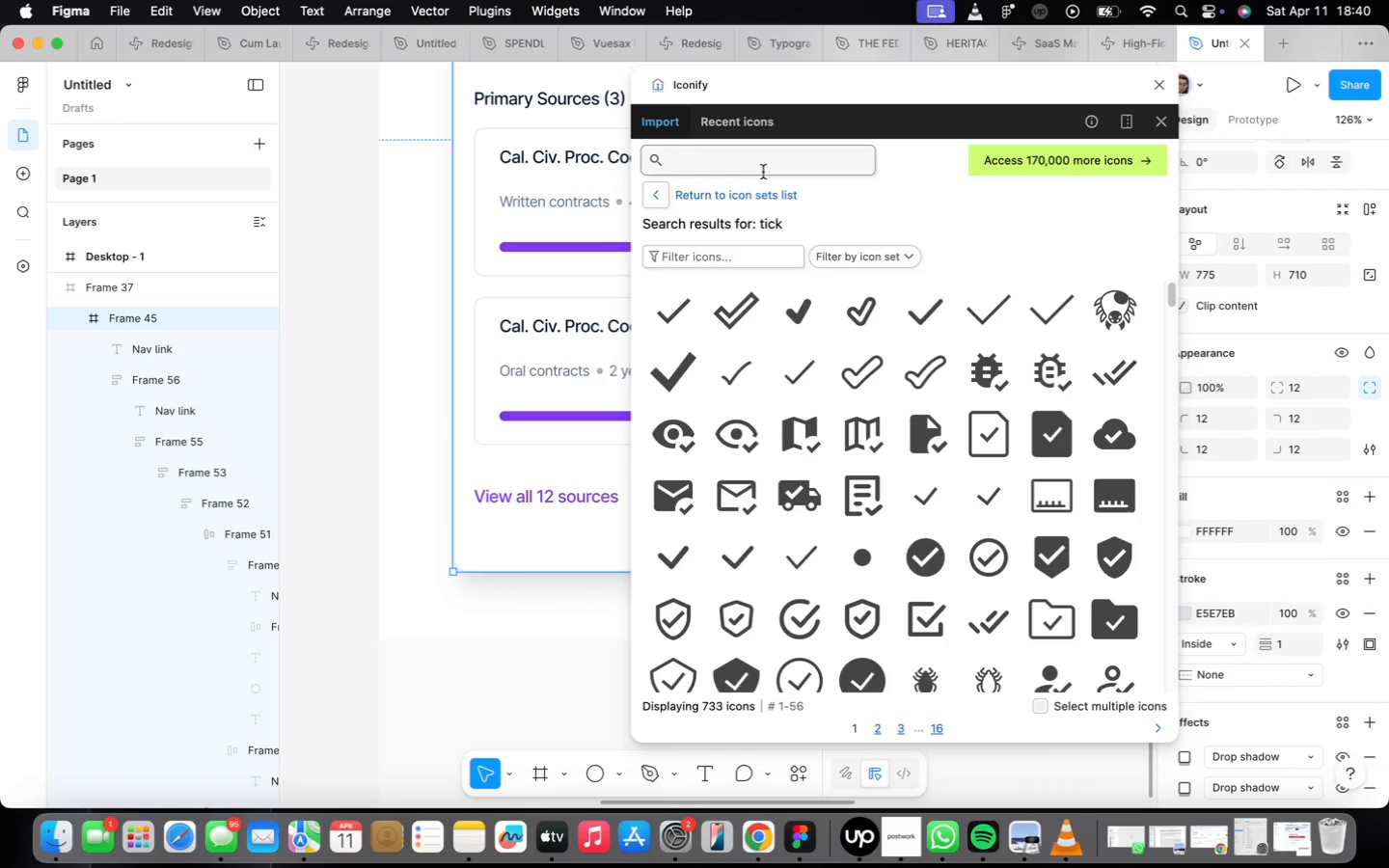 
type(arrow)
 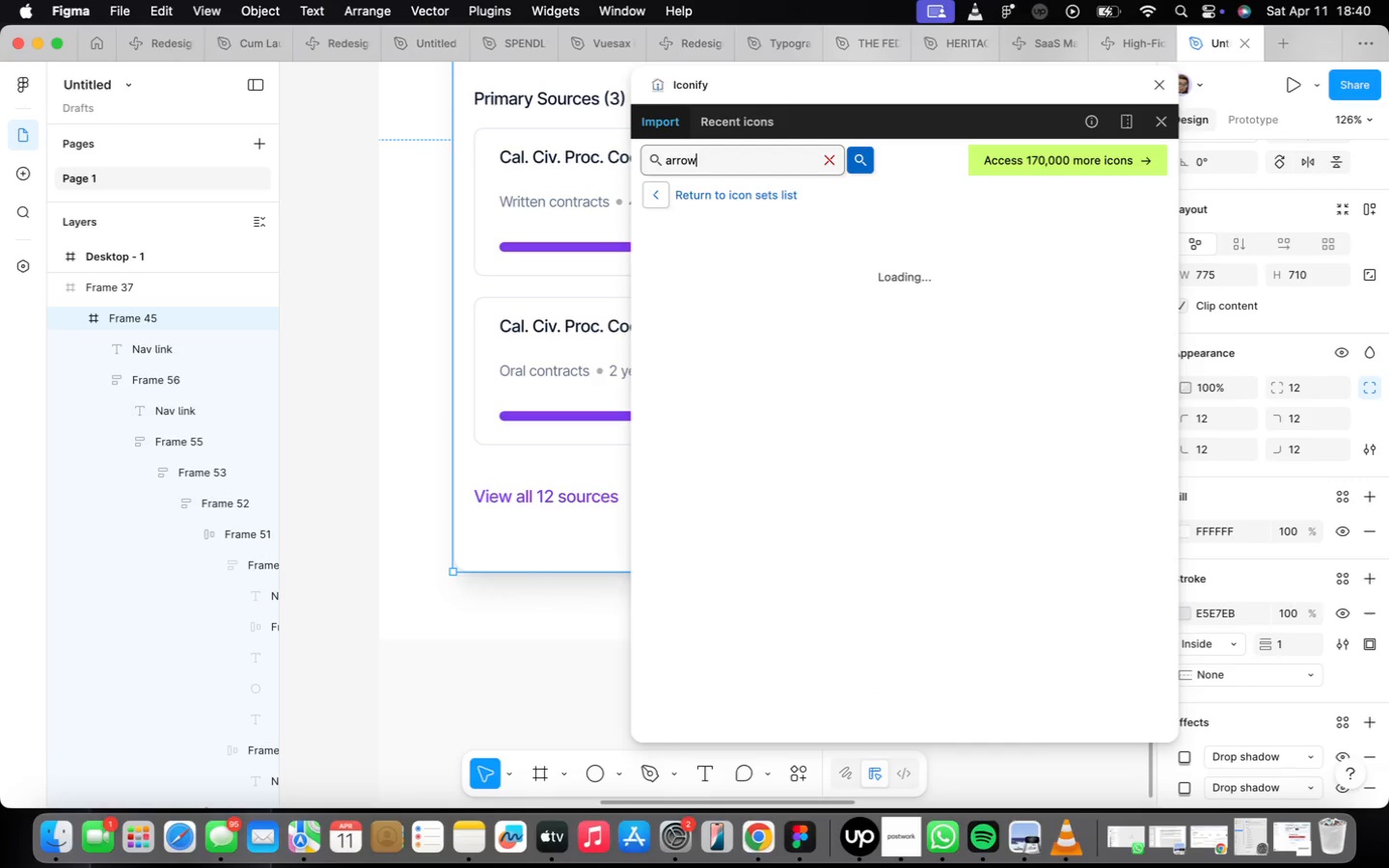 
key(Enter)
 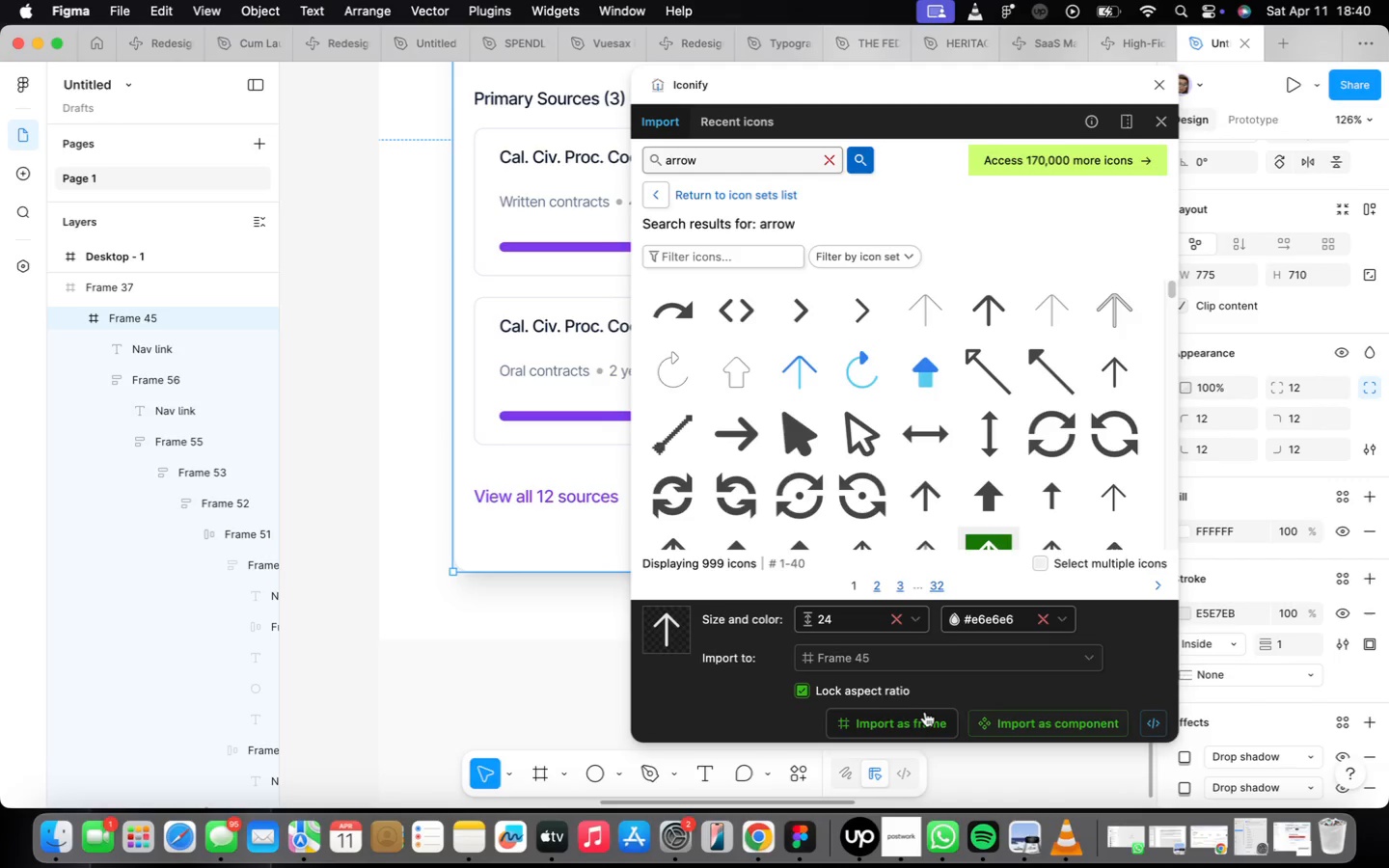 
wait(6.59)
 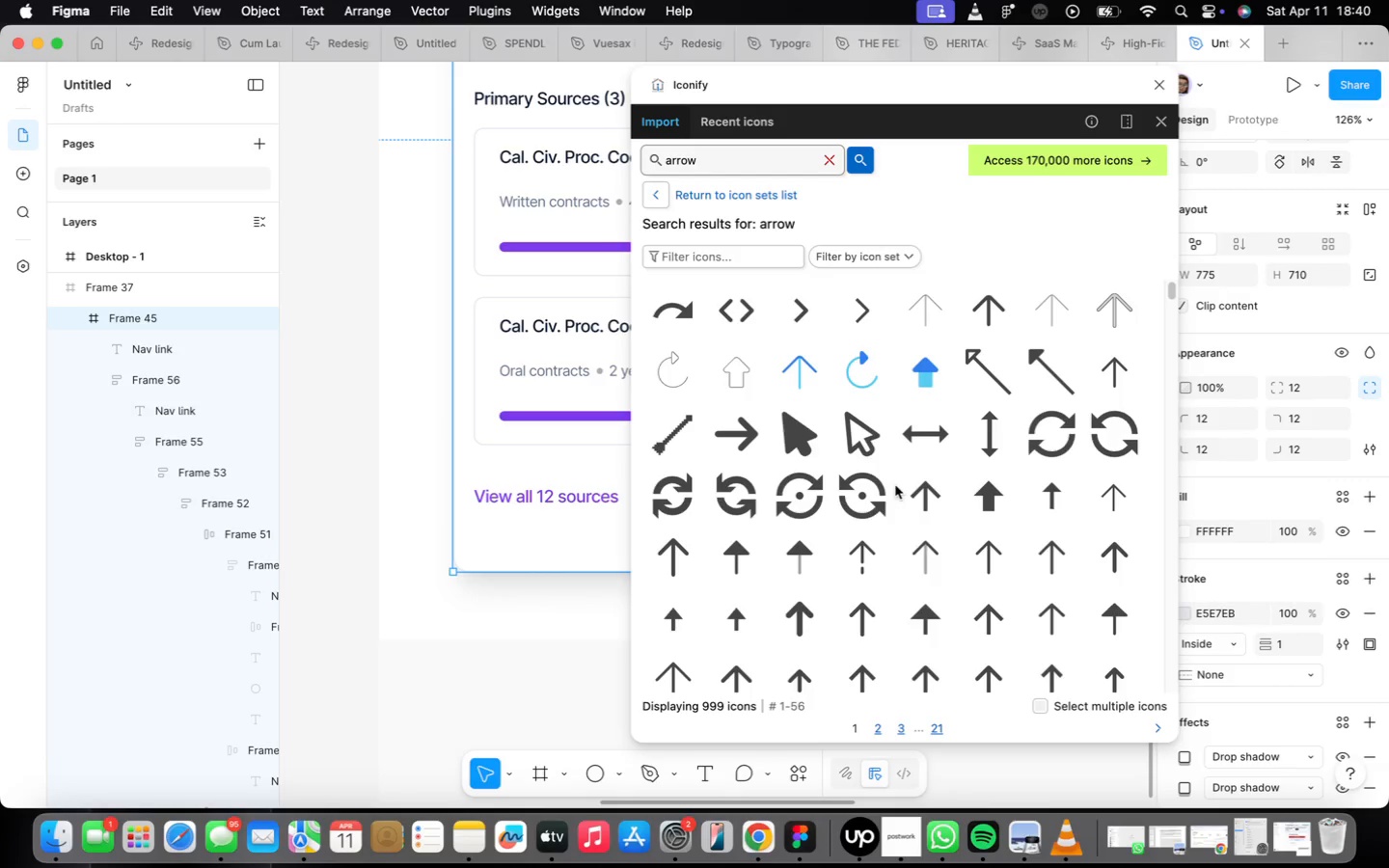 
left_click([1159, 88])
 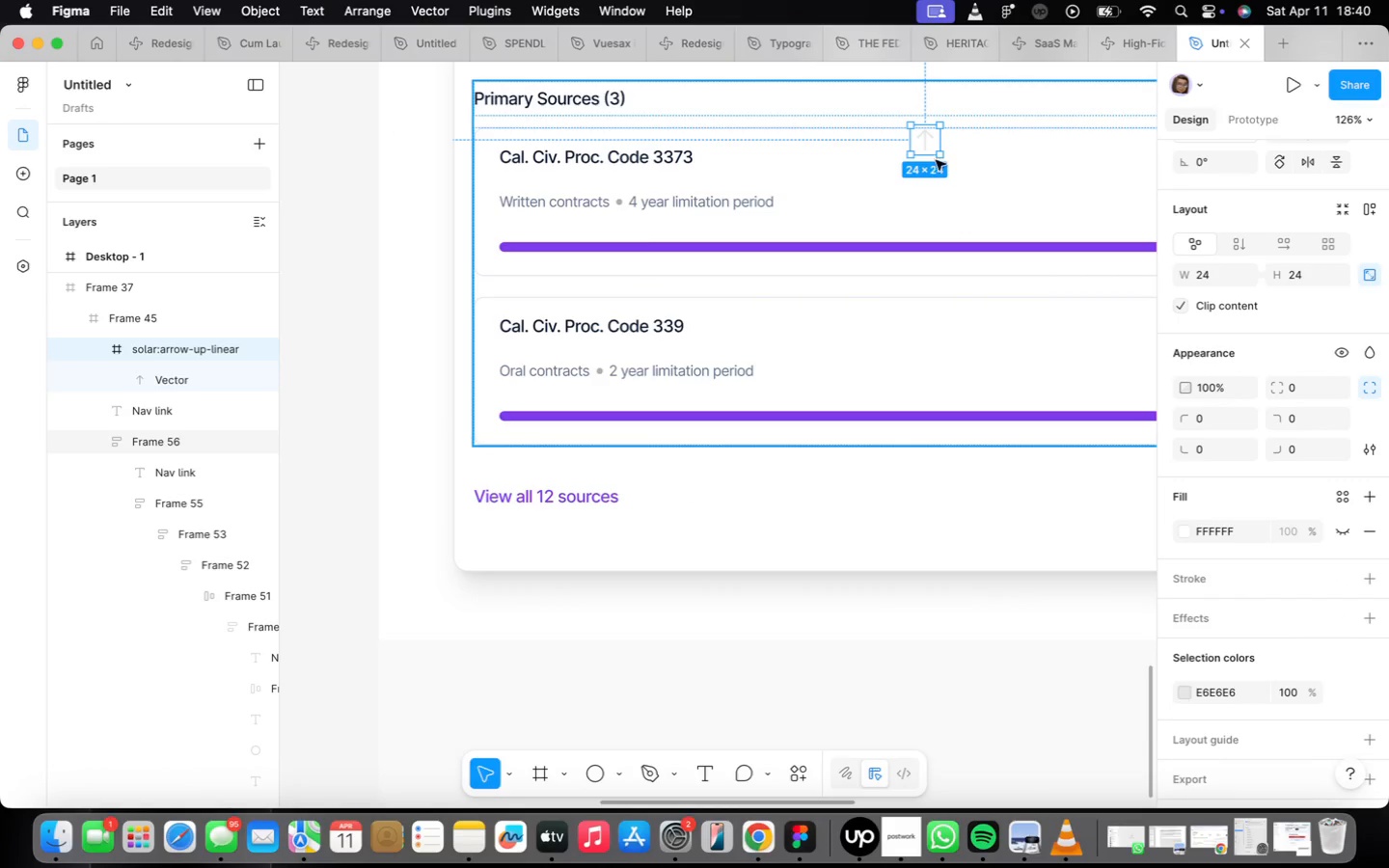 
left_click_drag(start_coordinate=[933, 141], to_coordinate=[652, 489])
 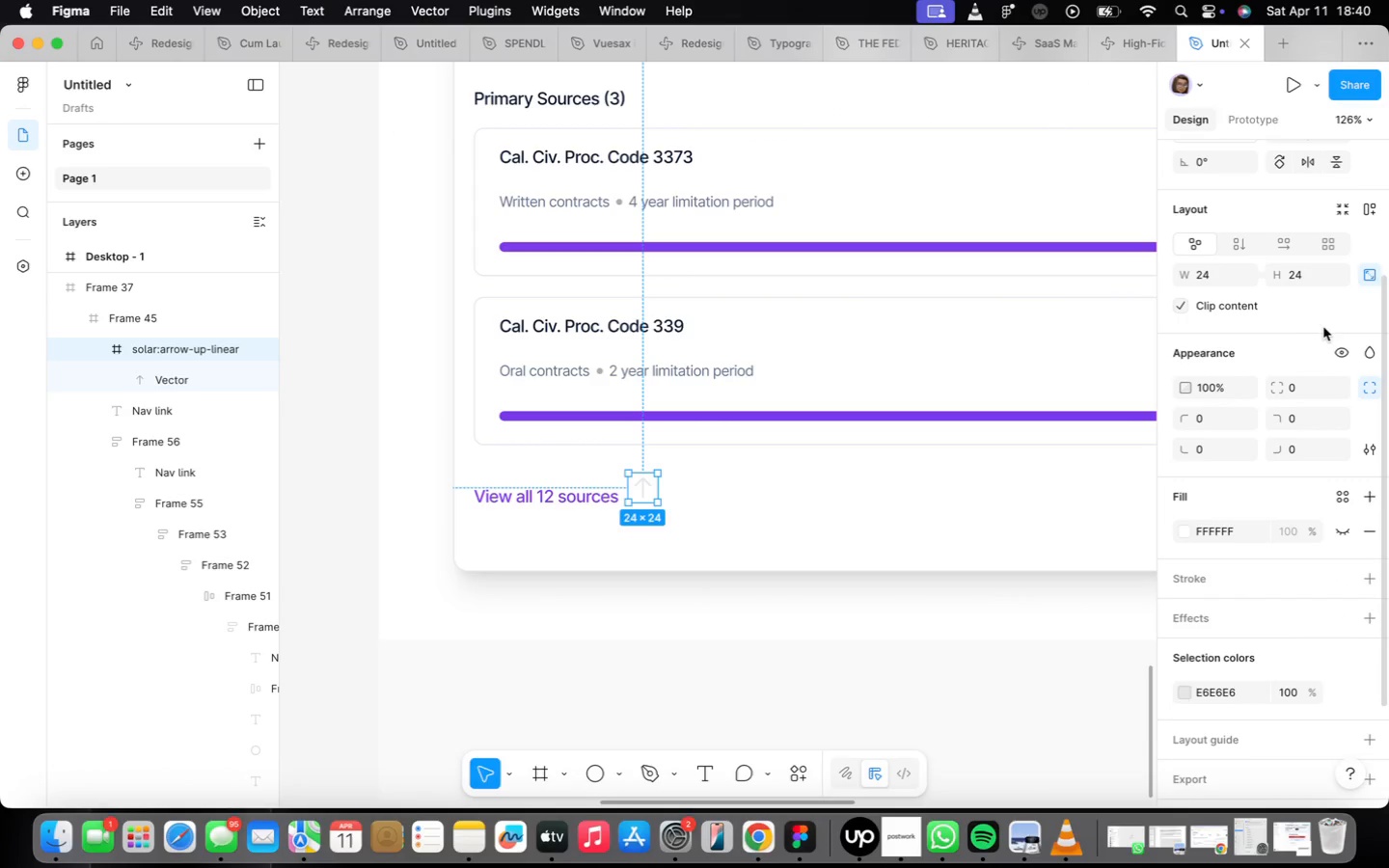 
scroll: coordinate [1301, 327], scroll_direction: up, amount: 5.0
 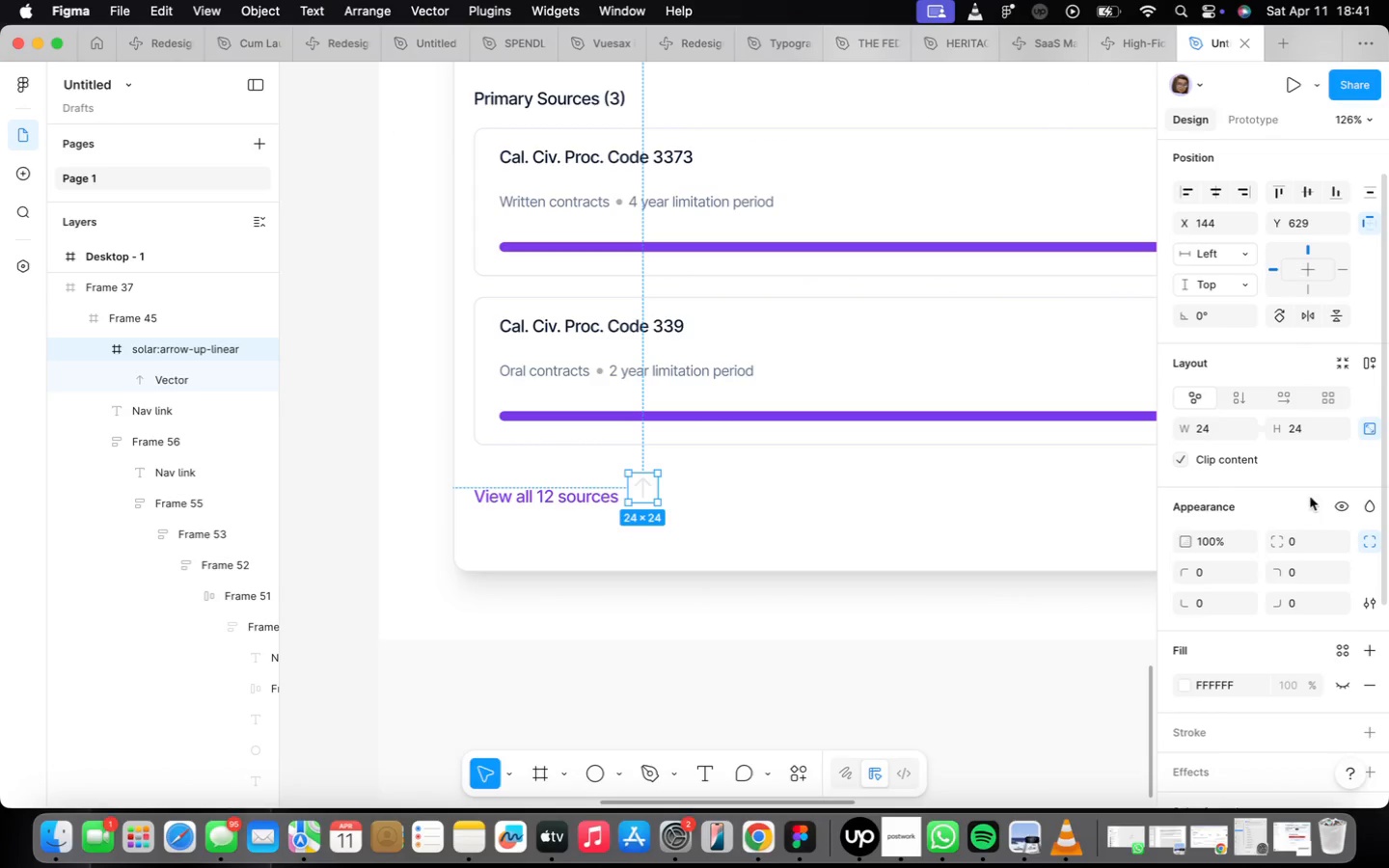 
scroll: coordinate [1264, 555], scroll_direction: down, amount: 9.0
 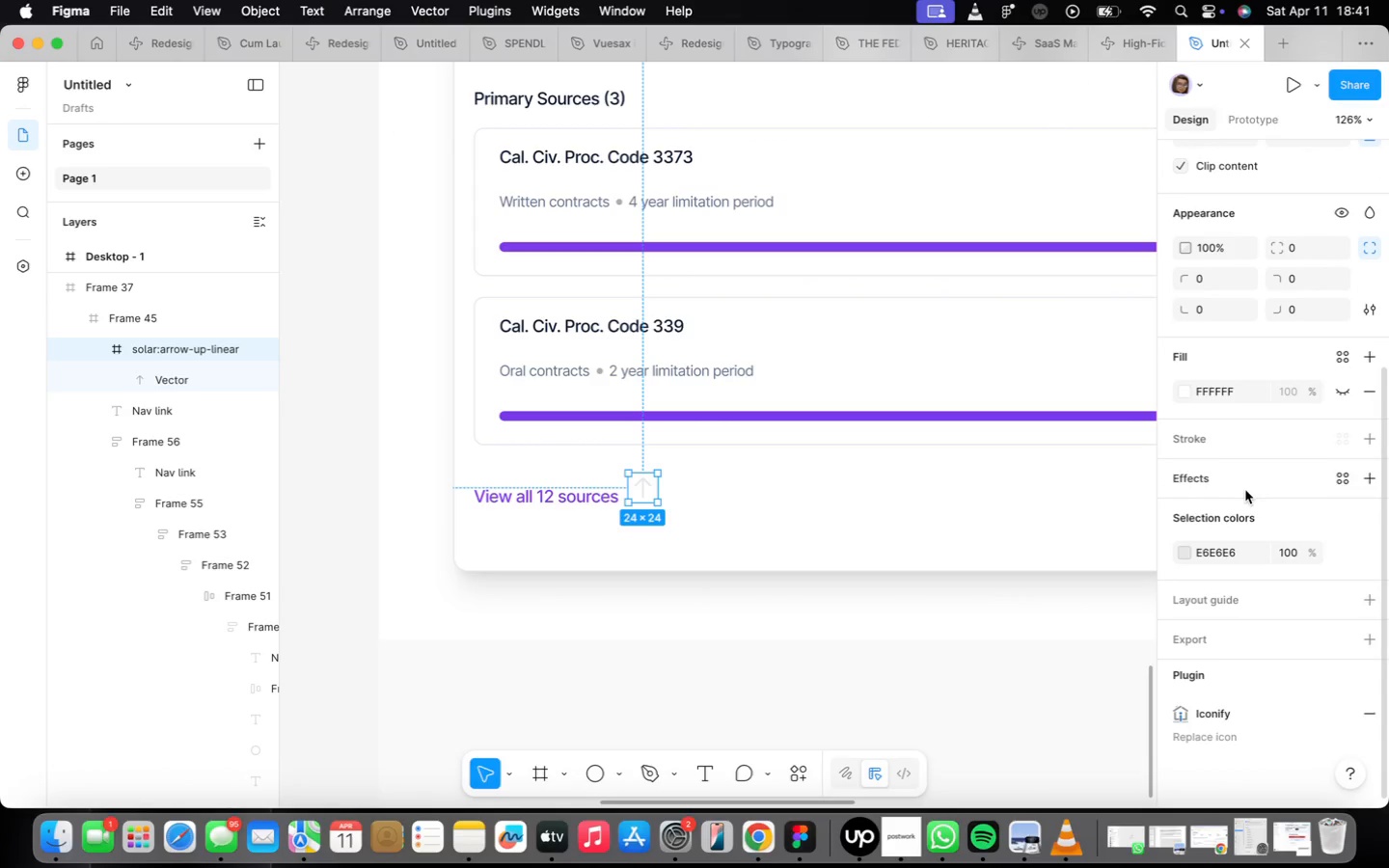 
scroll: coordinate [1219, 370], scroll_direction: up, amount: 9.0
 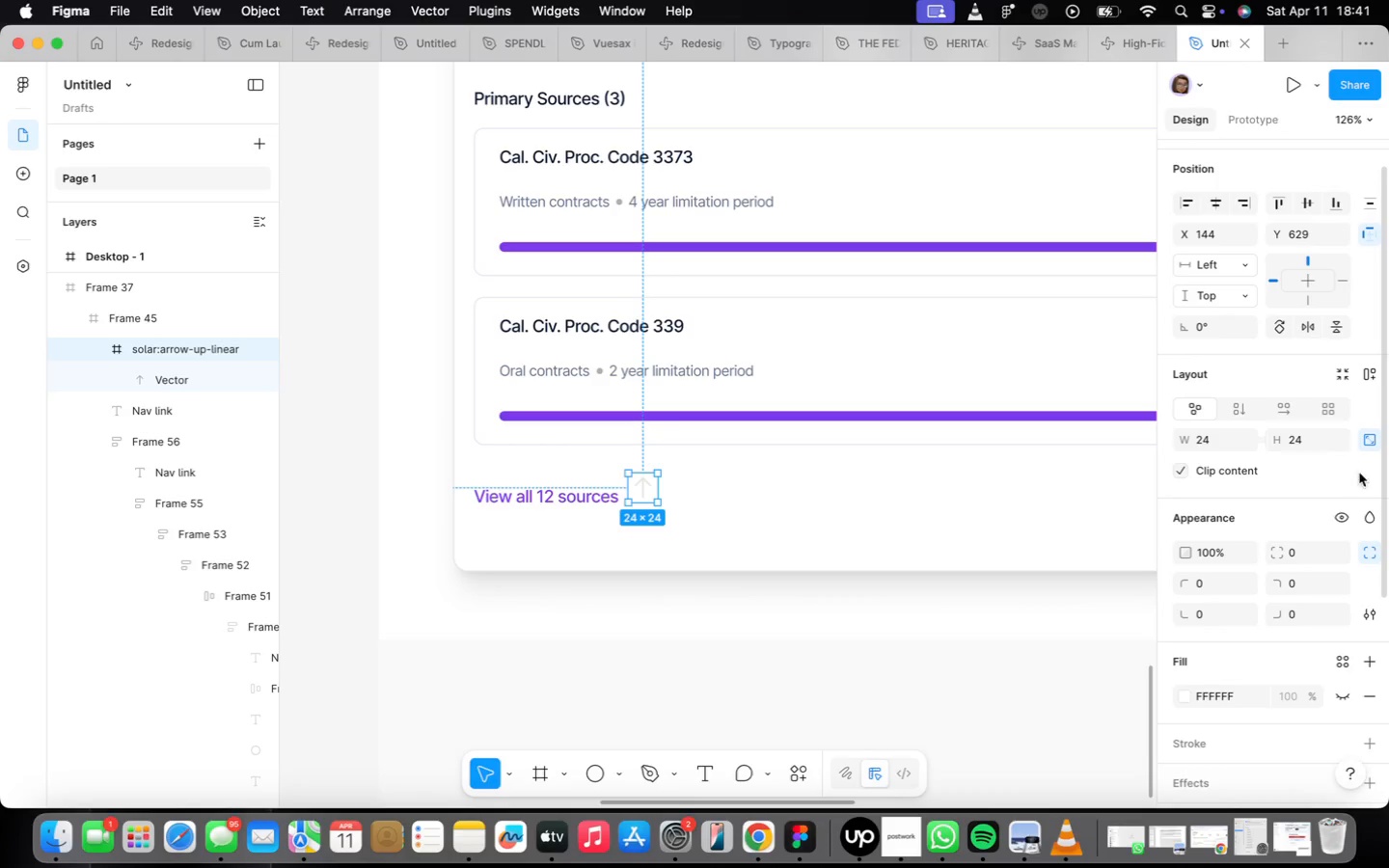 
wait(5.4)
 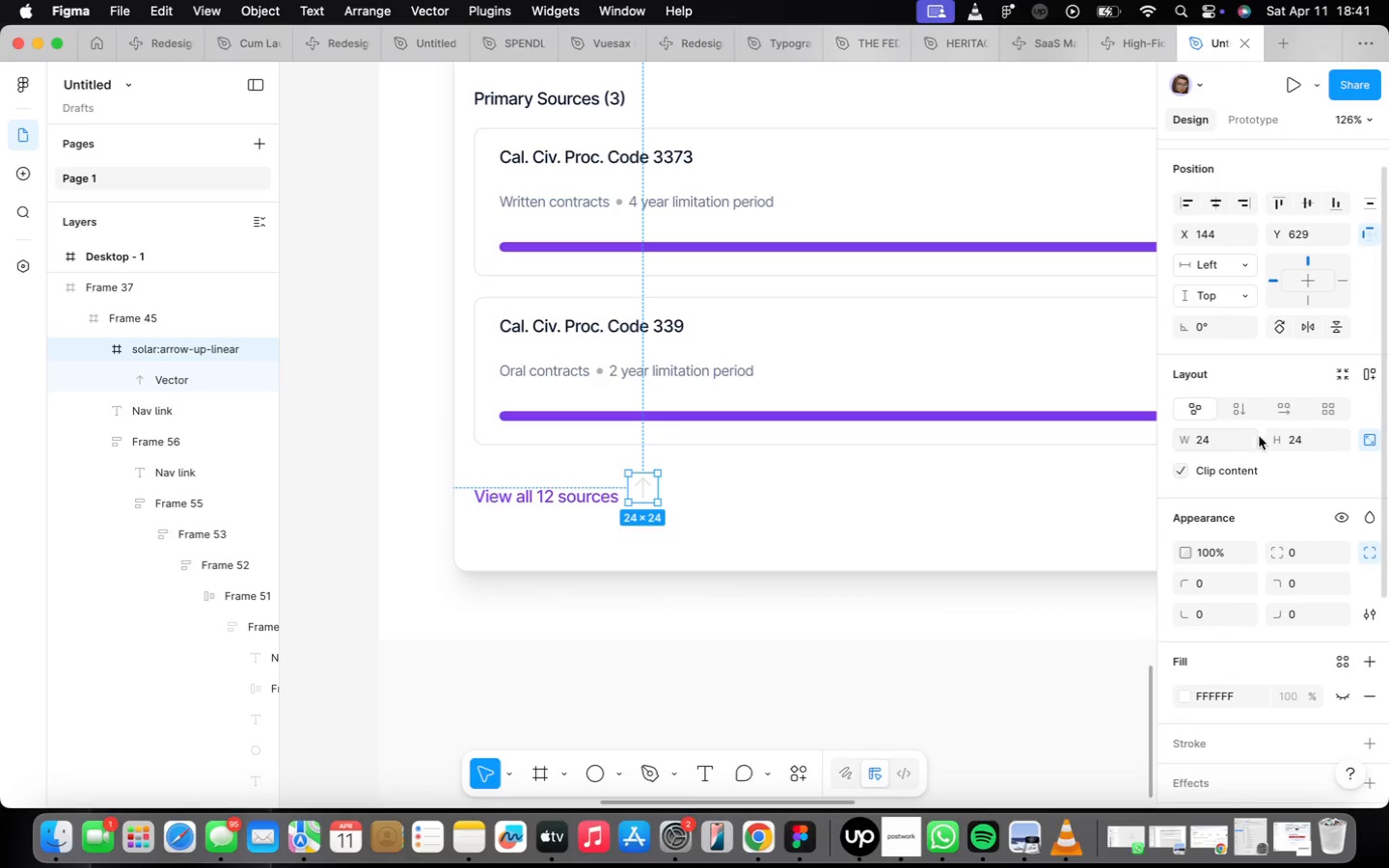 
scroll: coordinate [1348, 594], scroll_direction: down, amount: 4.0
 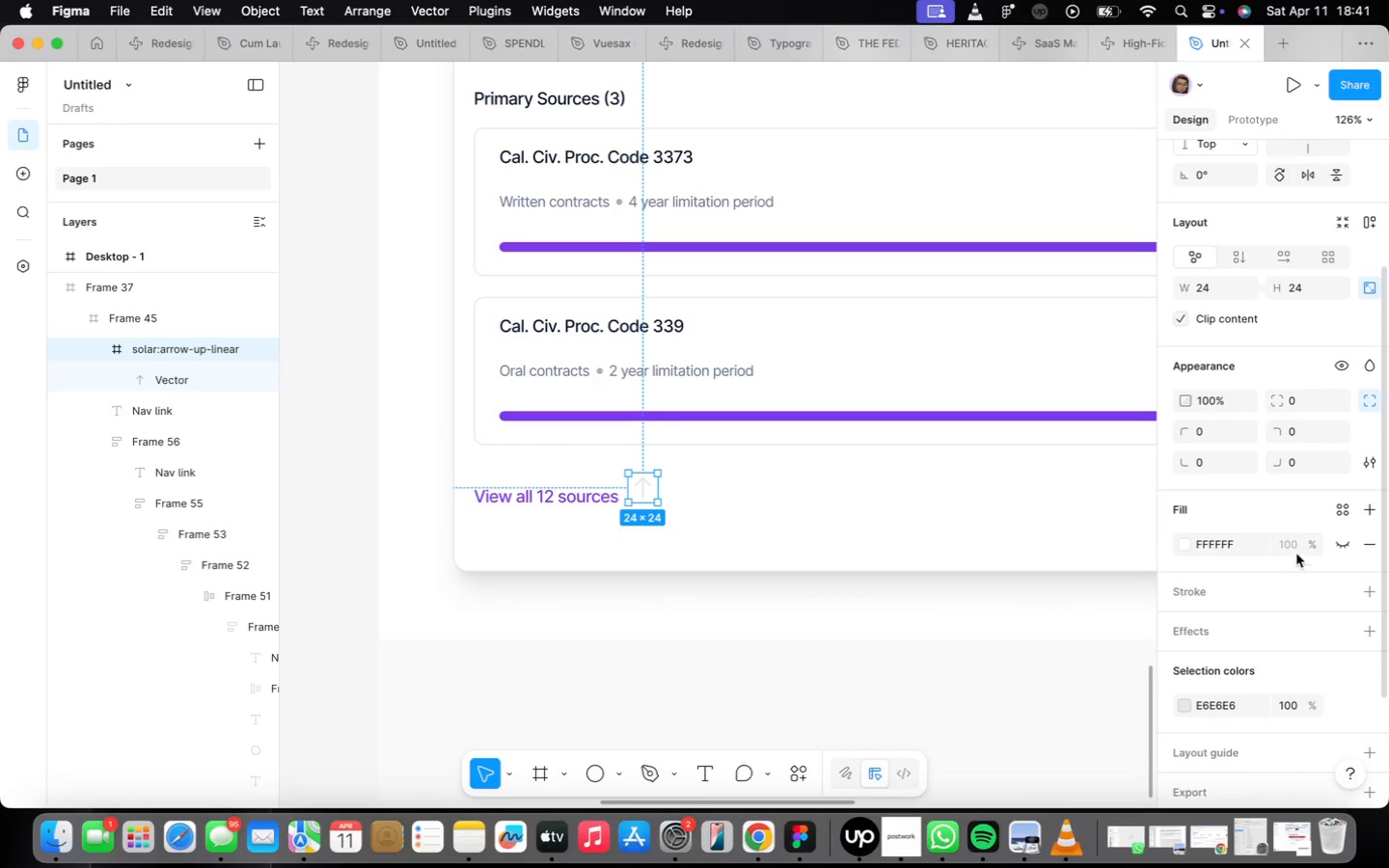 
scroll: coordinate [1307, 483], scroll_direction: up, amount: 4.0
 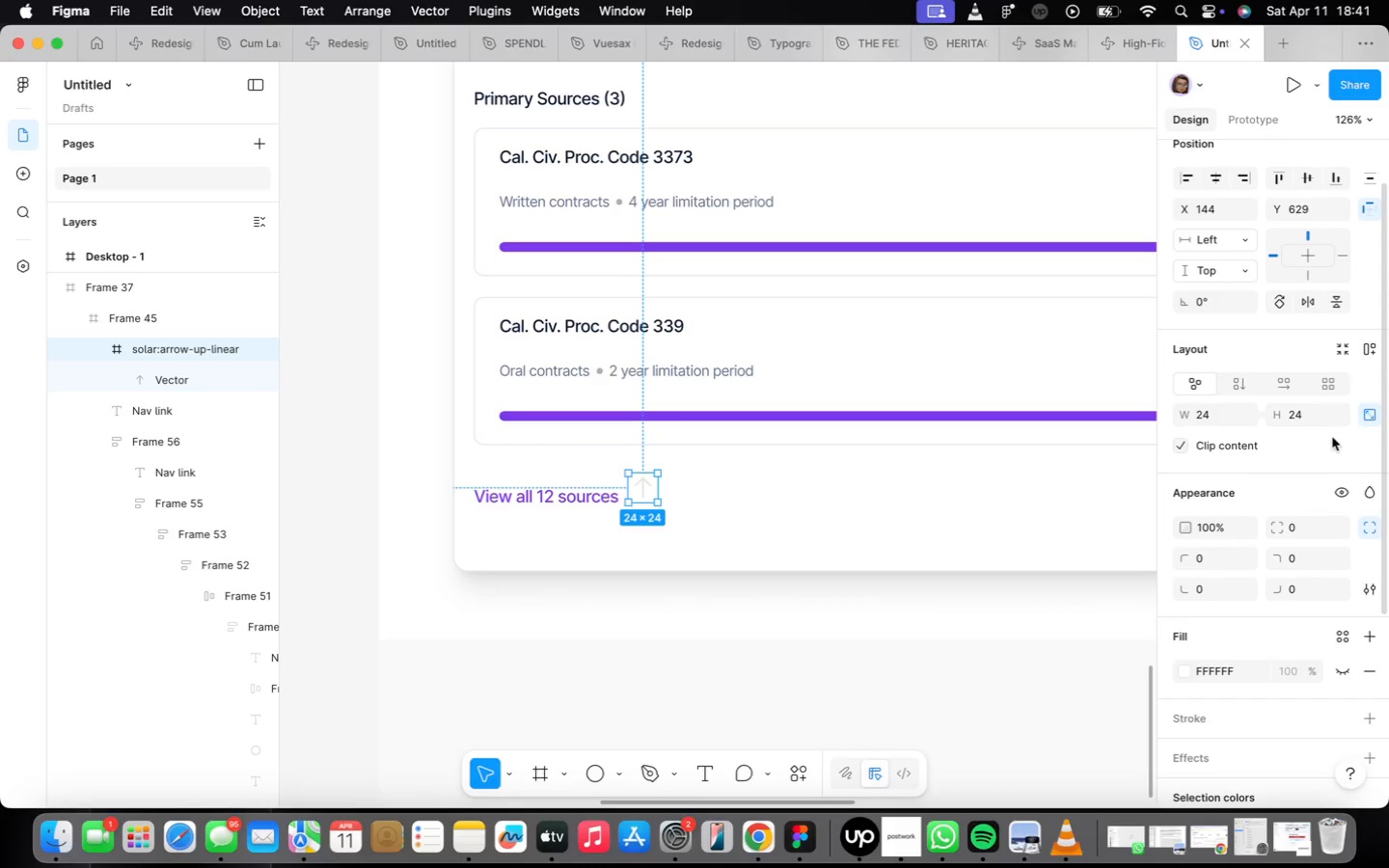 
wait(5.5)
 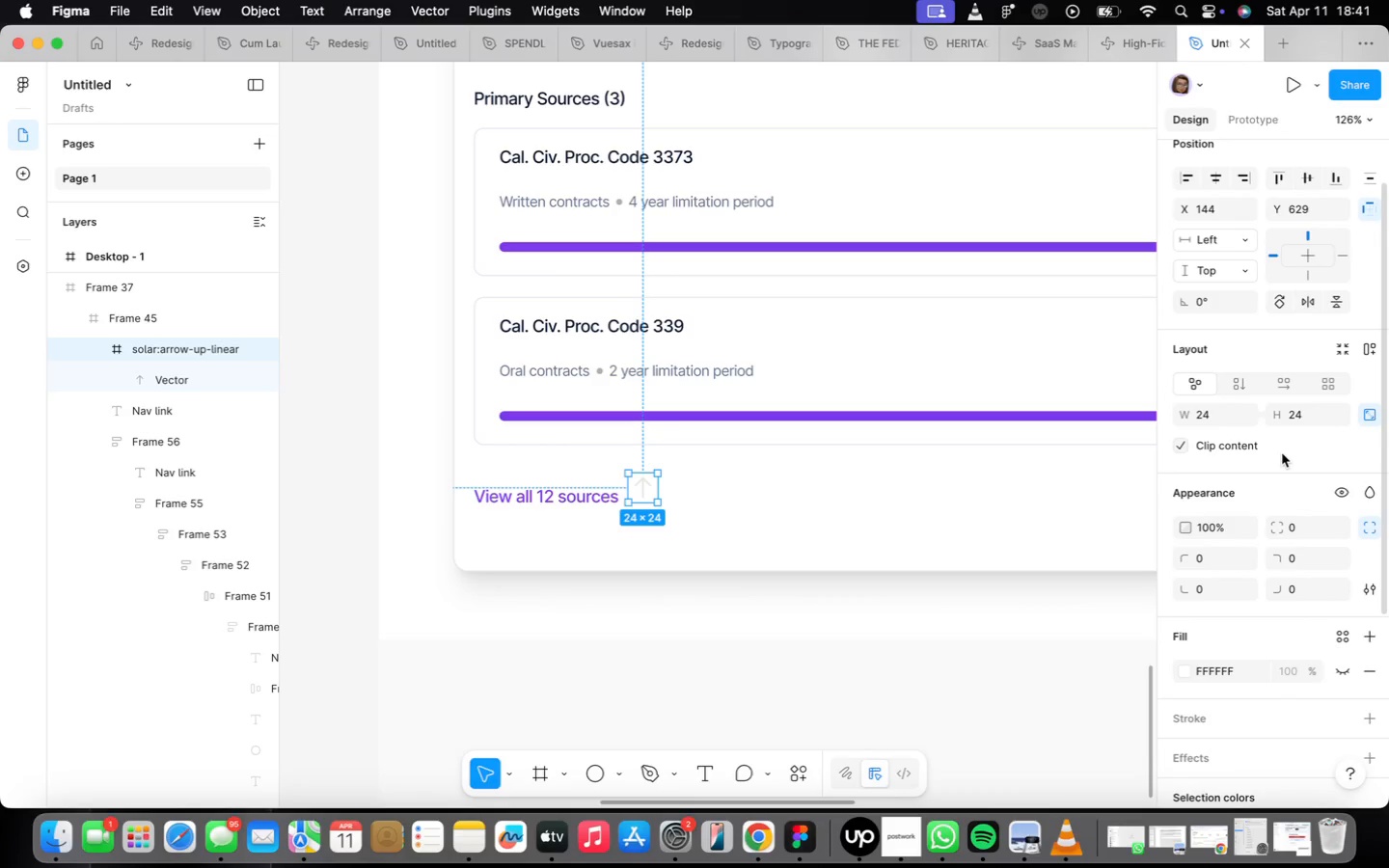 
left_click([1280, 306])
 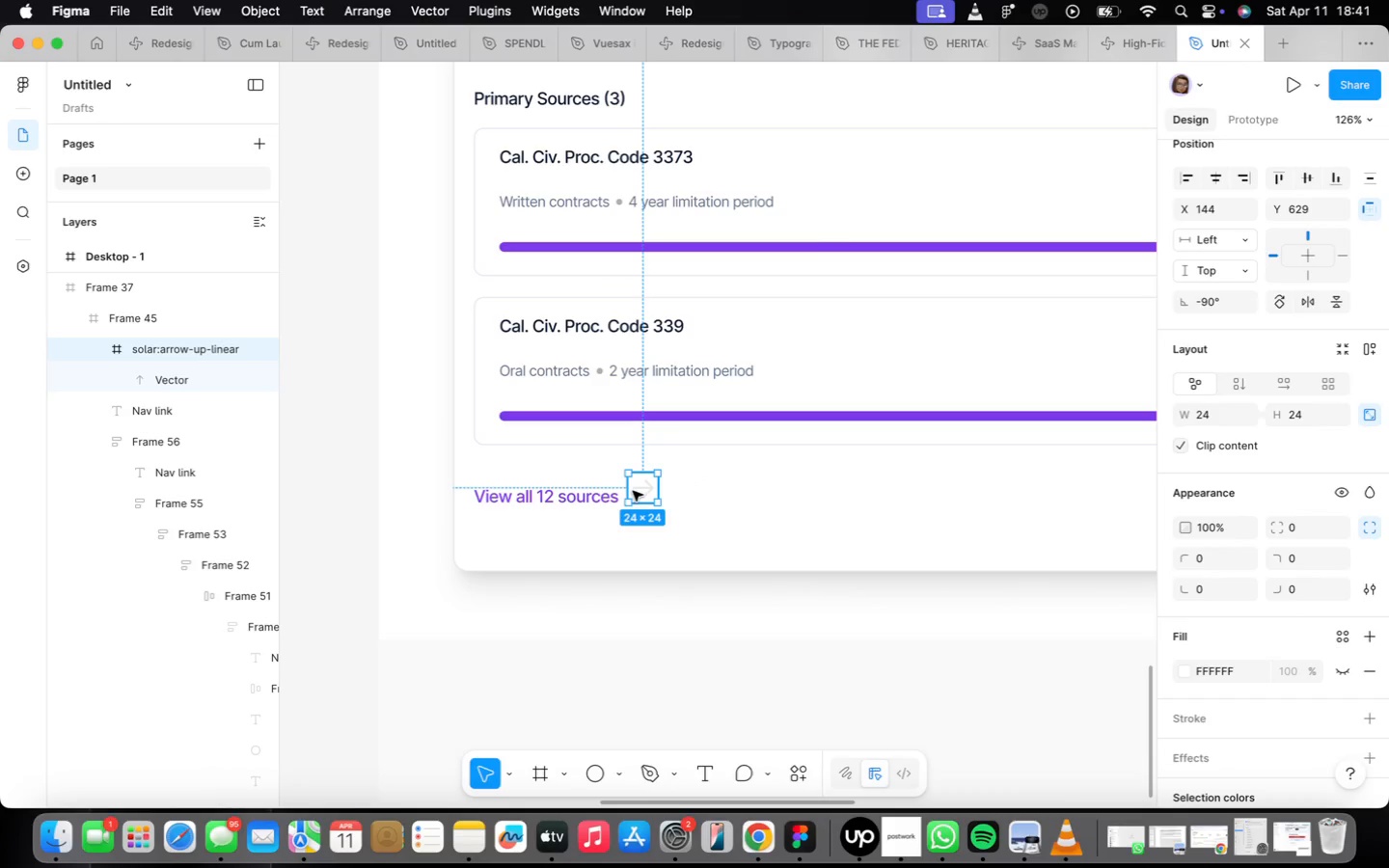 
left_click_drag(start_coordinate=[638, 490], to_coordinate=[640, 499])
 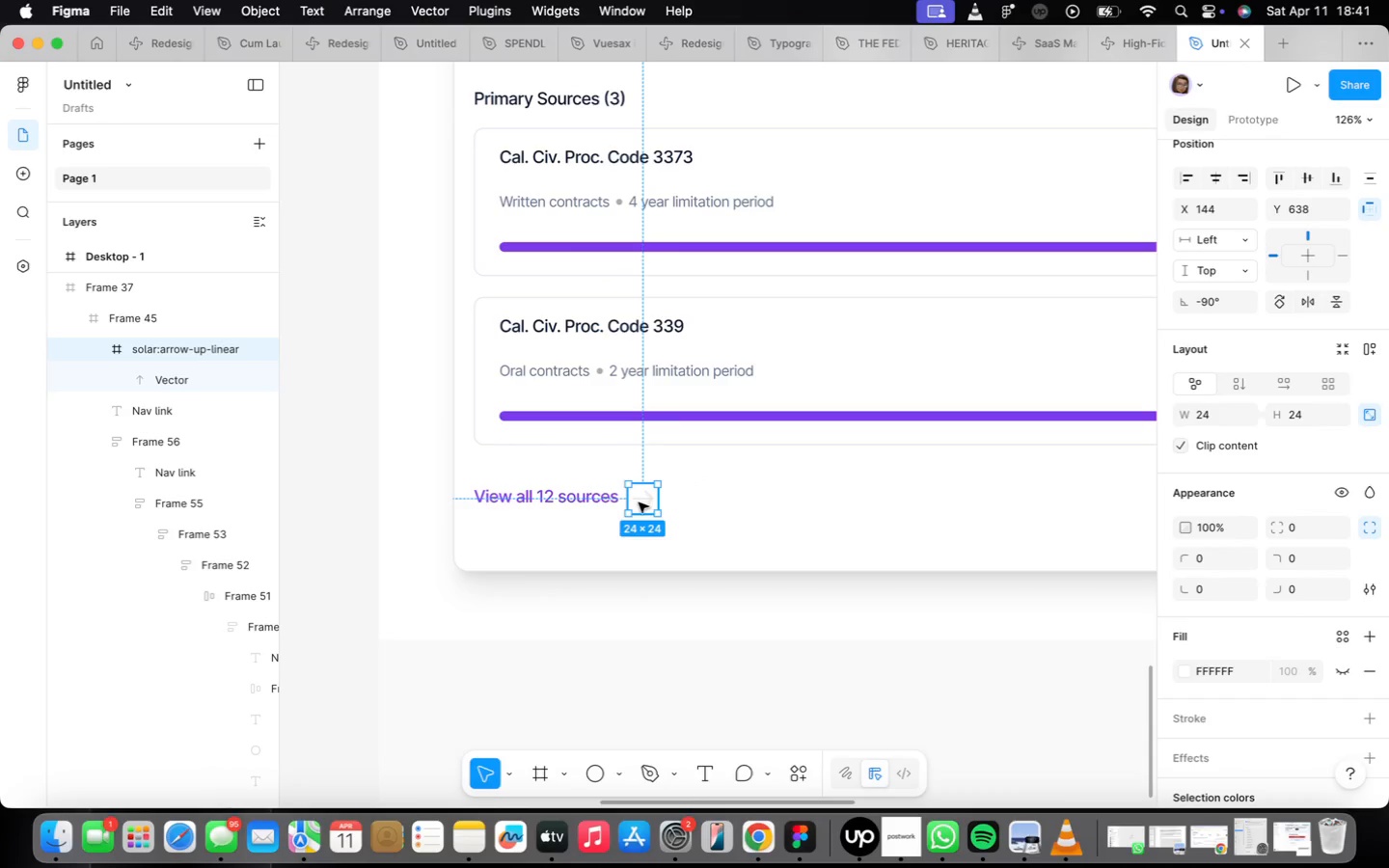 
scroll: coordinate [664, 481], scroll_direction: up, amount: 3.0
 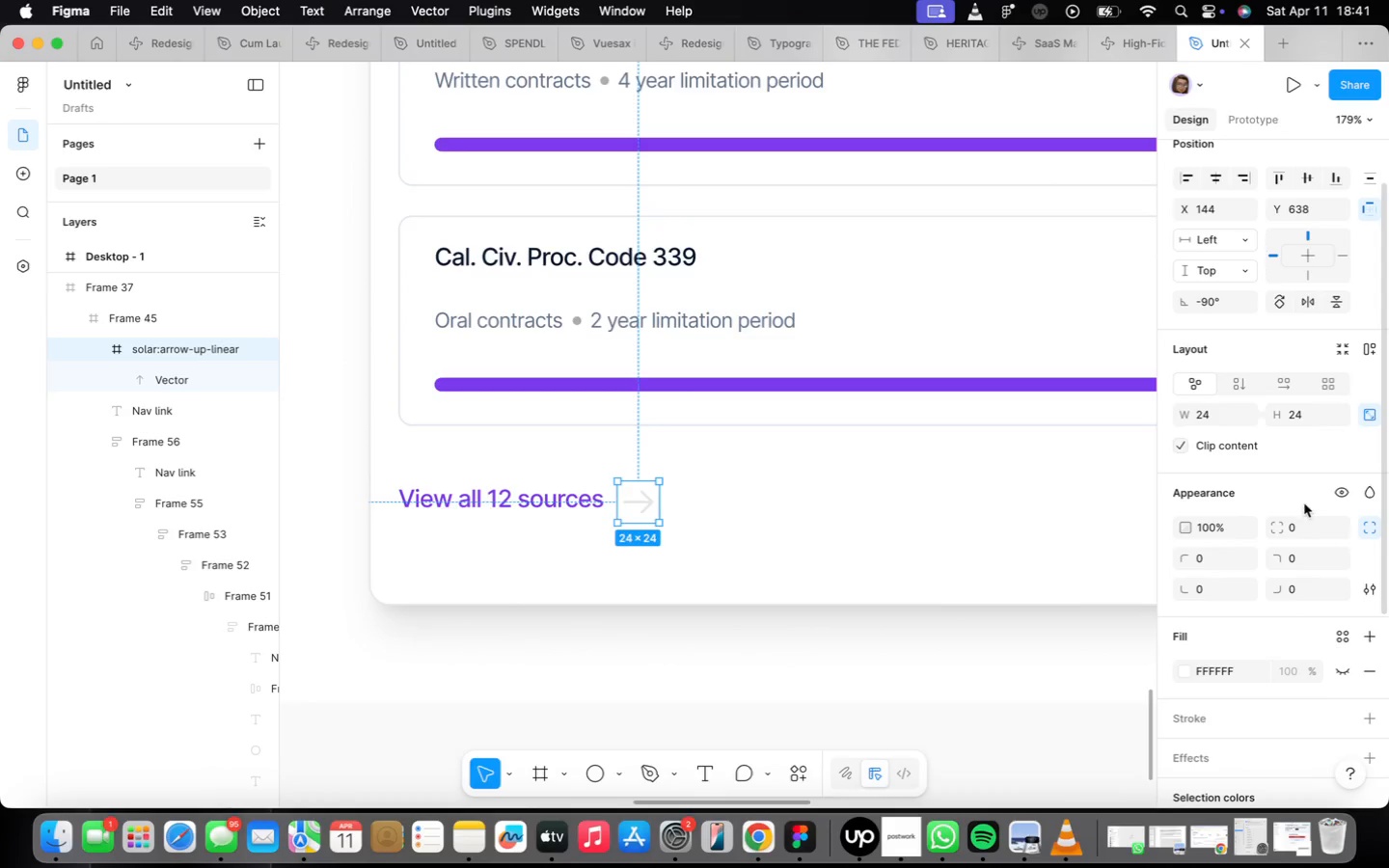 
scroll: coordinate [1321, 503], scroll_direction: down, amount: 15.0
 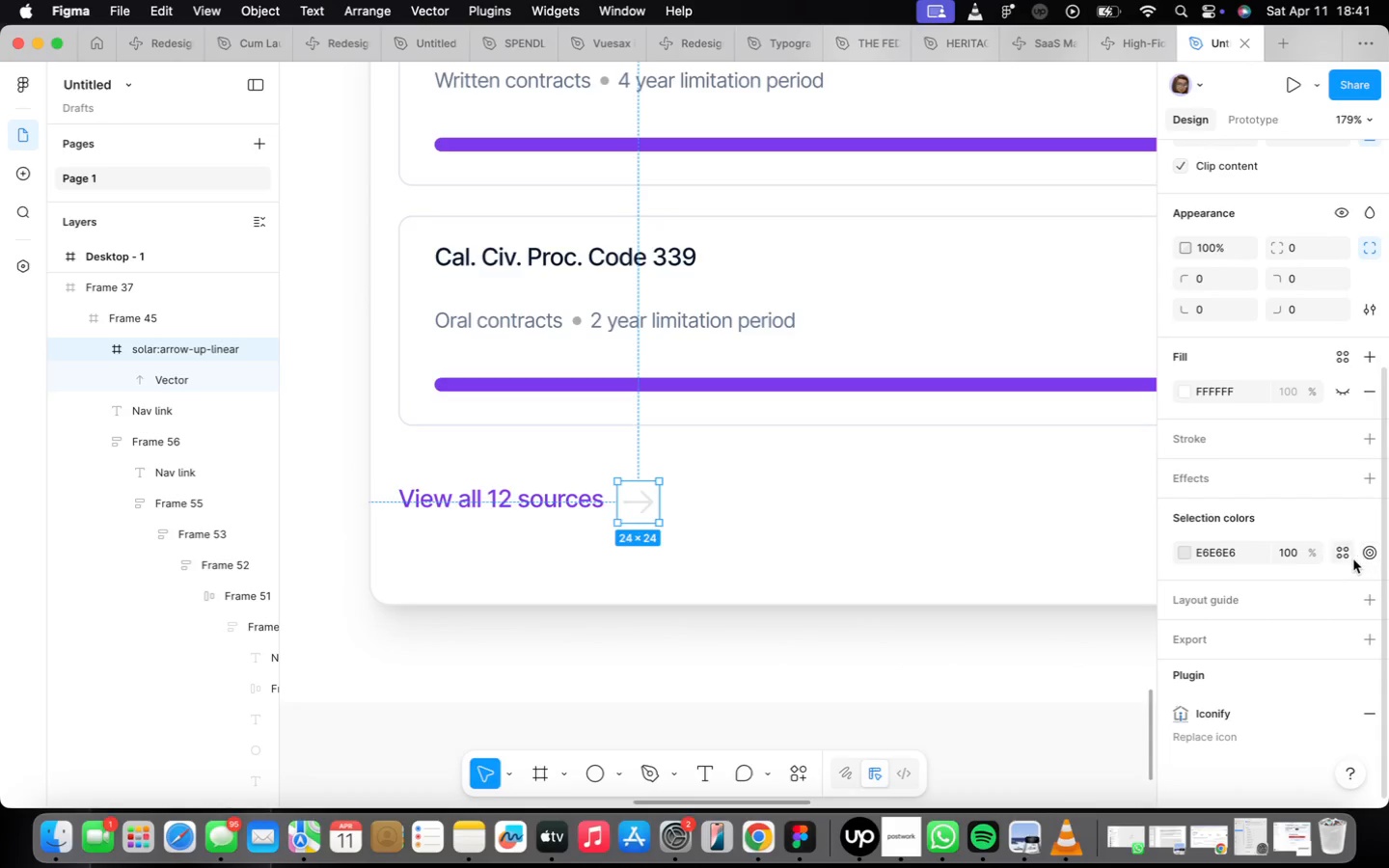 
left_click([1341, 553])
 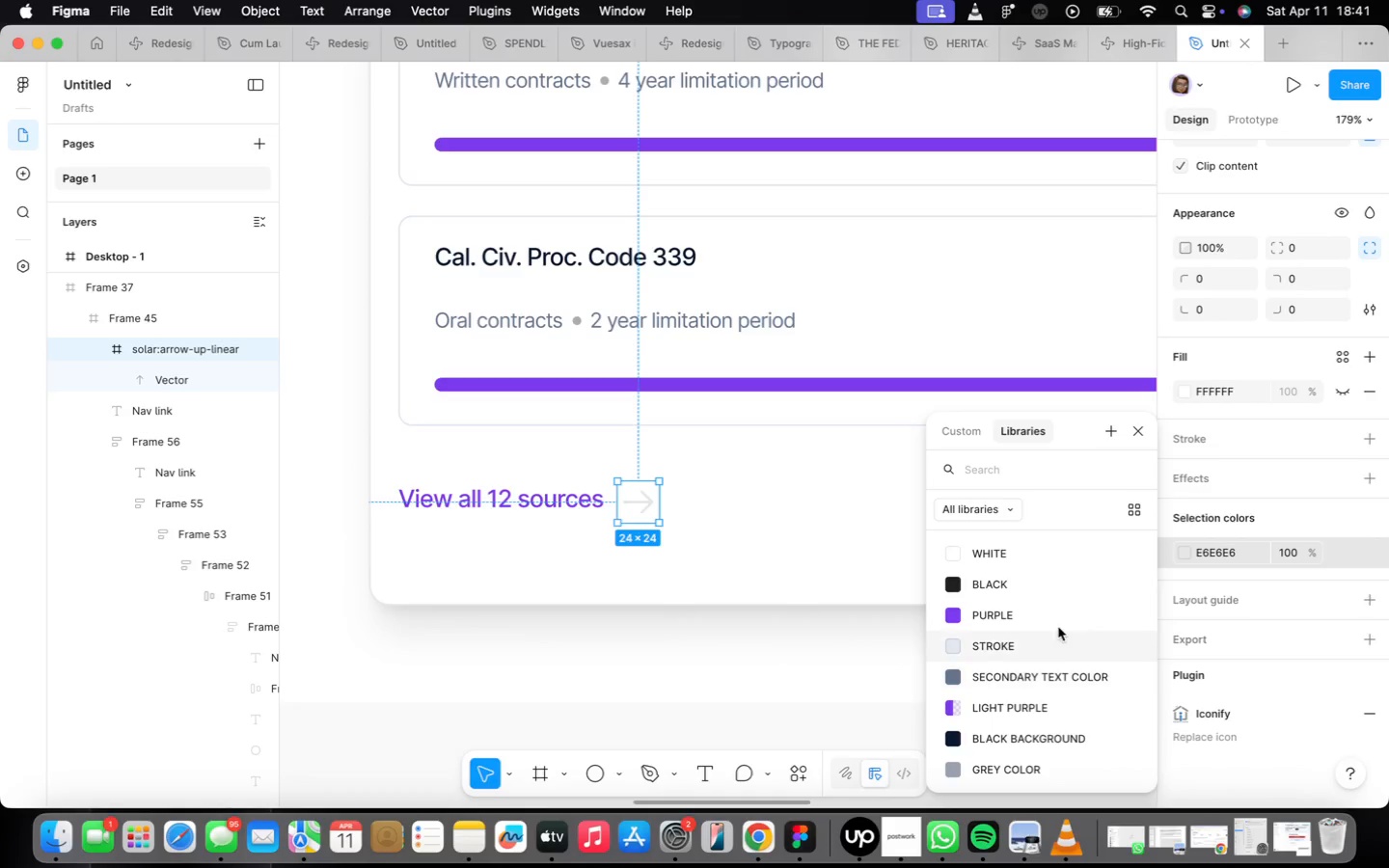 
left_click([1049, 617])
 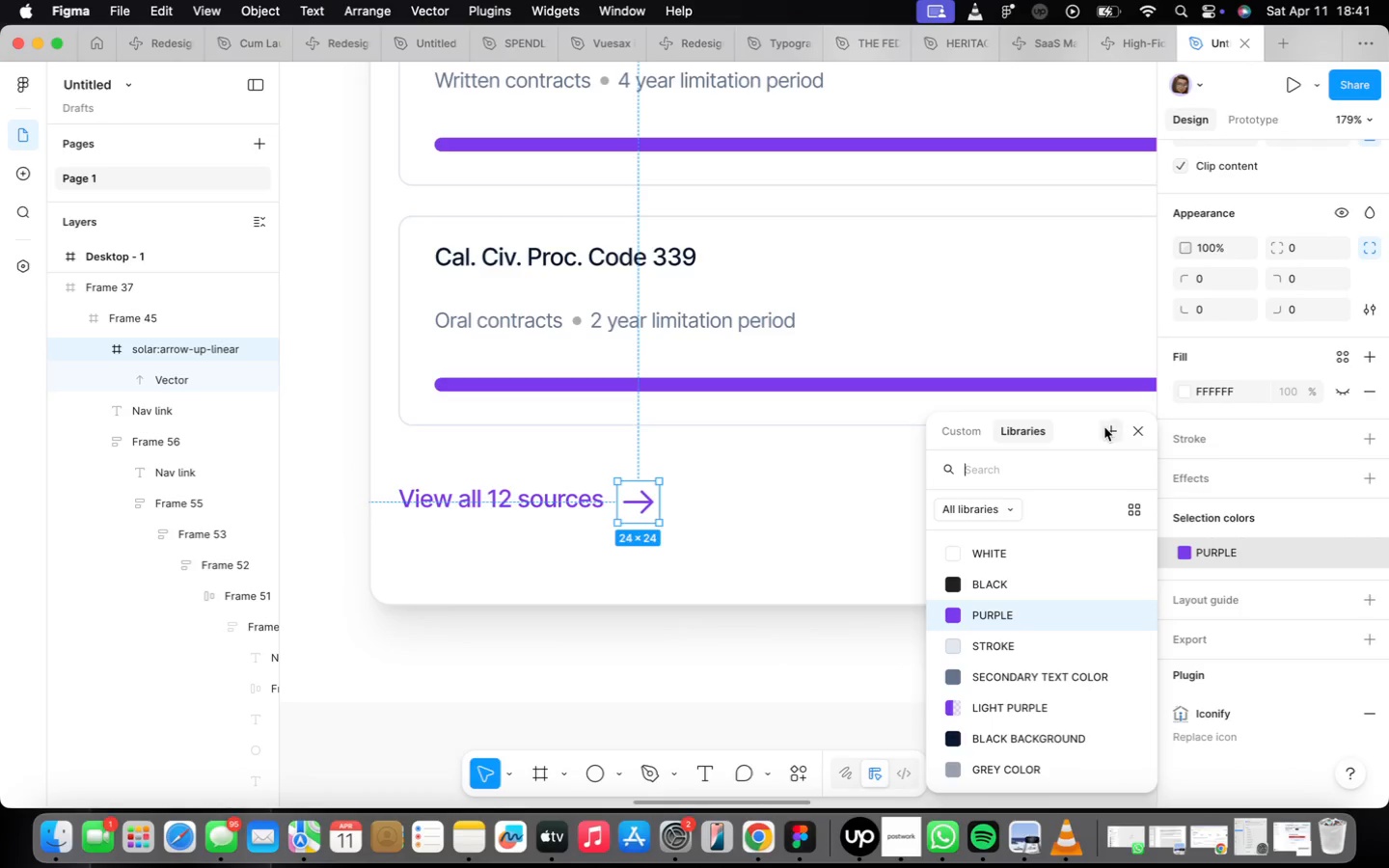 
left_click([1130, 440])
 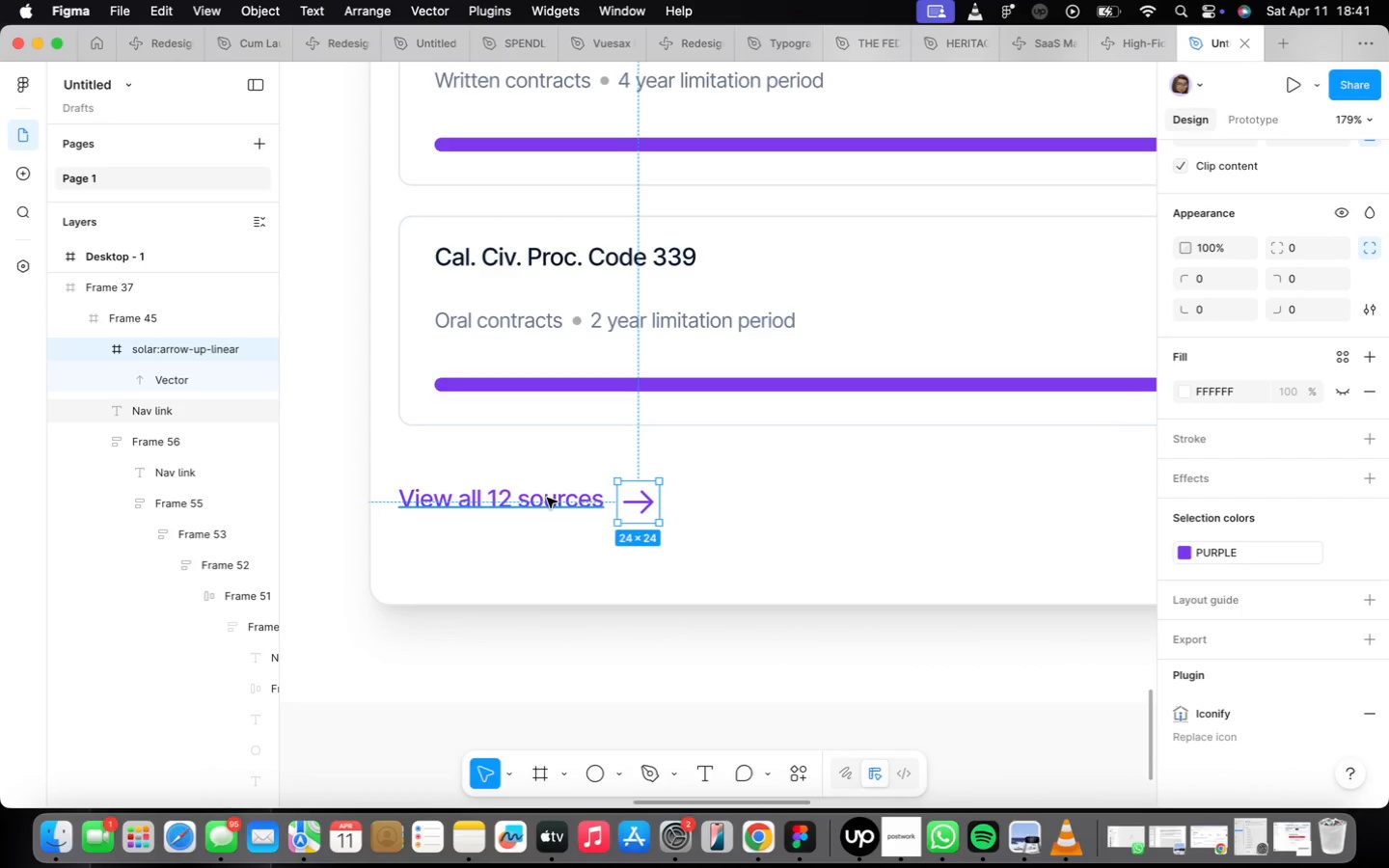 
hold_key(key=ShiftLeft, duration=0.51)
left_click([547, 498])
 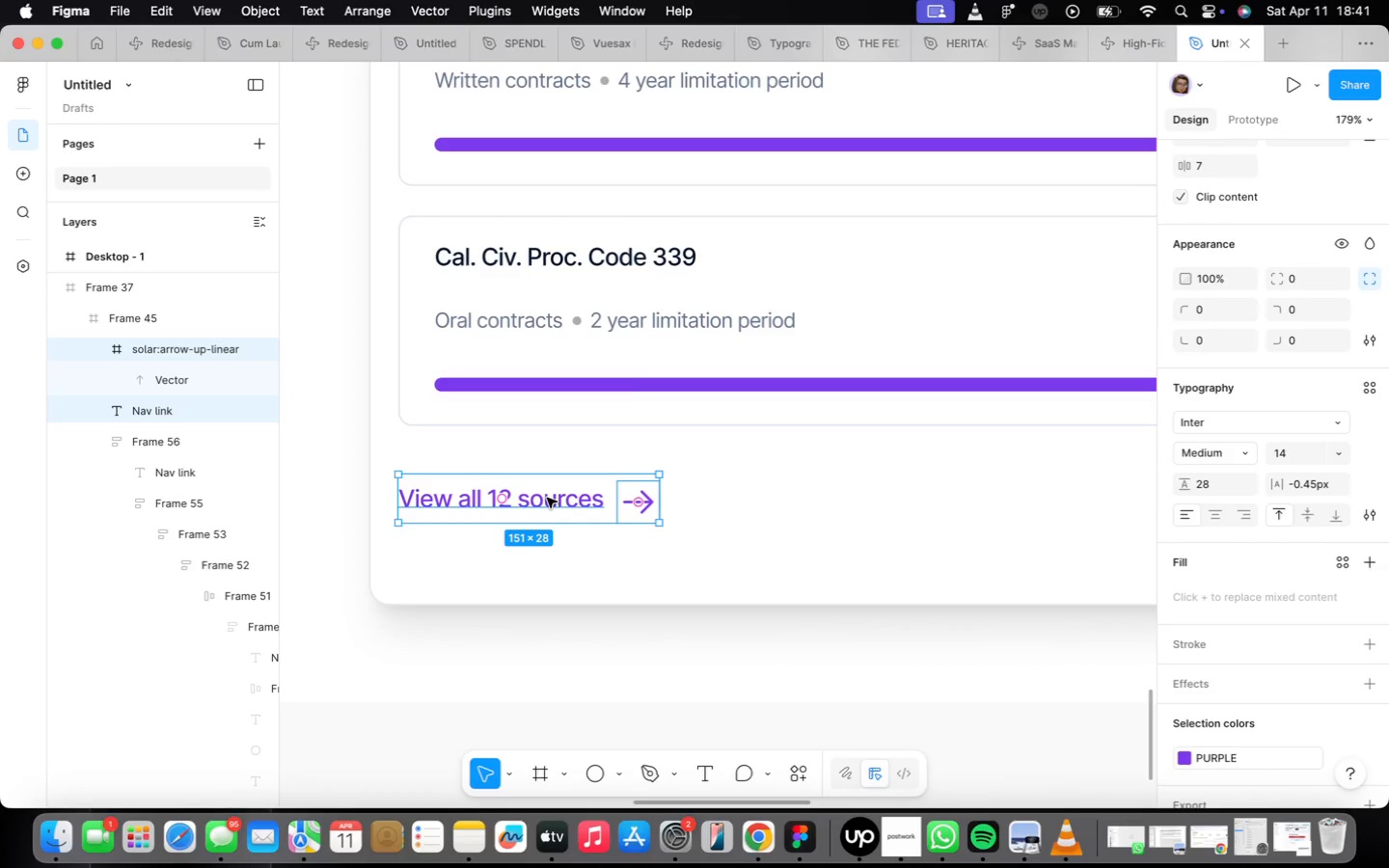 
key(Shift+A)
 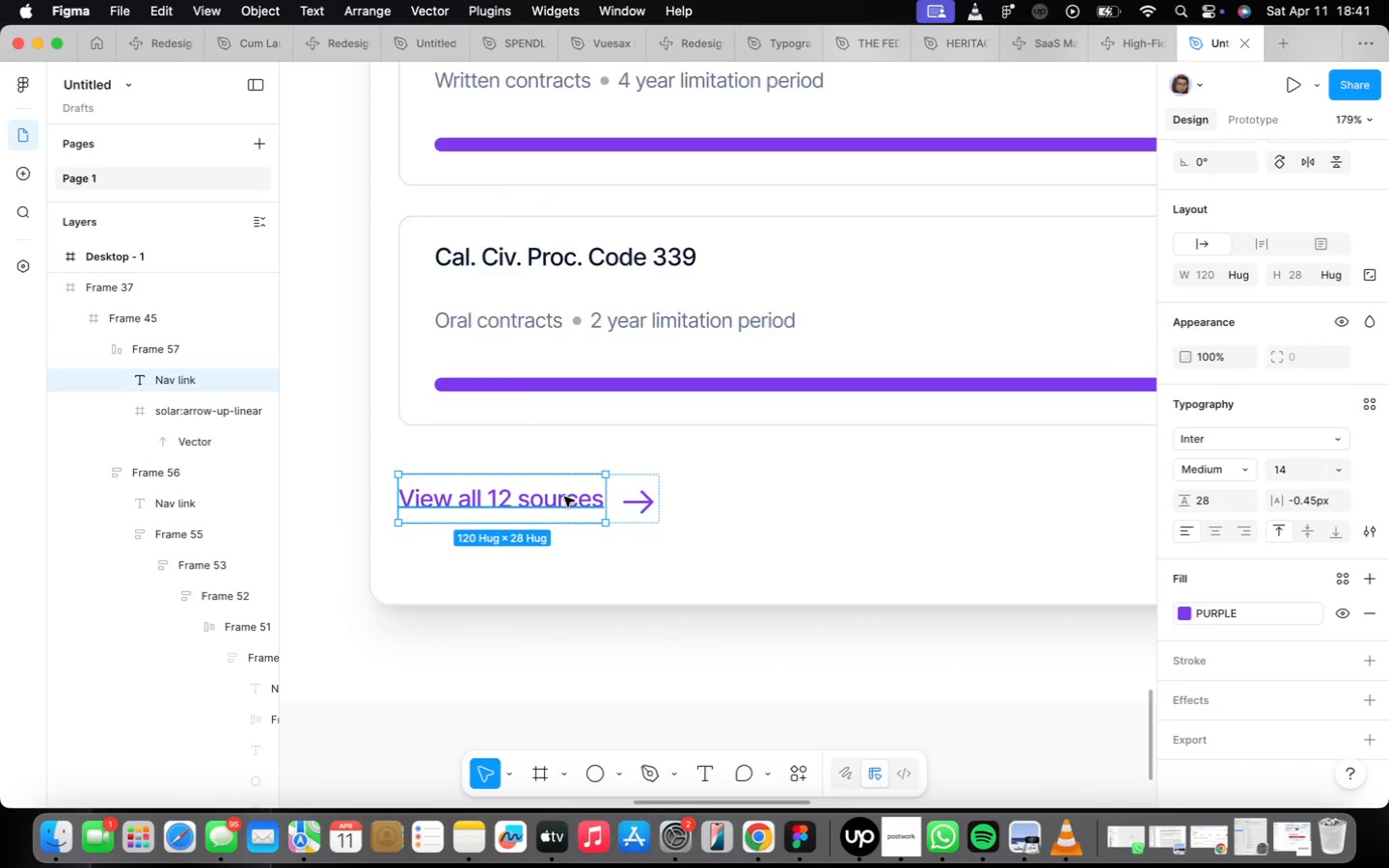 
left_click([726, 532])
 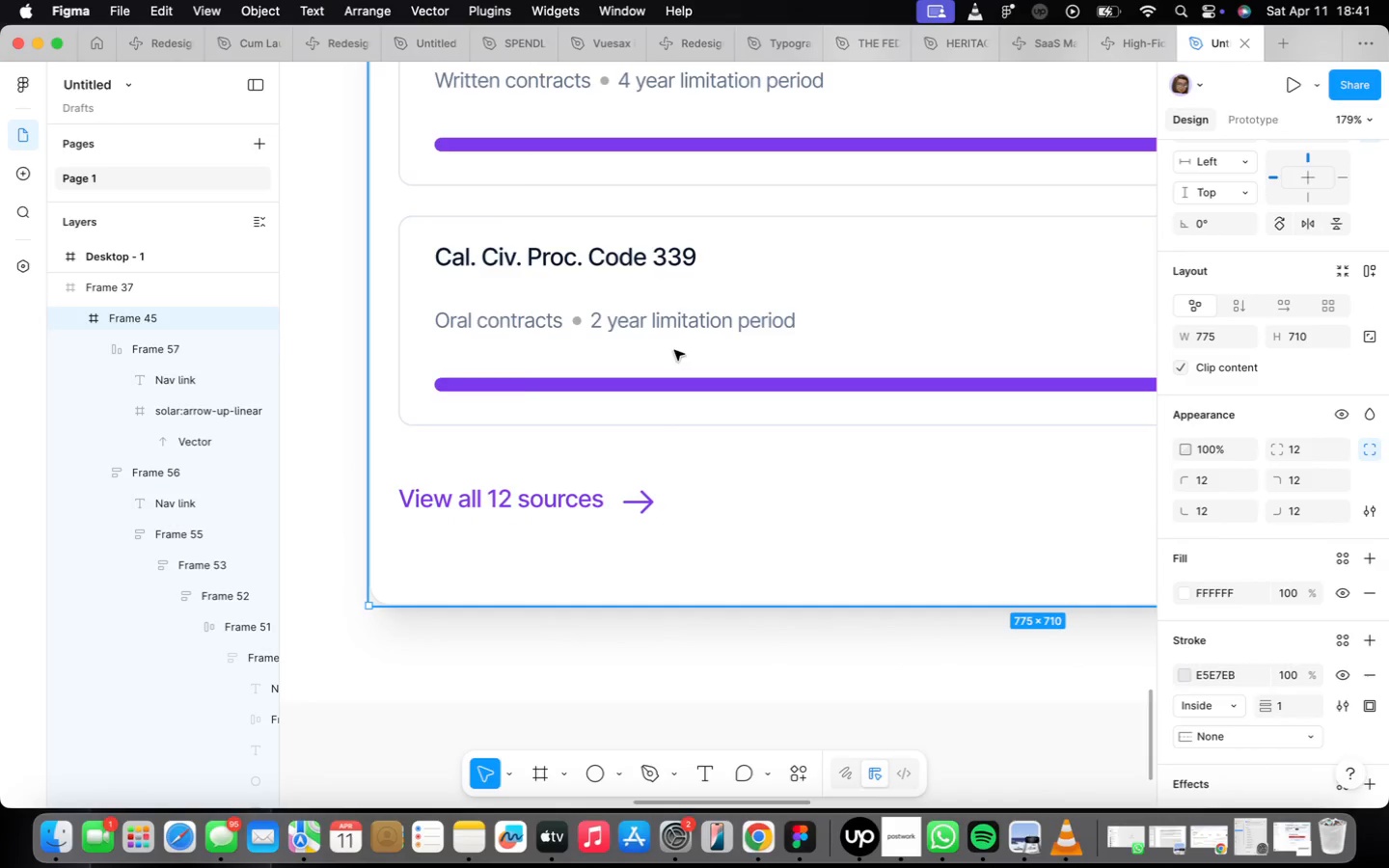 
left_click([674, 350])
 